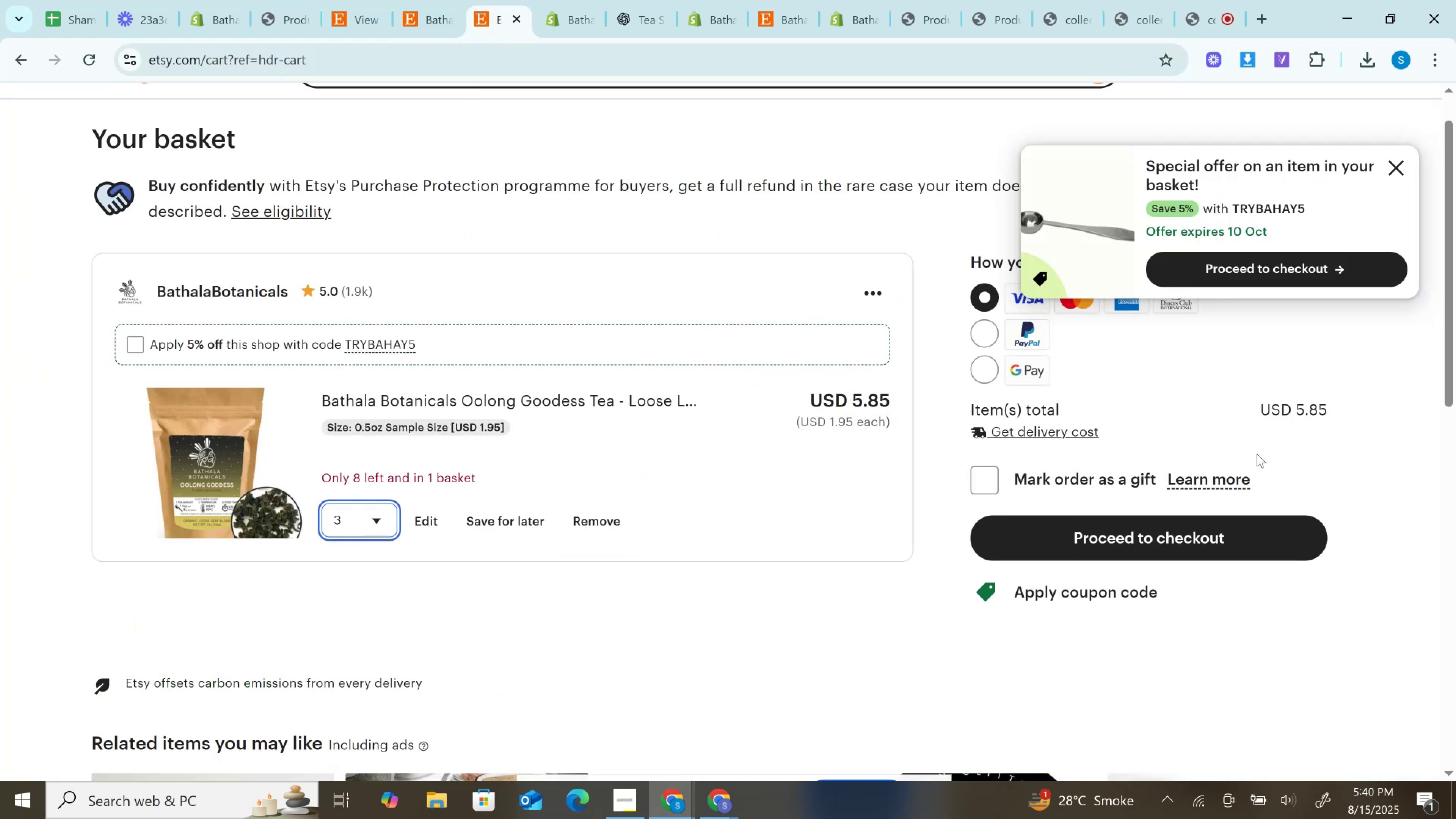 
wait(6.46)
 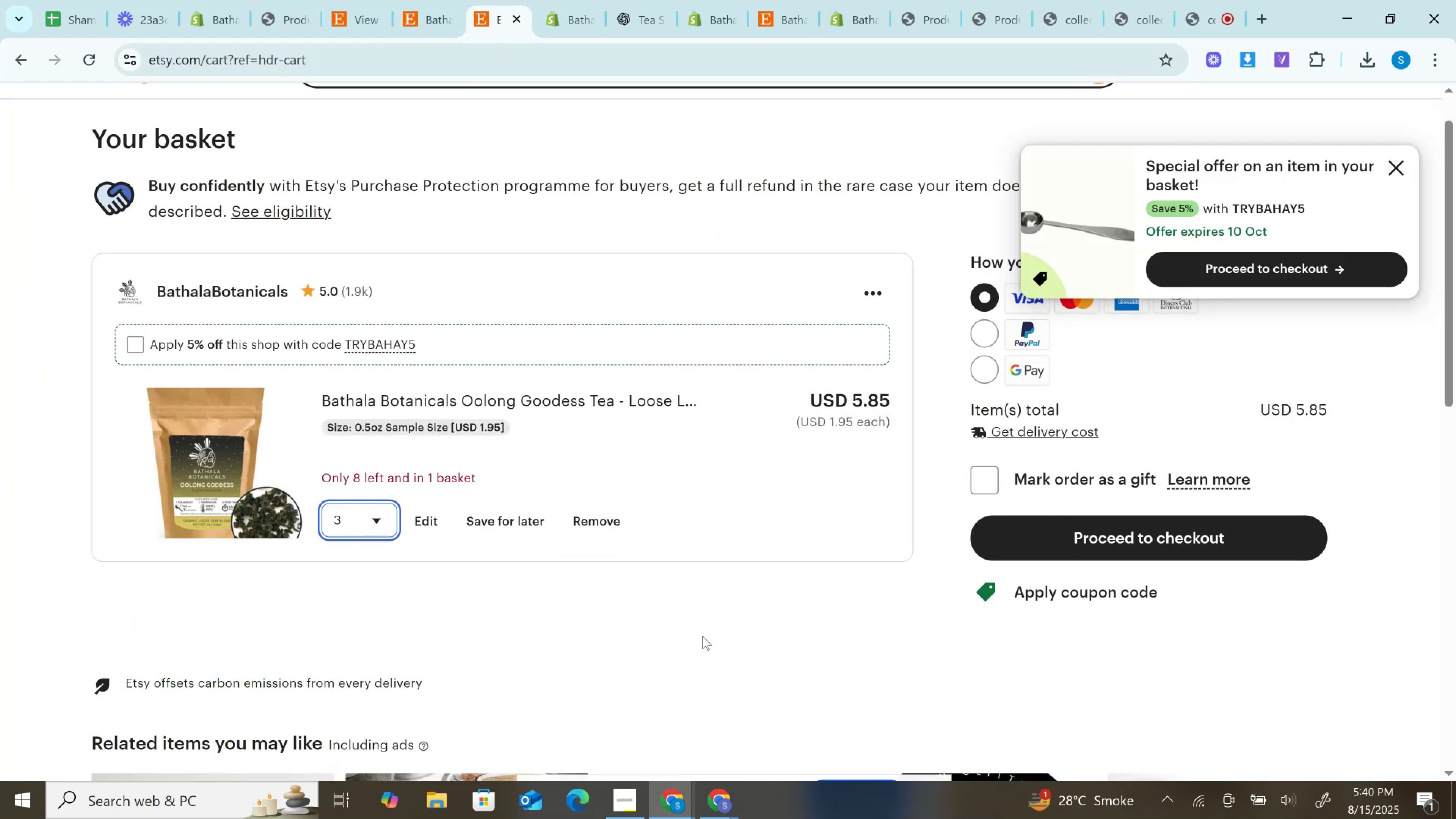 
left_click_drag(start_coordinate=[902, 404], to_coordinate=[857, 402])
 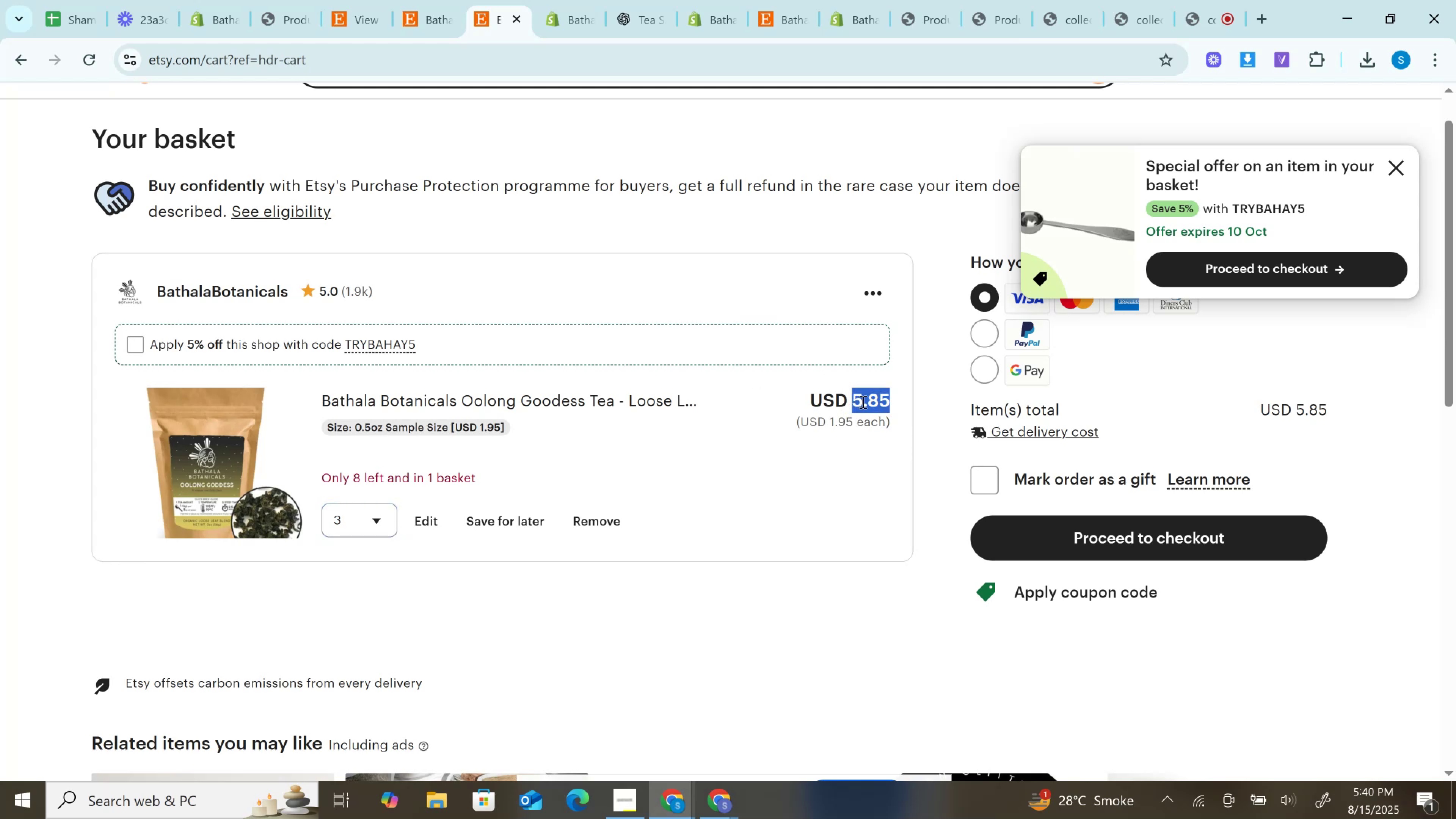 
right_click([862, 402])
 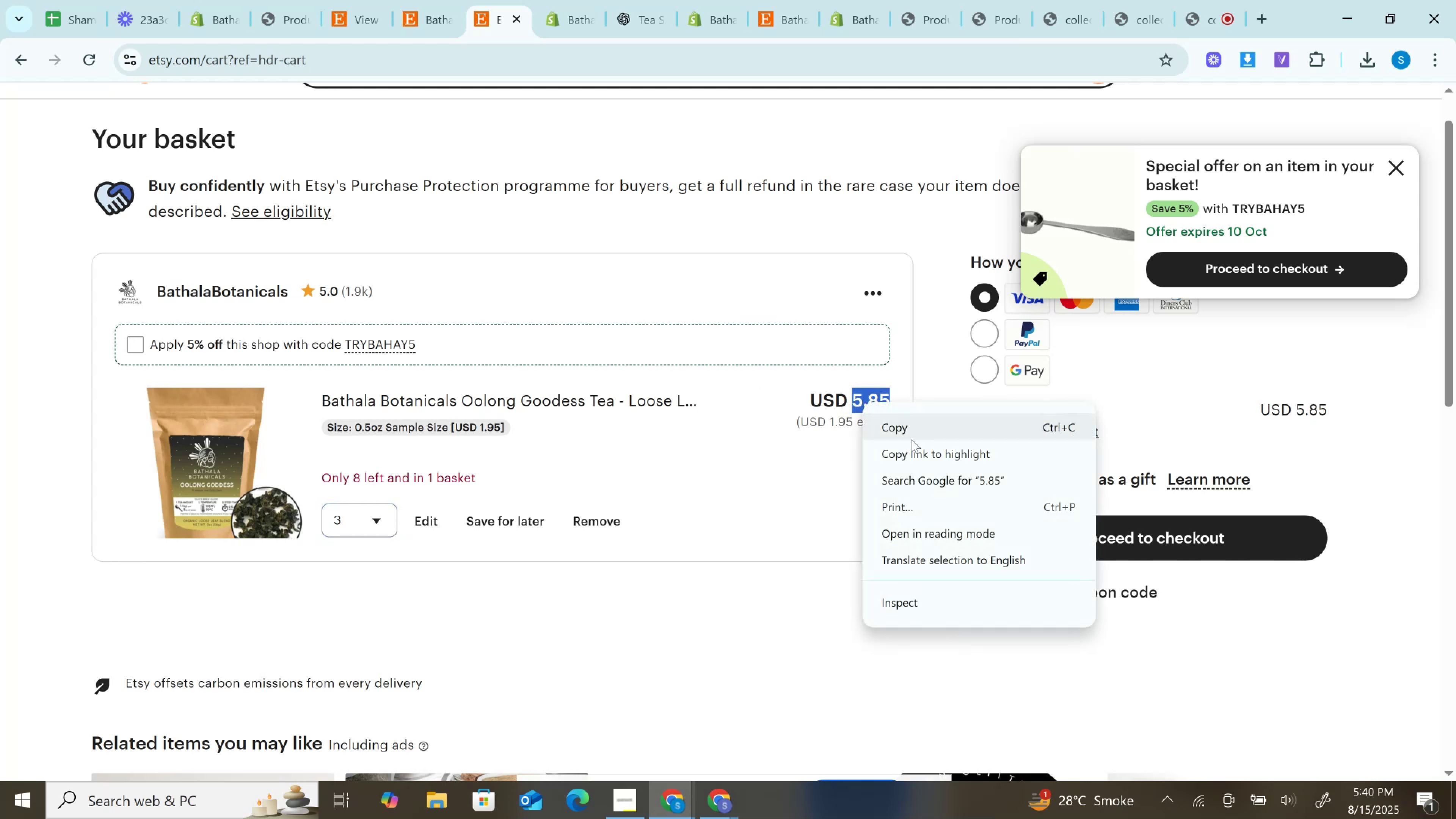 
left_click([912, 439])
 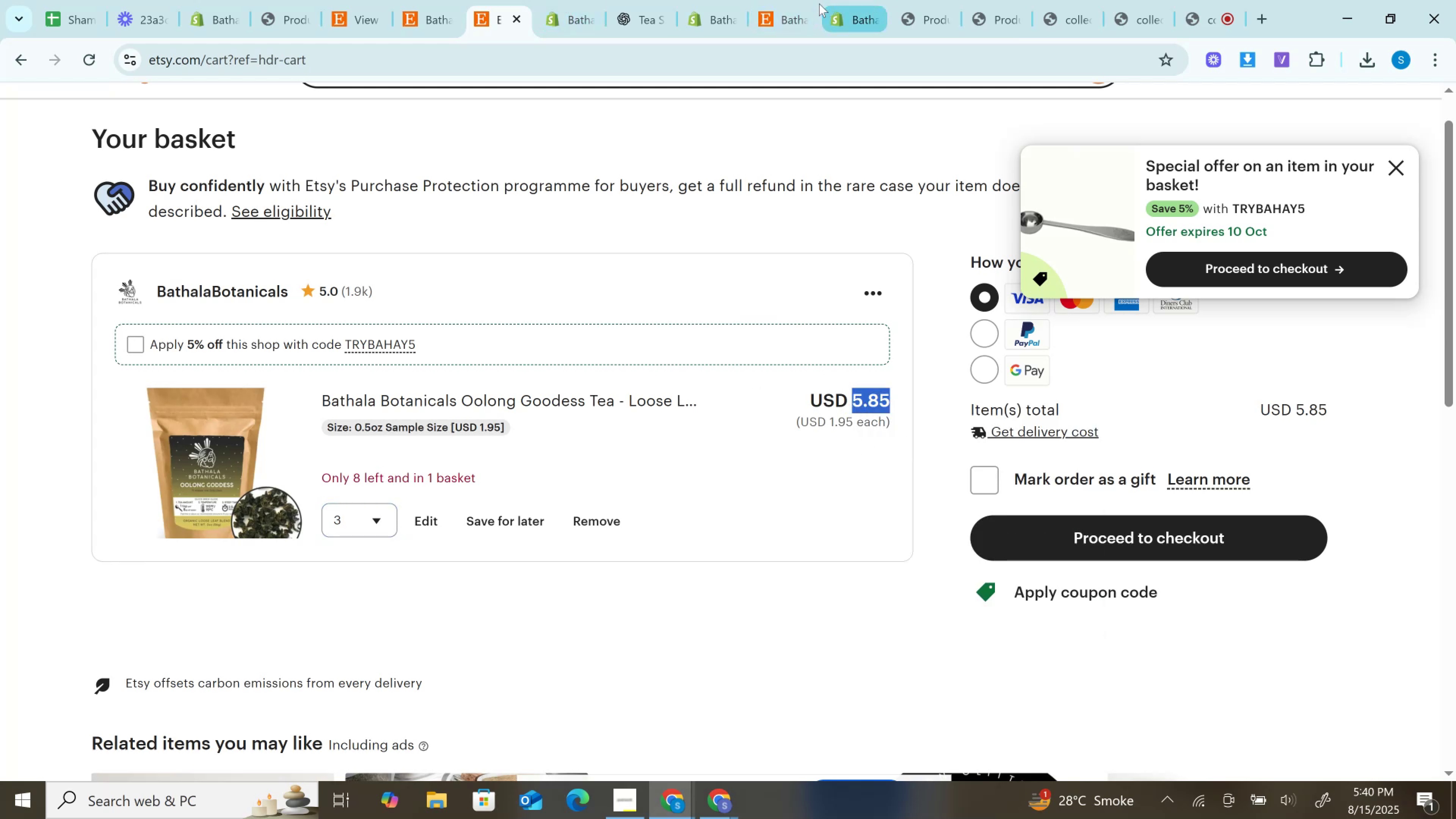 
left_click([800, 1])
 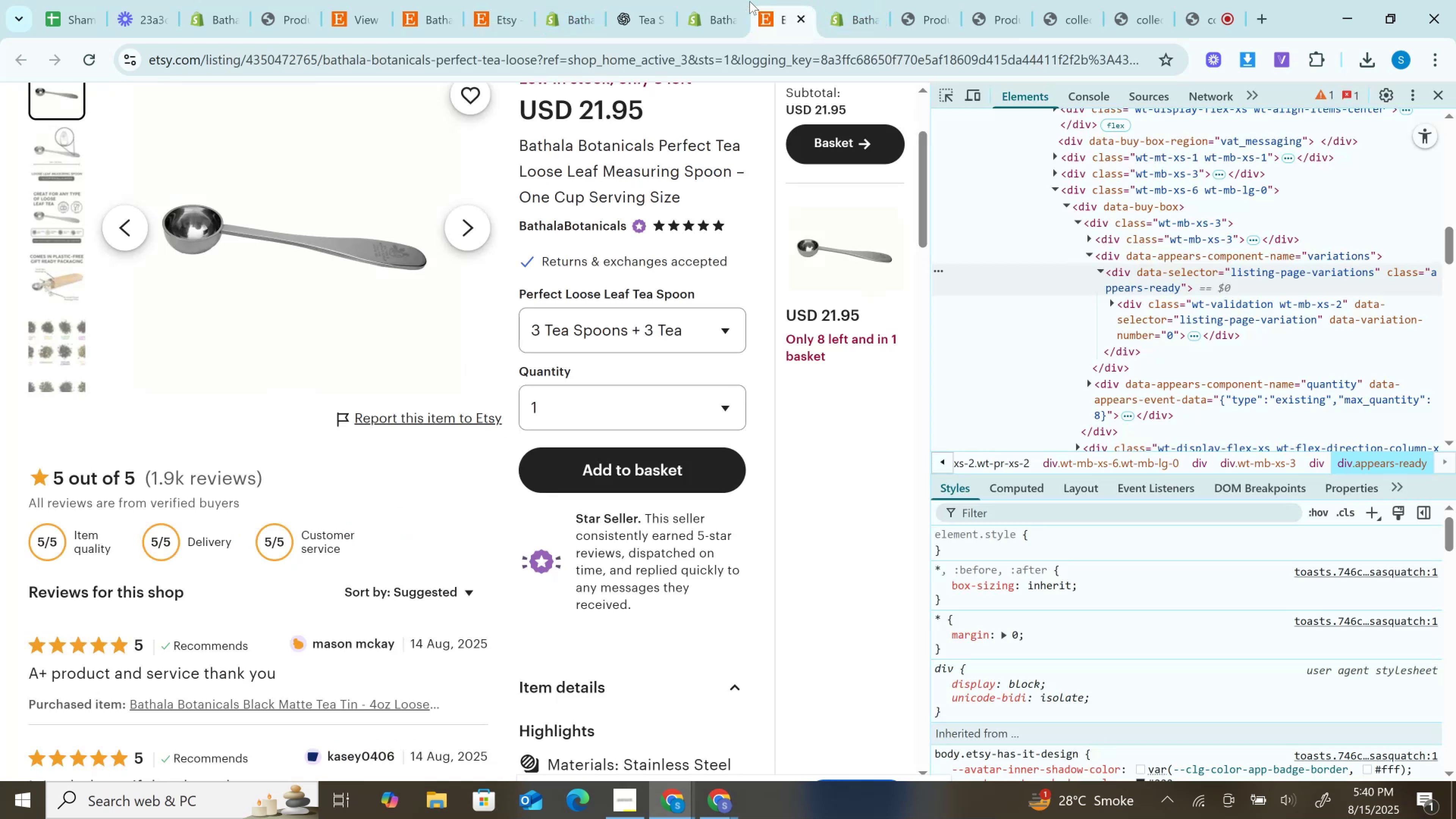 
left_click([708, 0])
 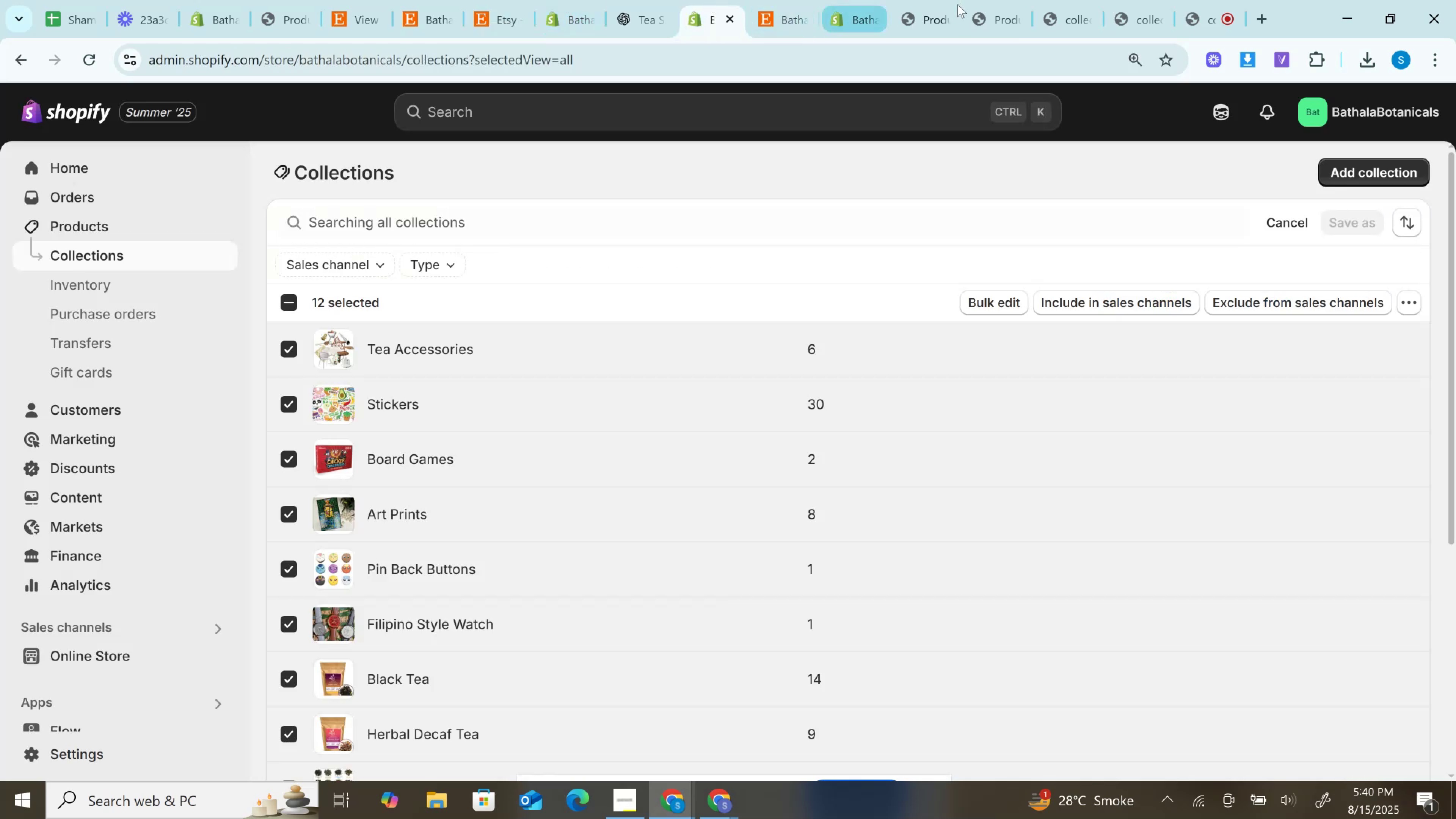 
left_click([860, 11])
 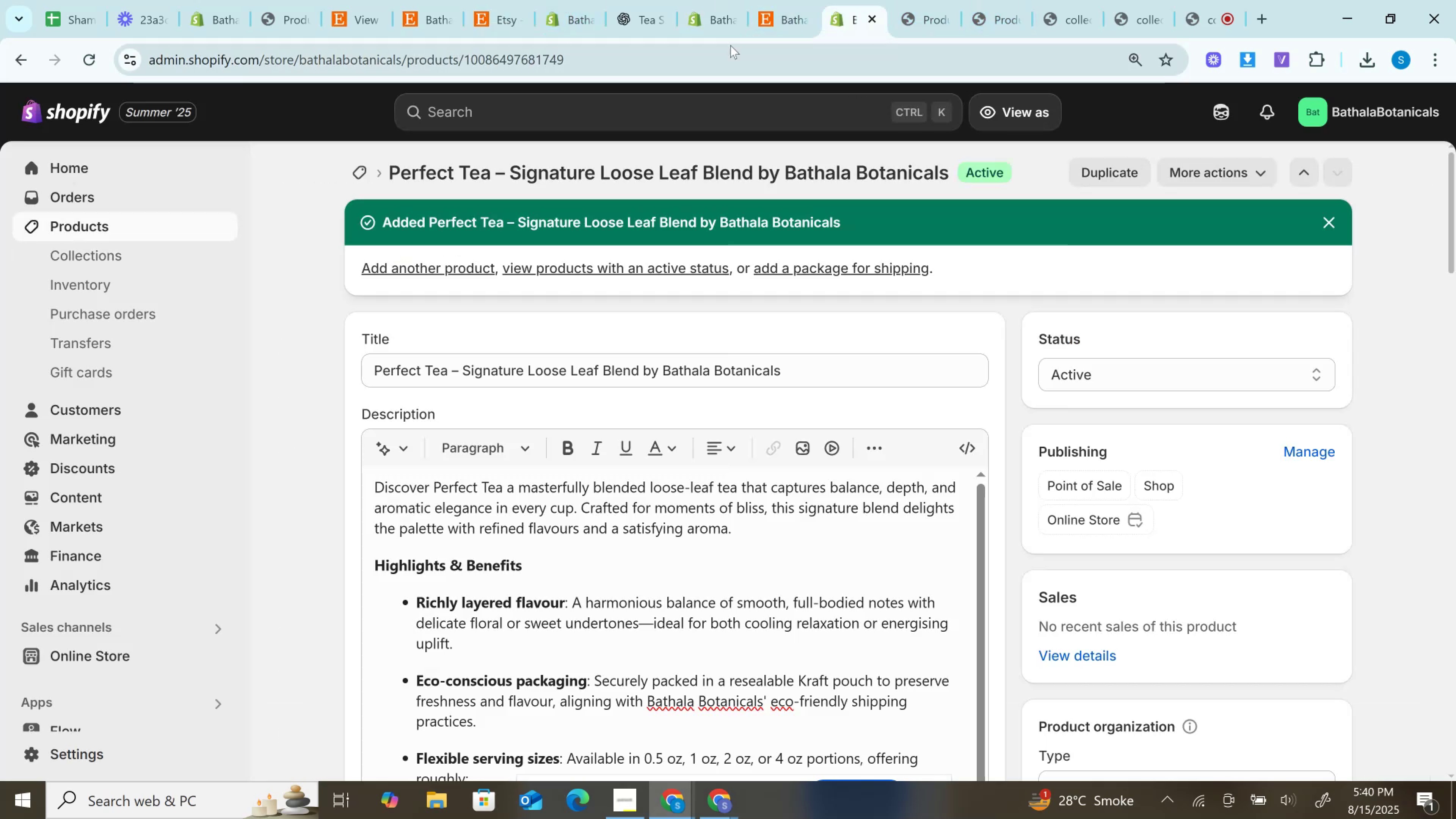 
left_click([688, 11])
 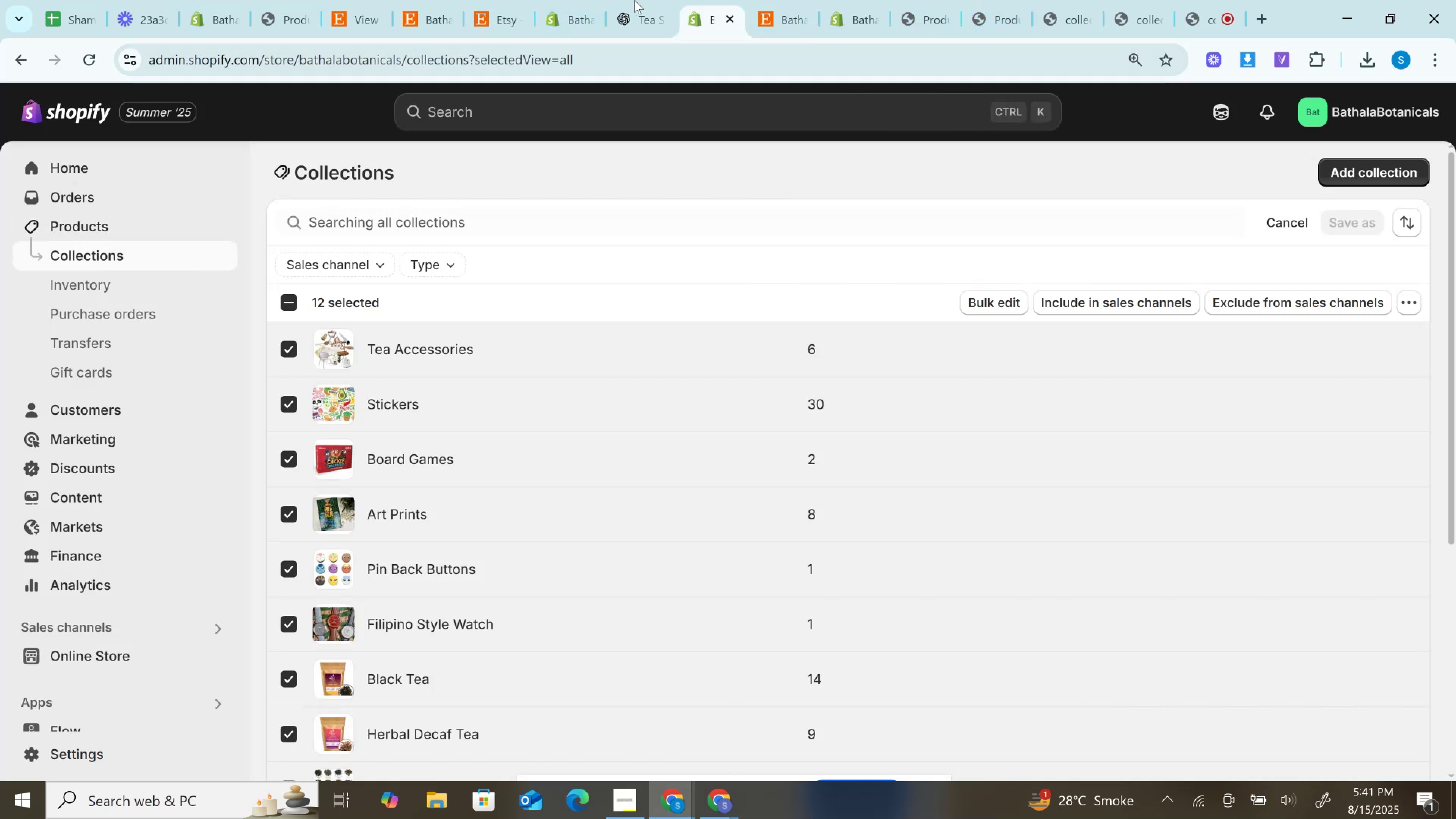 
left_click([634, 0])
 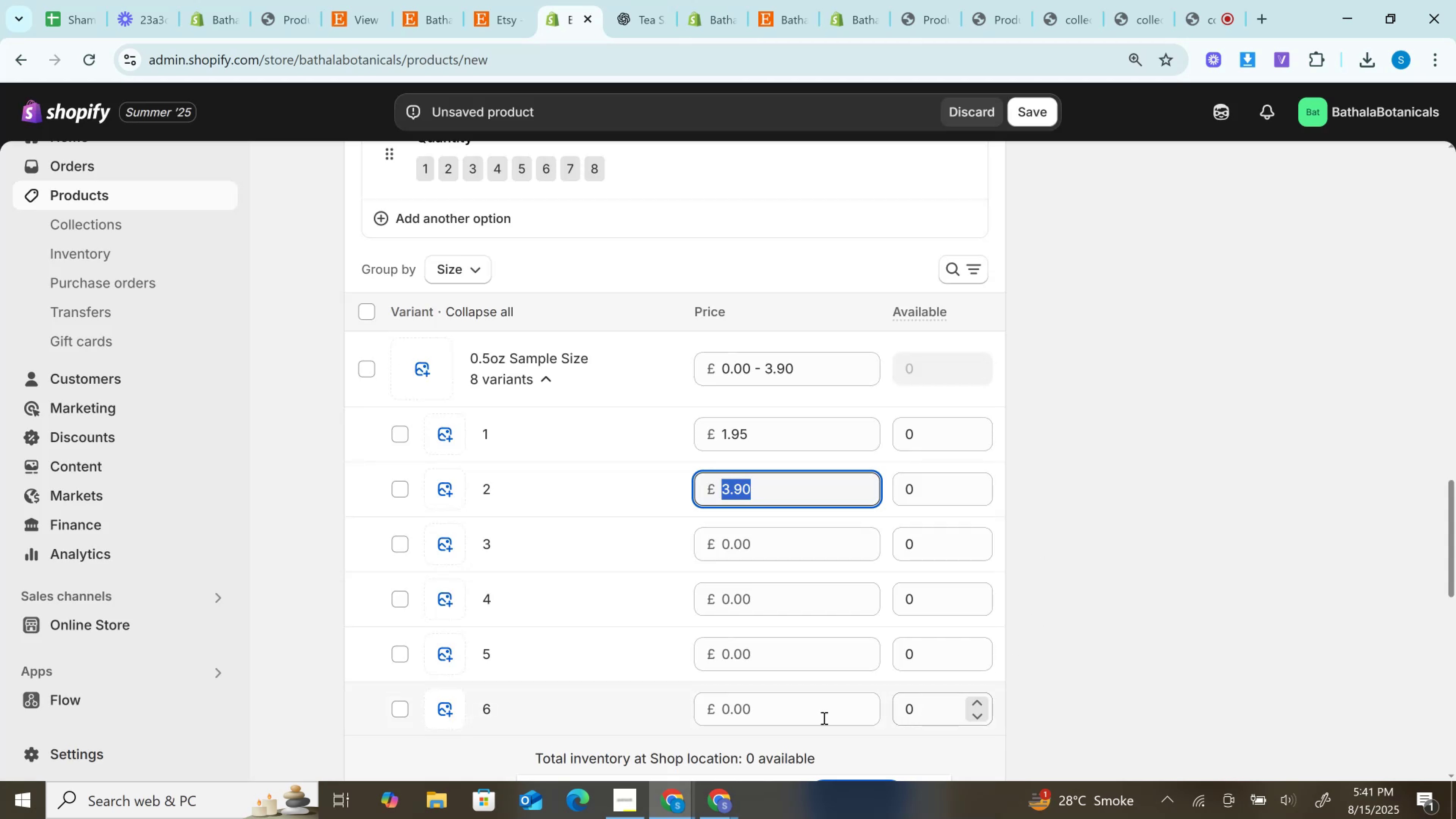 
left_click([759, 539])
 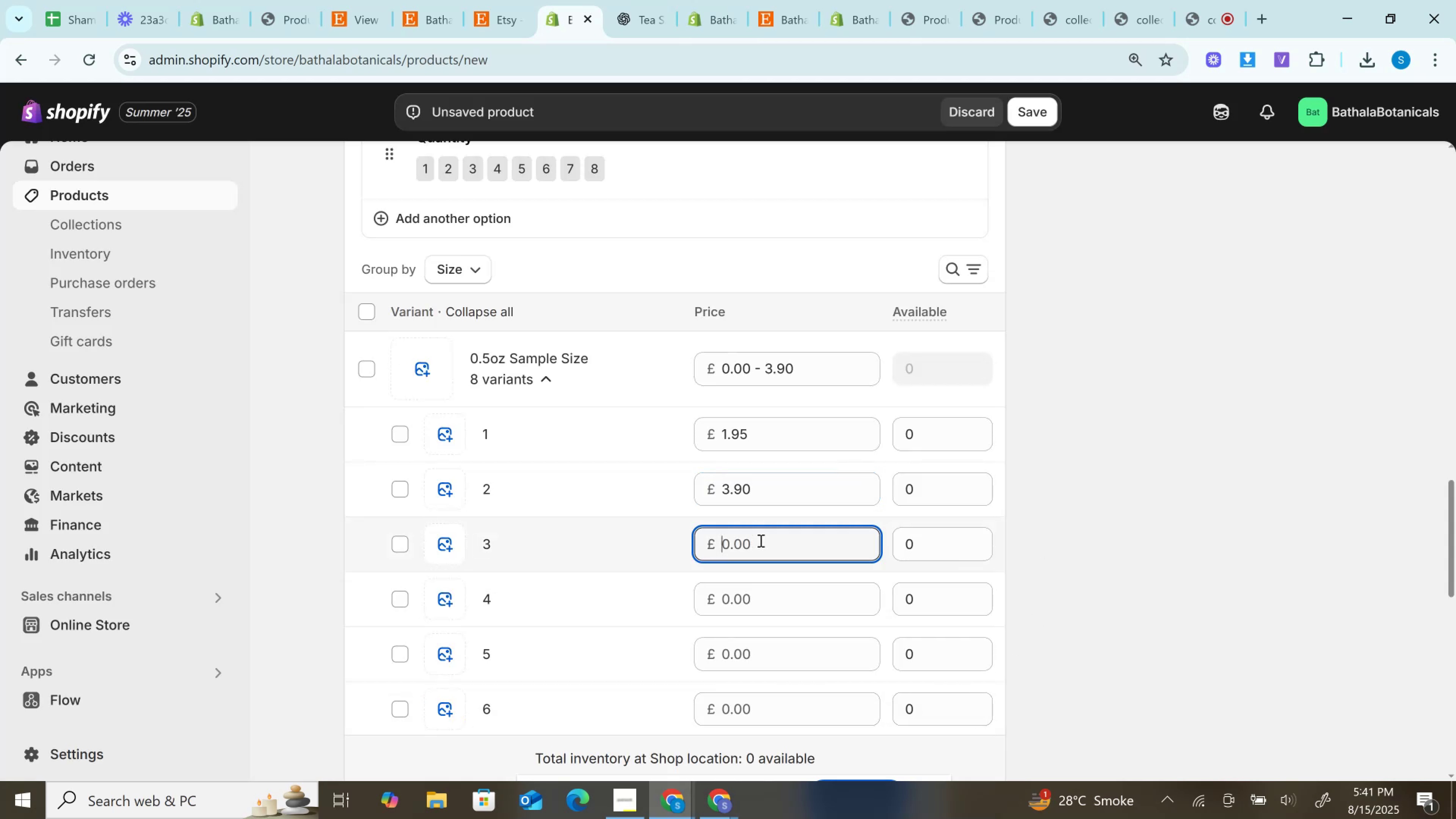 
right_click([760, 540])
 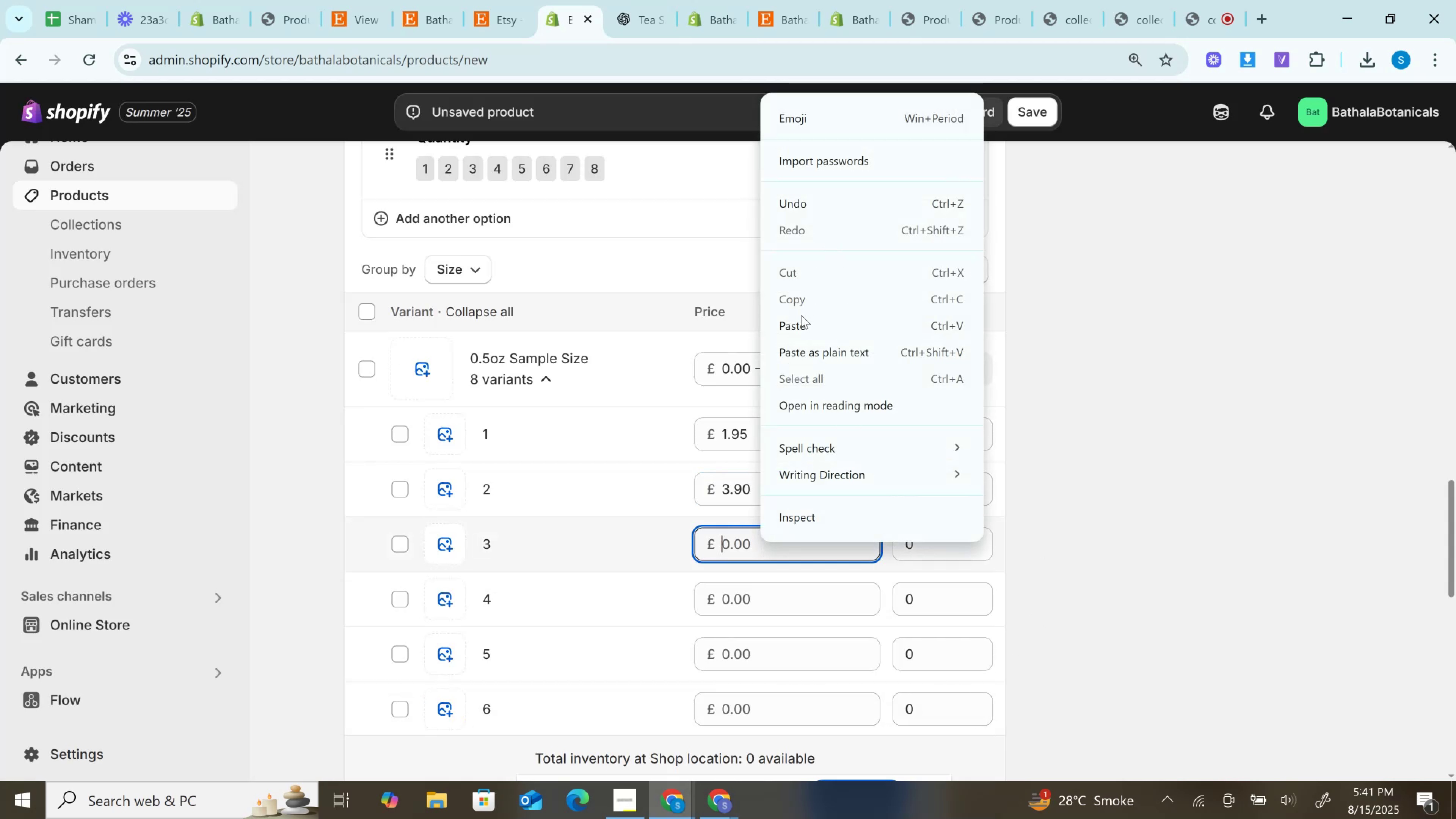 
left_click([800, 322])
 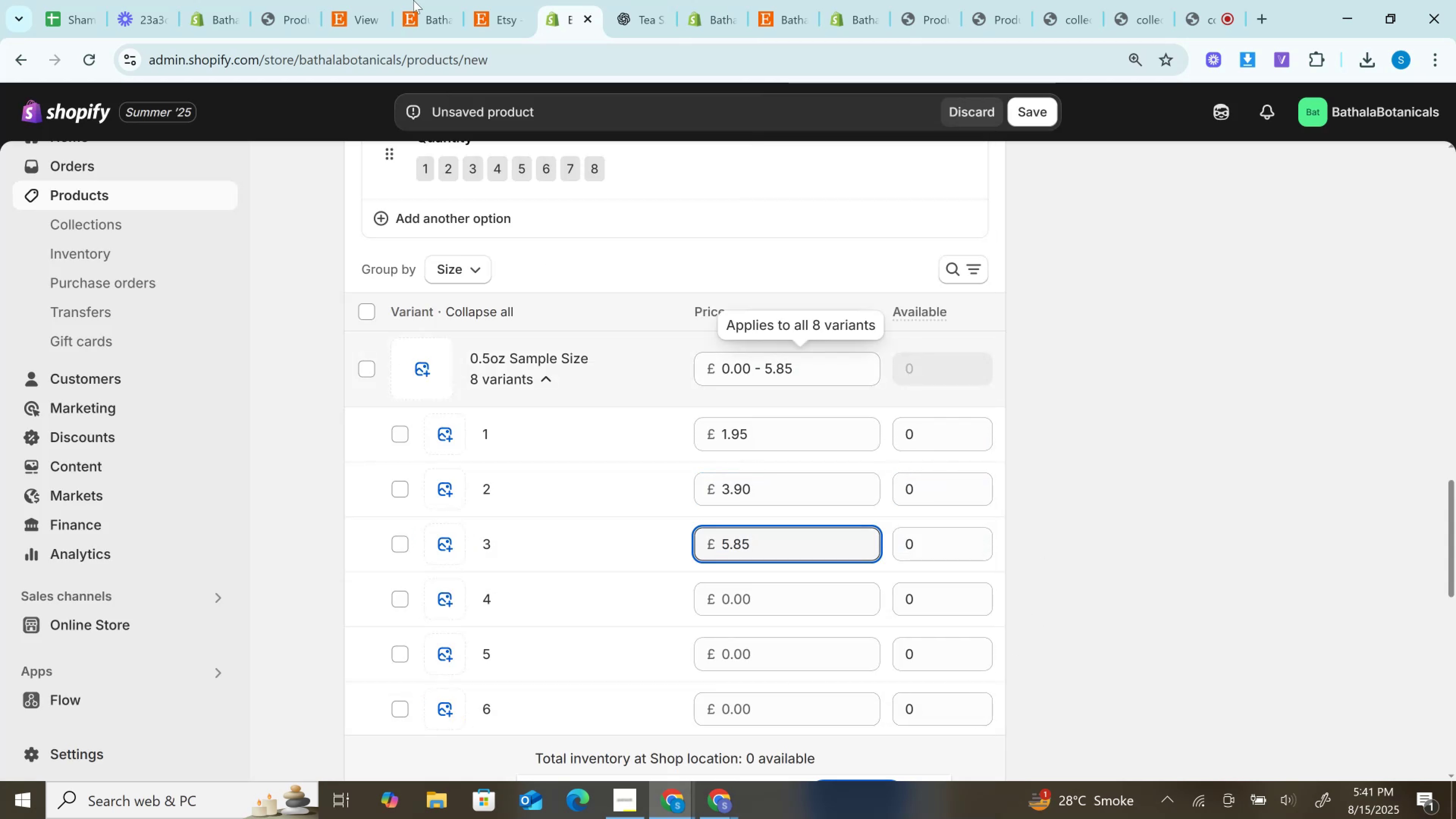 
left_click([523, 0])
 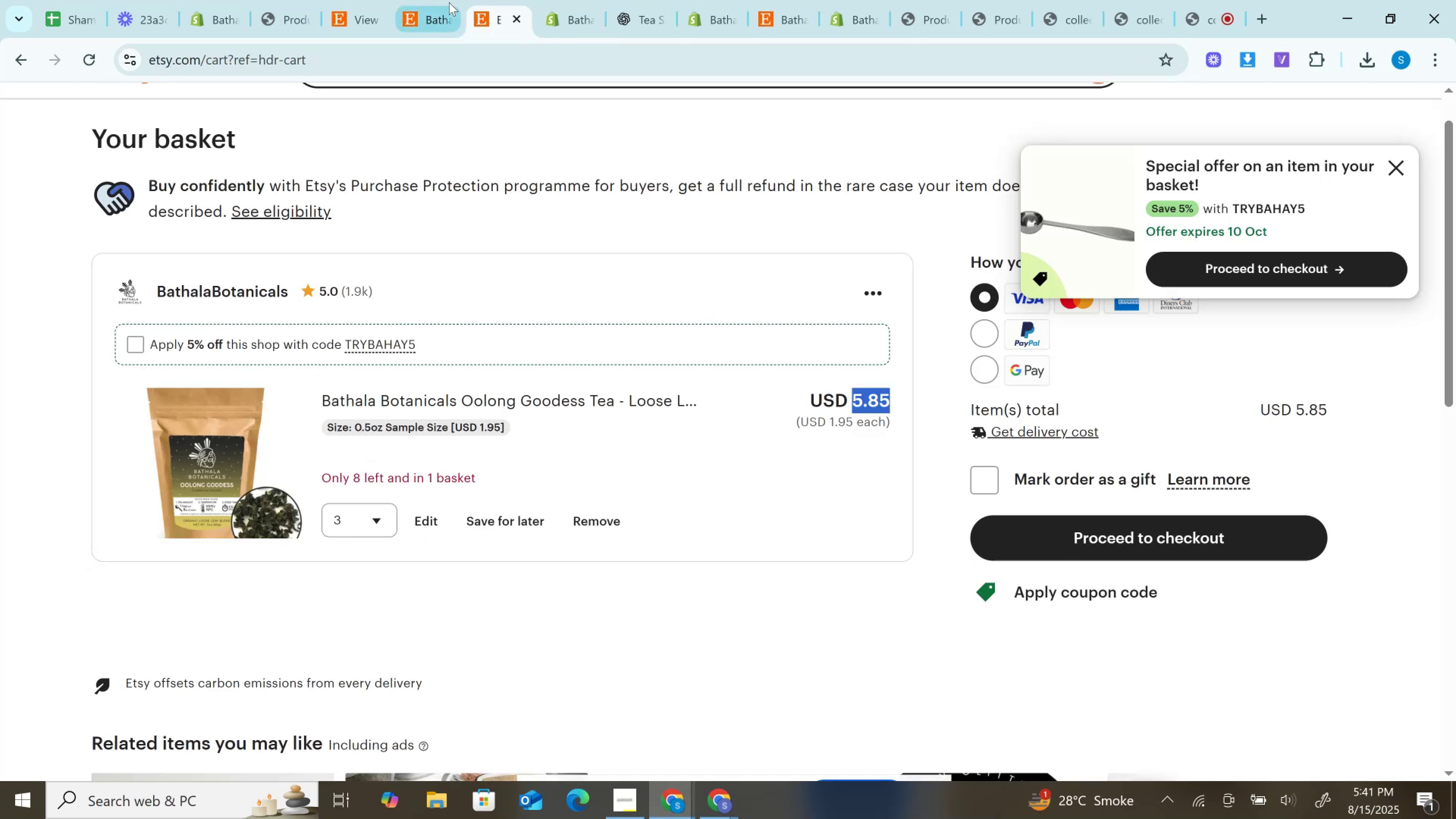 
left_click([419, 0])
 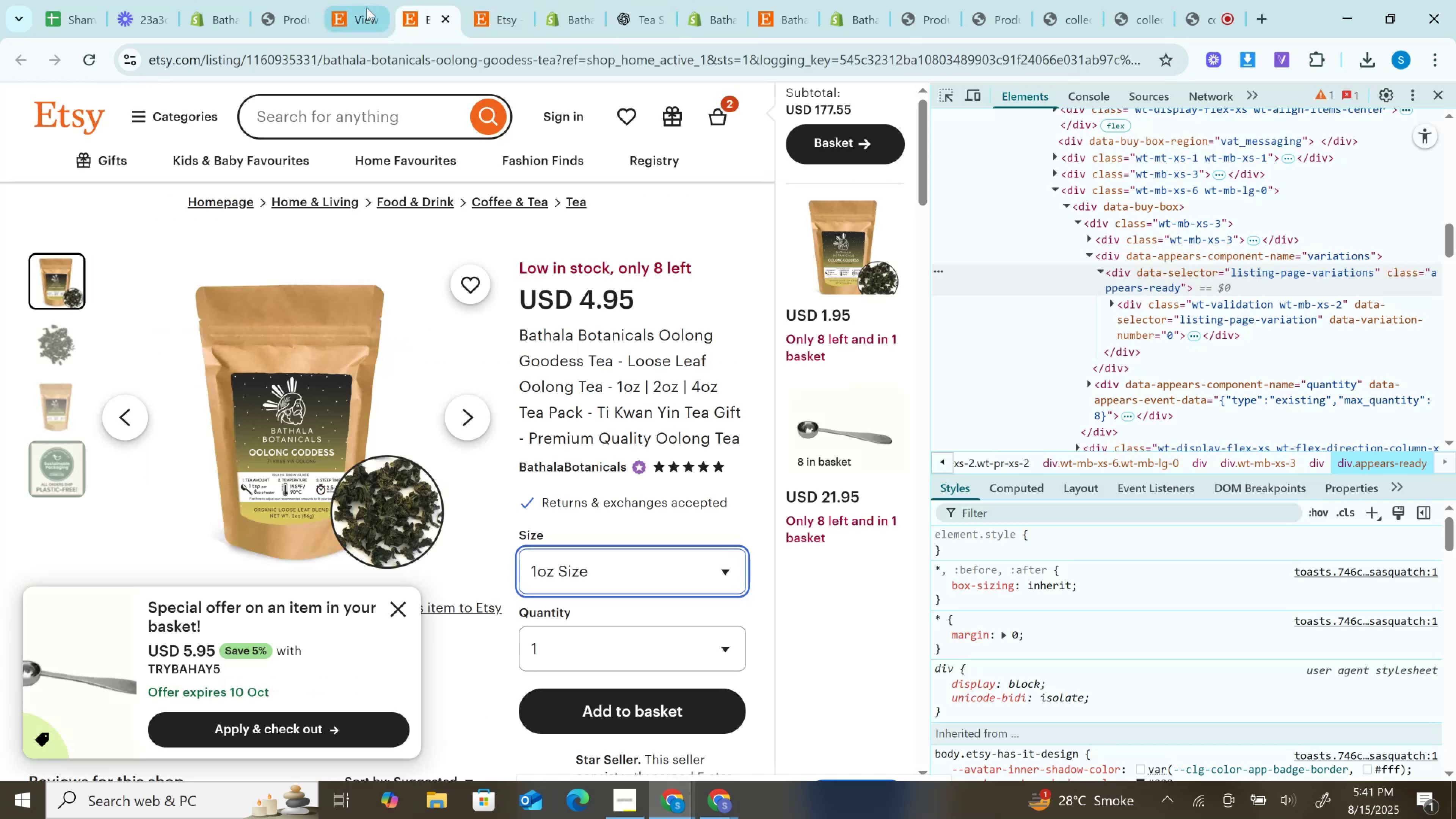 
left_click([363, 7])
 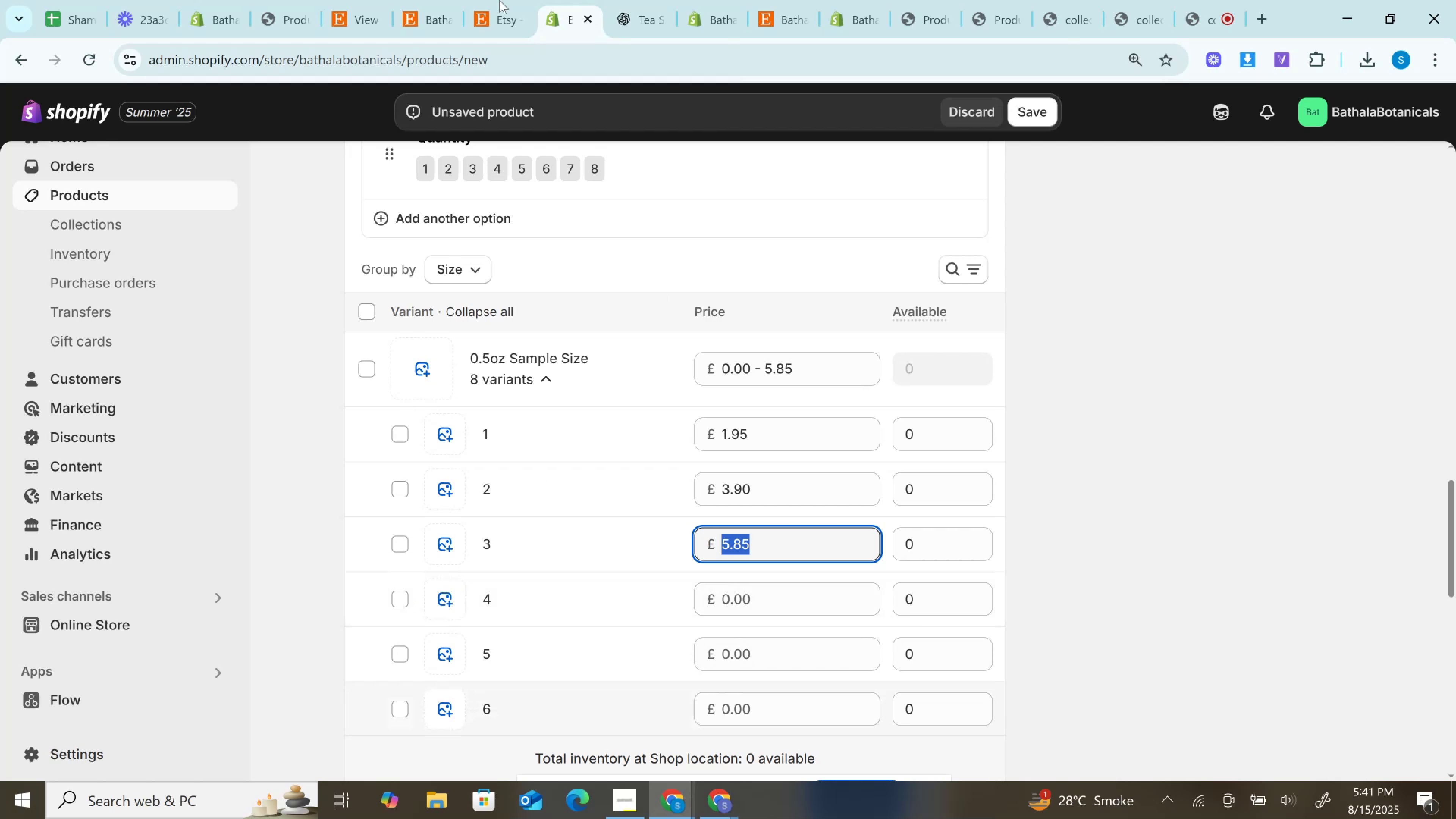 
left_click([648, 0])
 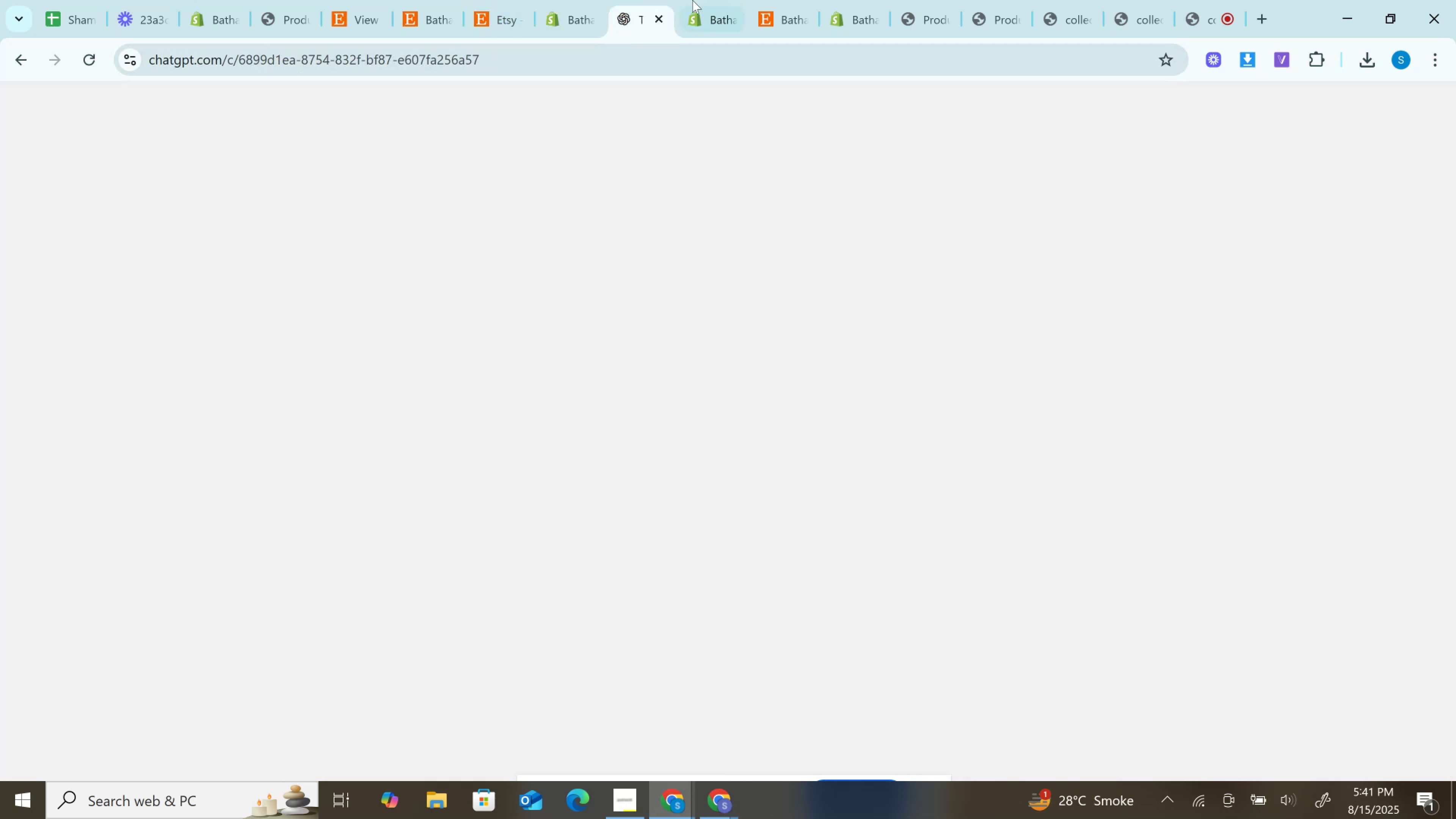 
left_click([724, 0])
 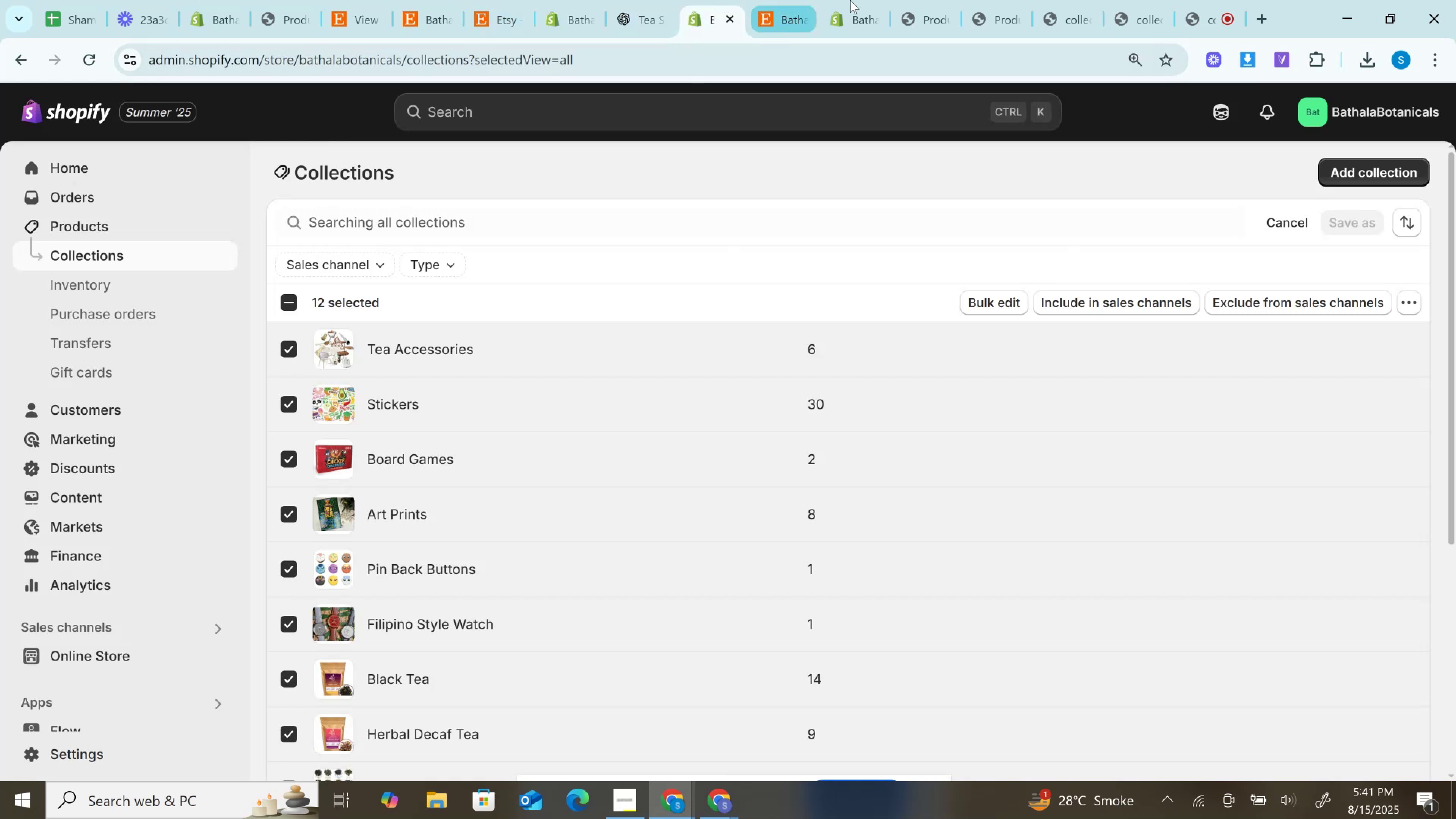 
left_click([750, 8])
 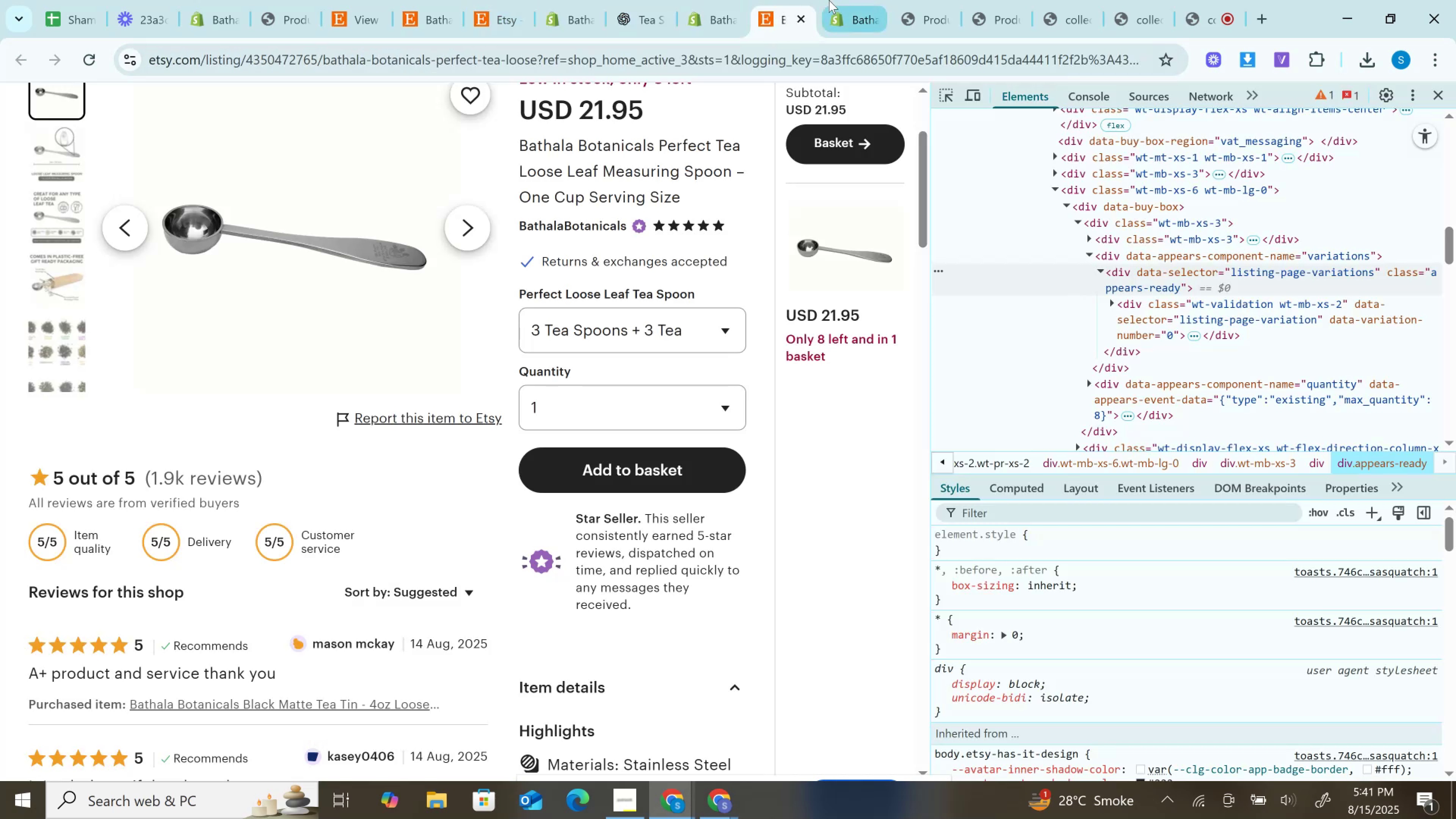 
left_click([849, 0])
 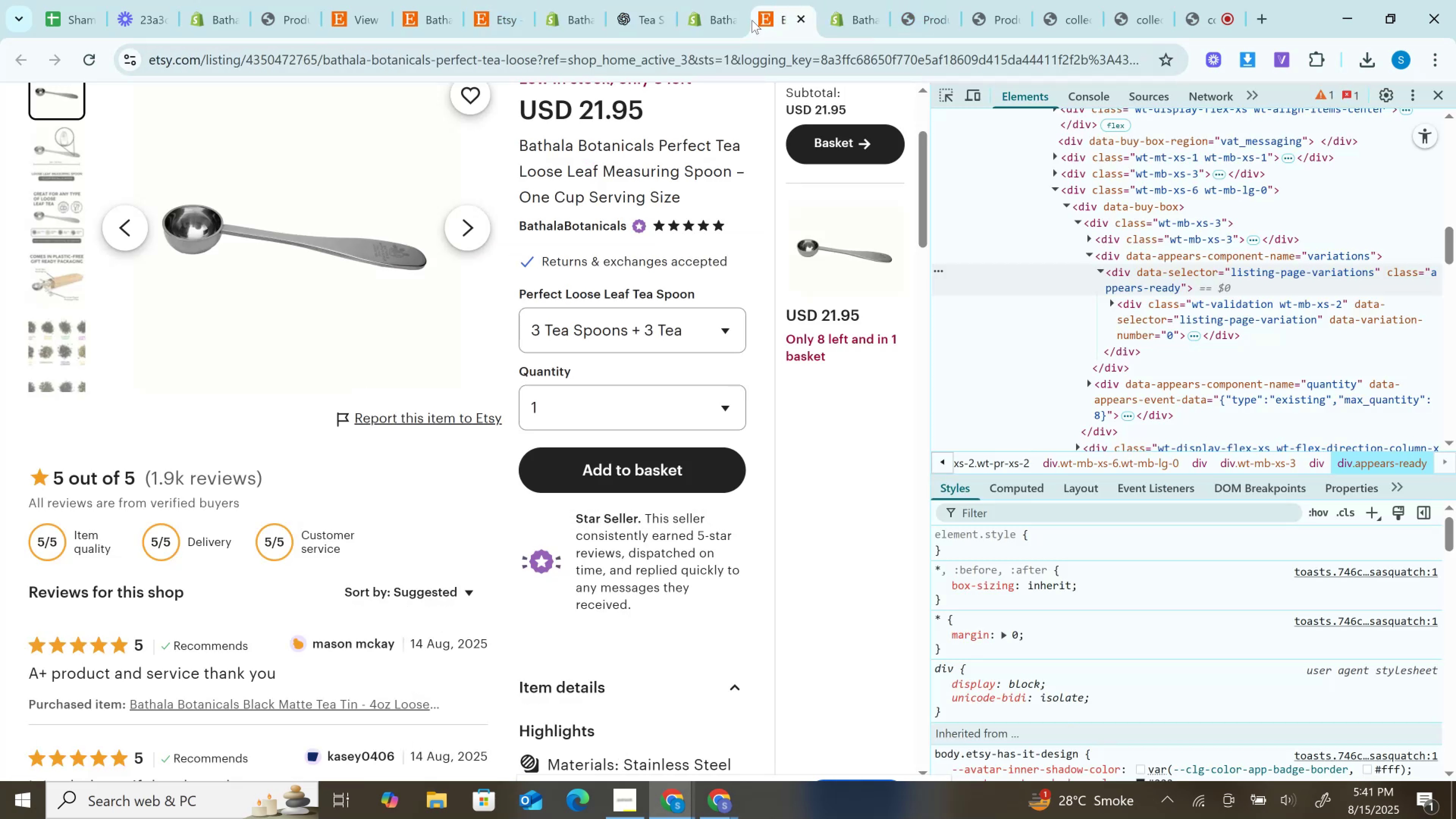 
left_click([753, 0])
 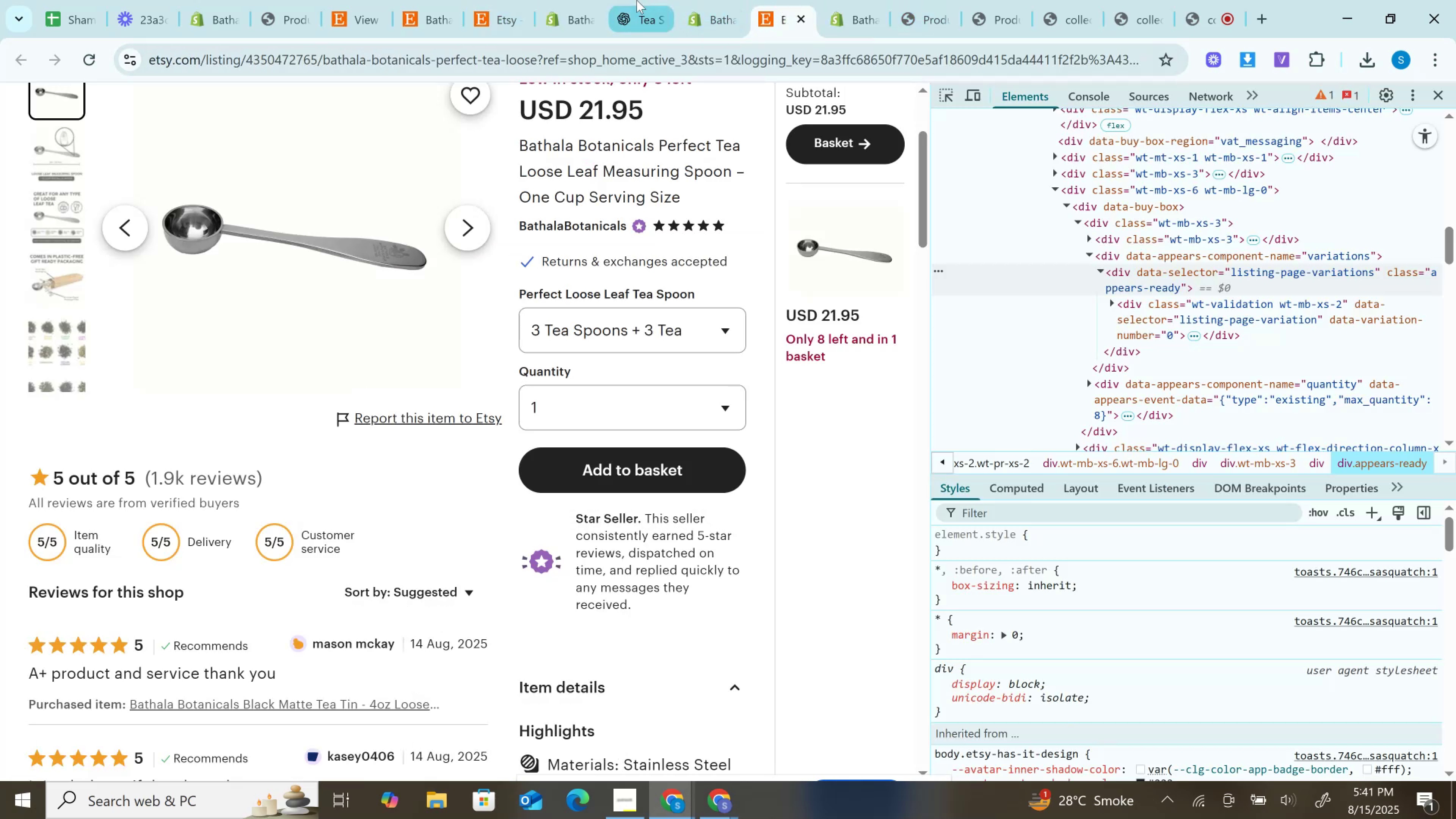 
left_click([635, 0])
 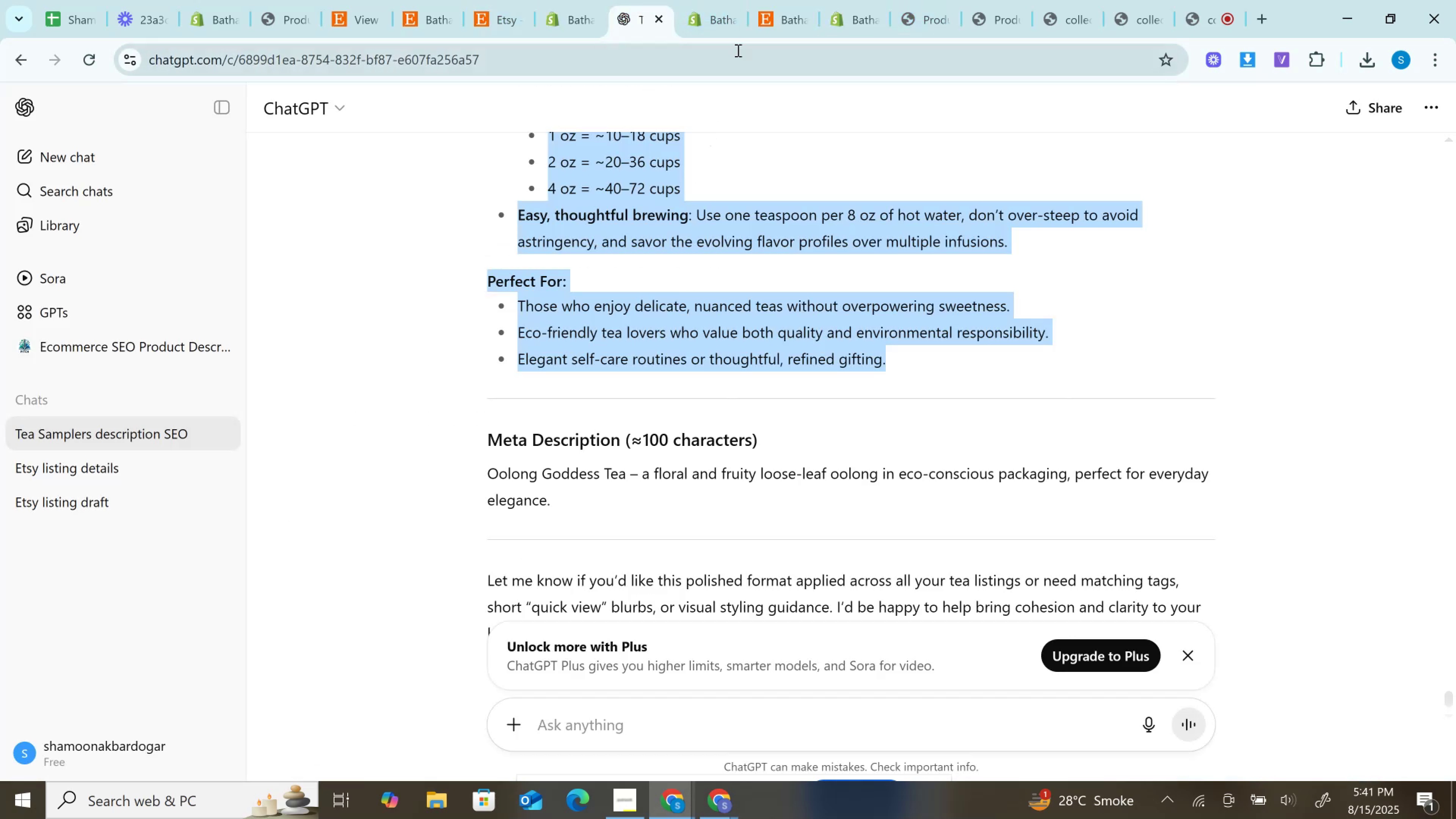 
left_click([715, 0])
 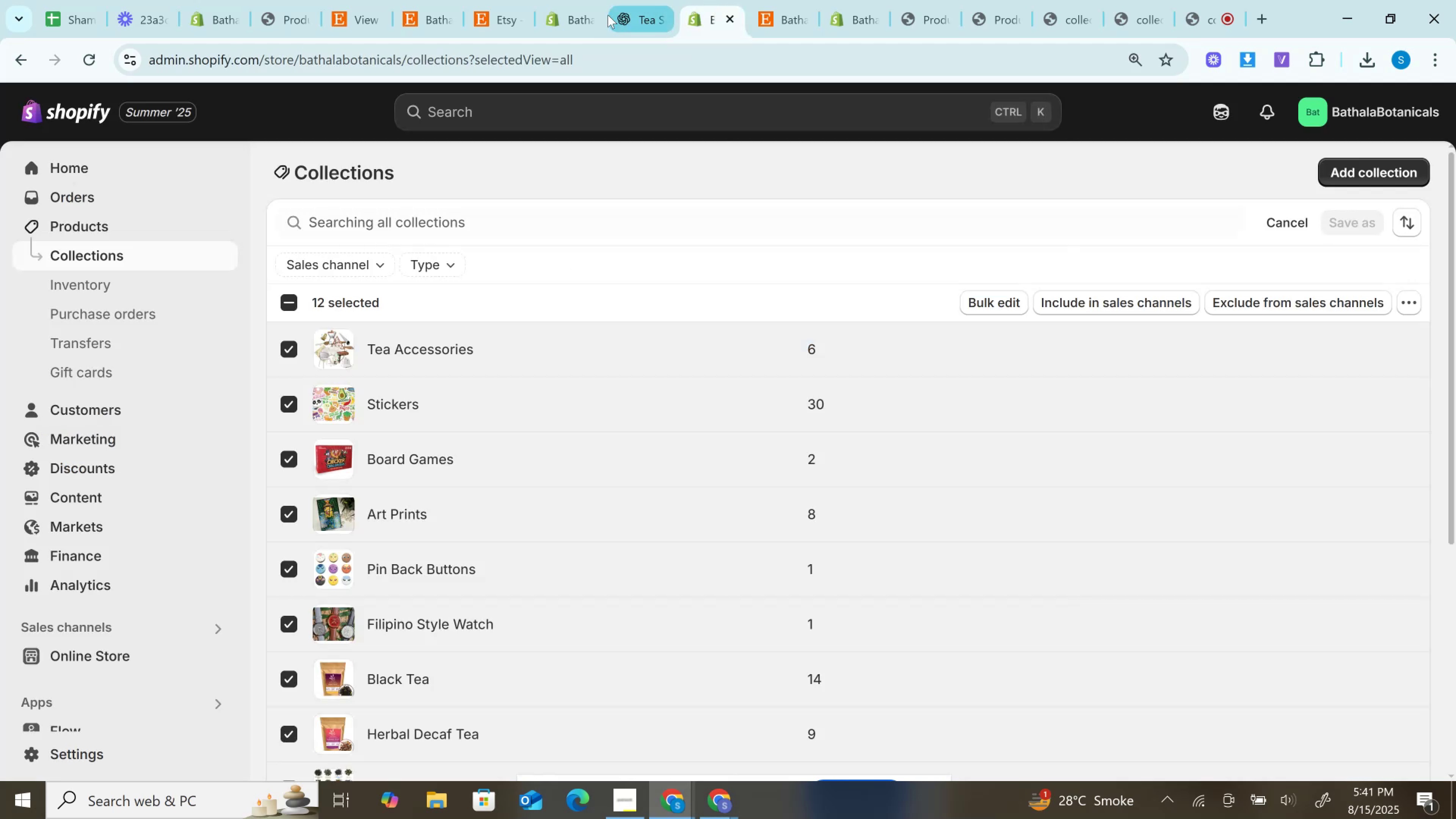 
left_click([581, 14])
 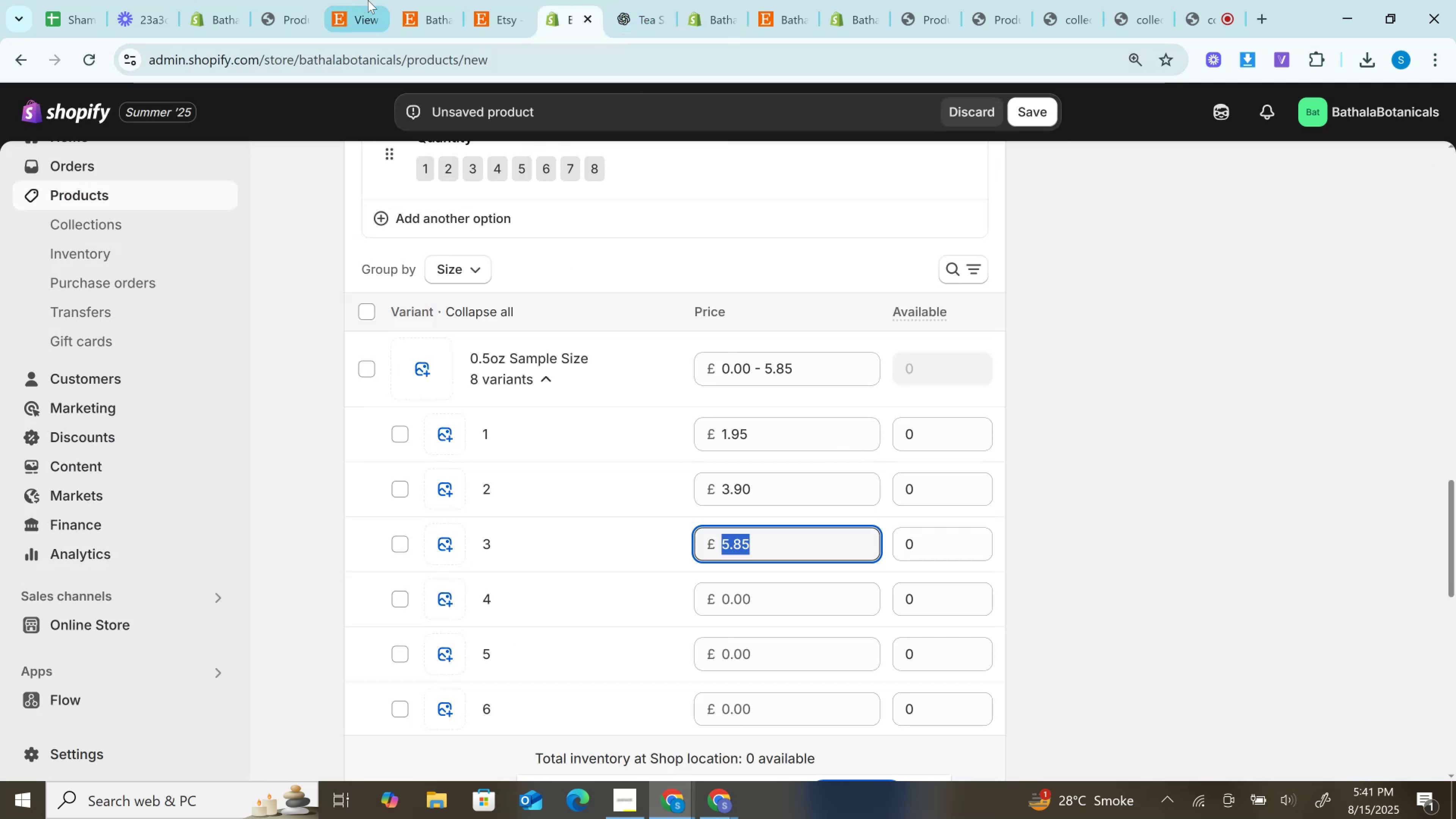 
left_click([518, 1])
 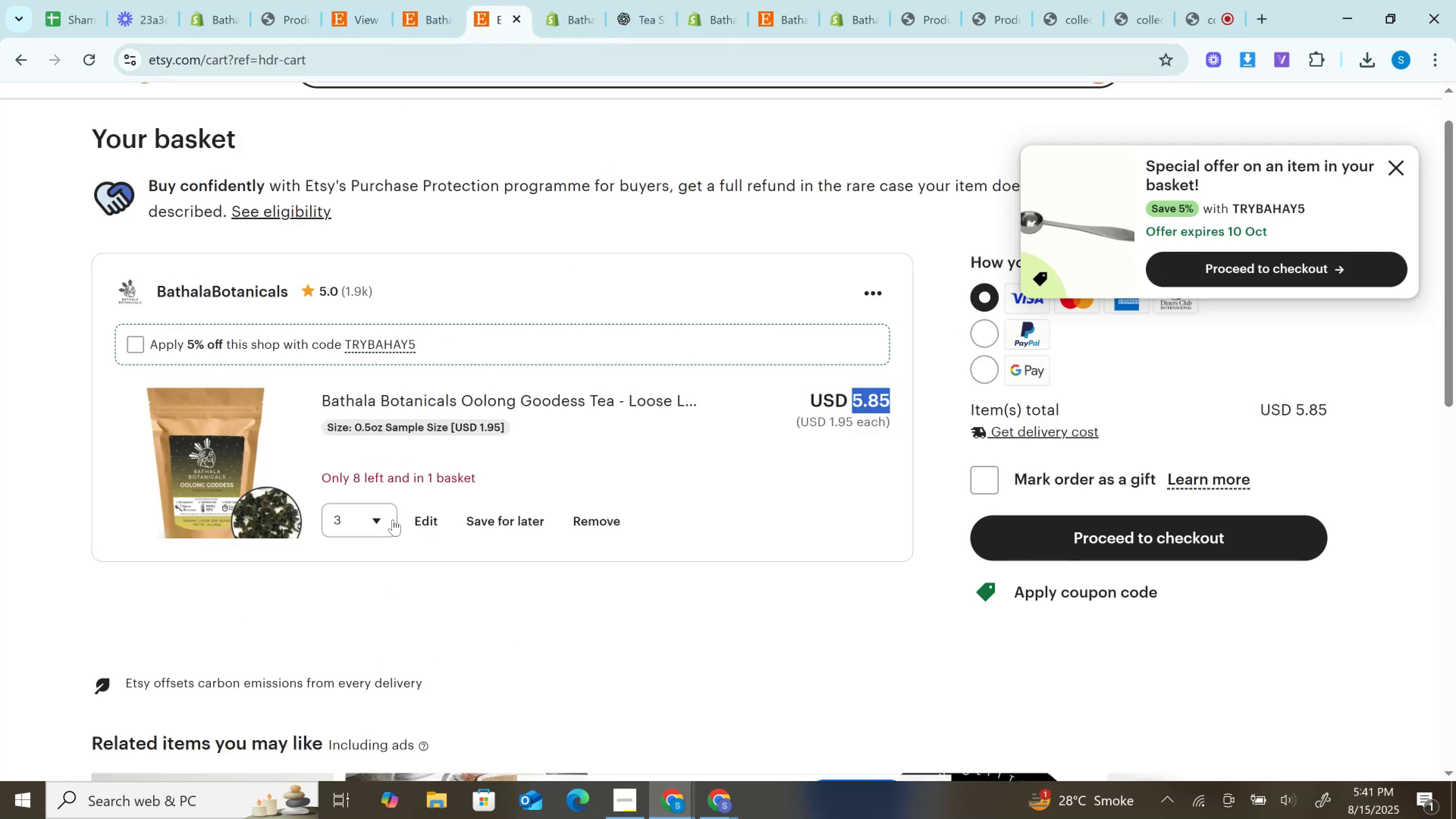 
left_click([373, 510])
 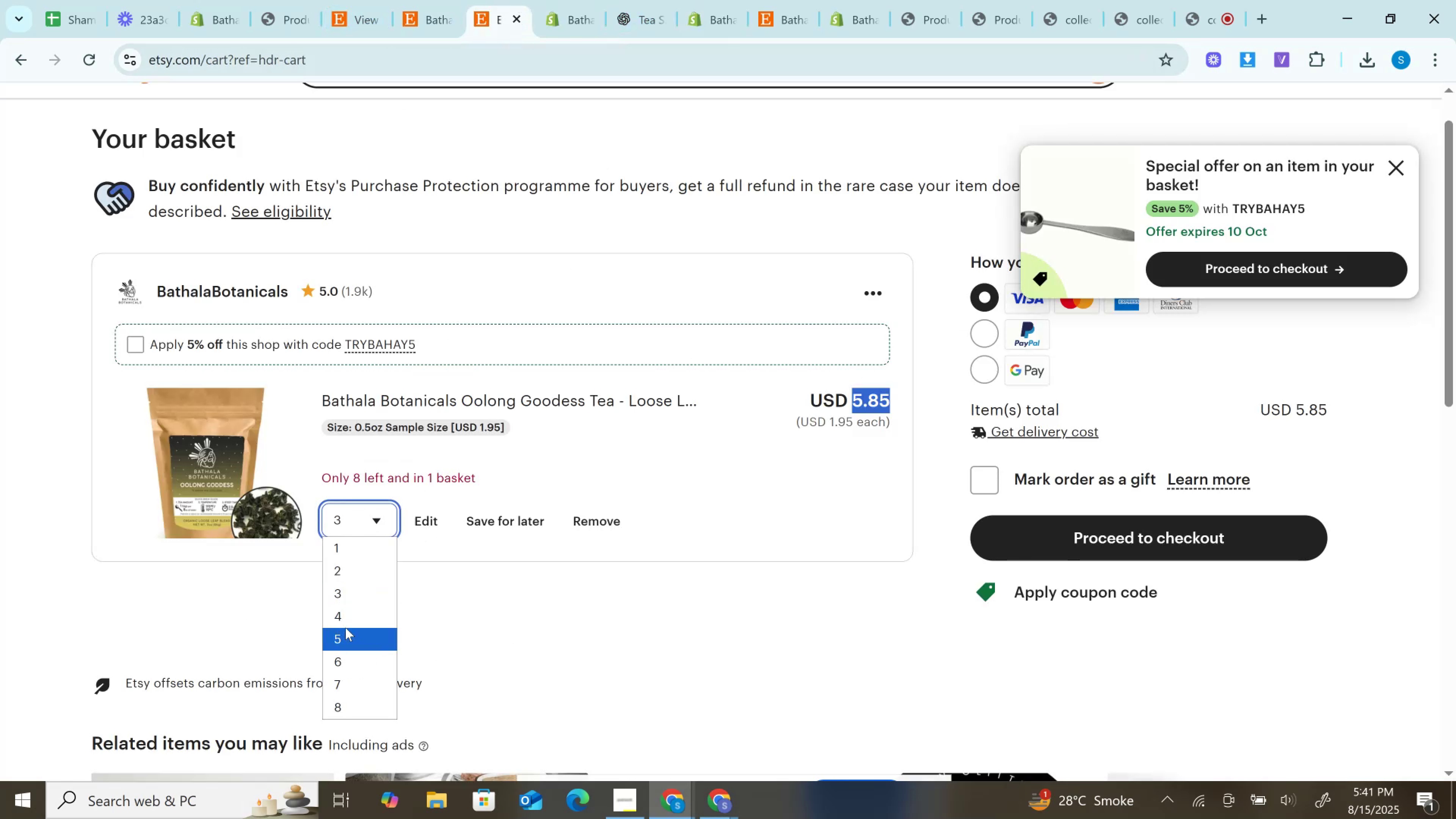 
left_click([350, 621])
 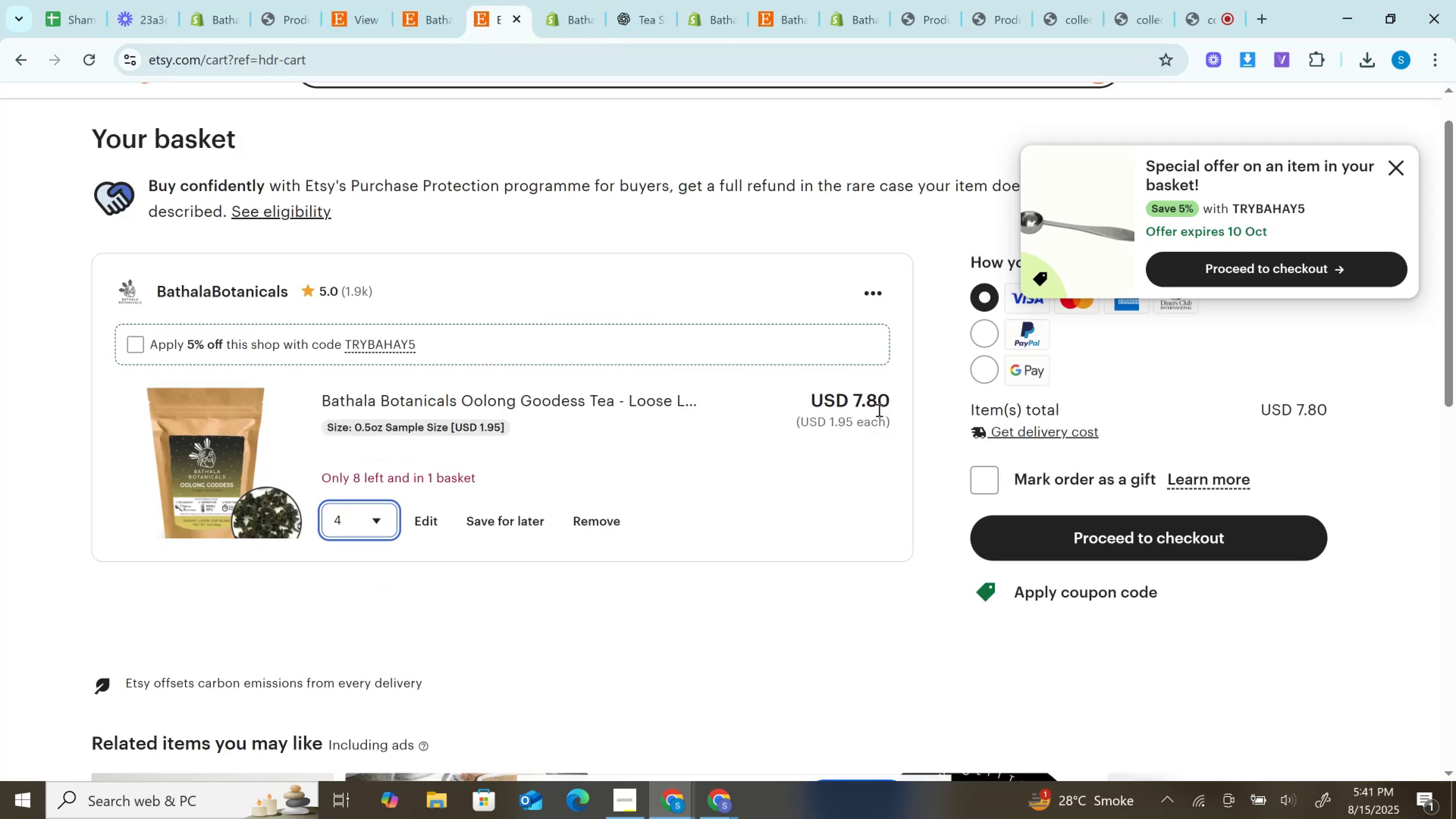 
double_click([884, 406])
 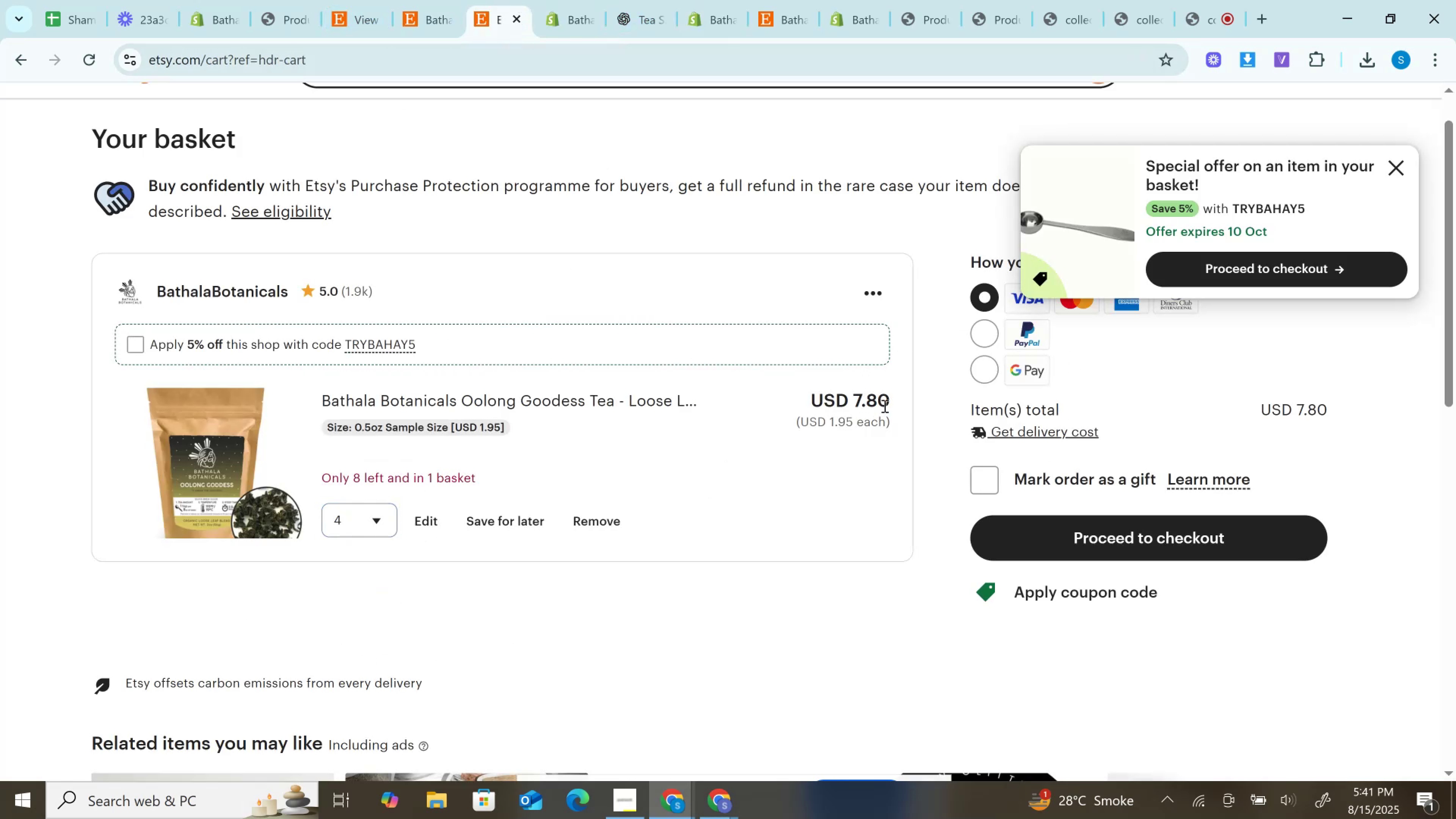 
triple_click([884, 406])
 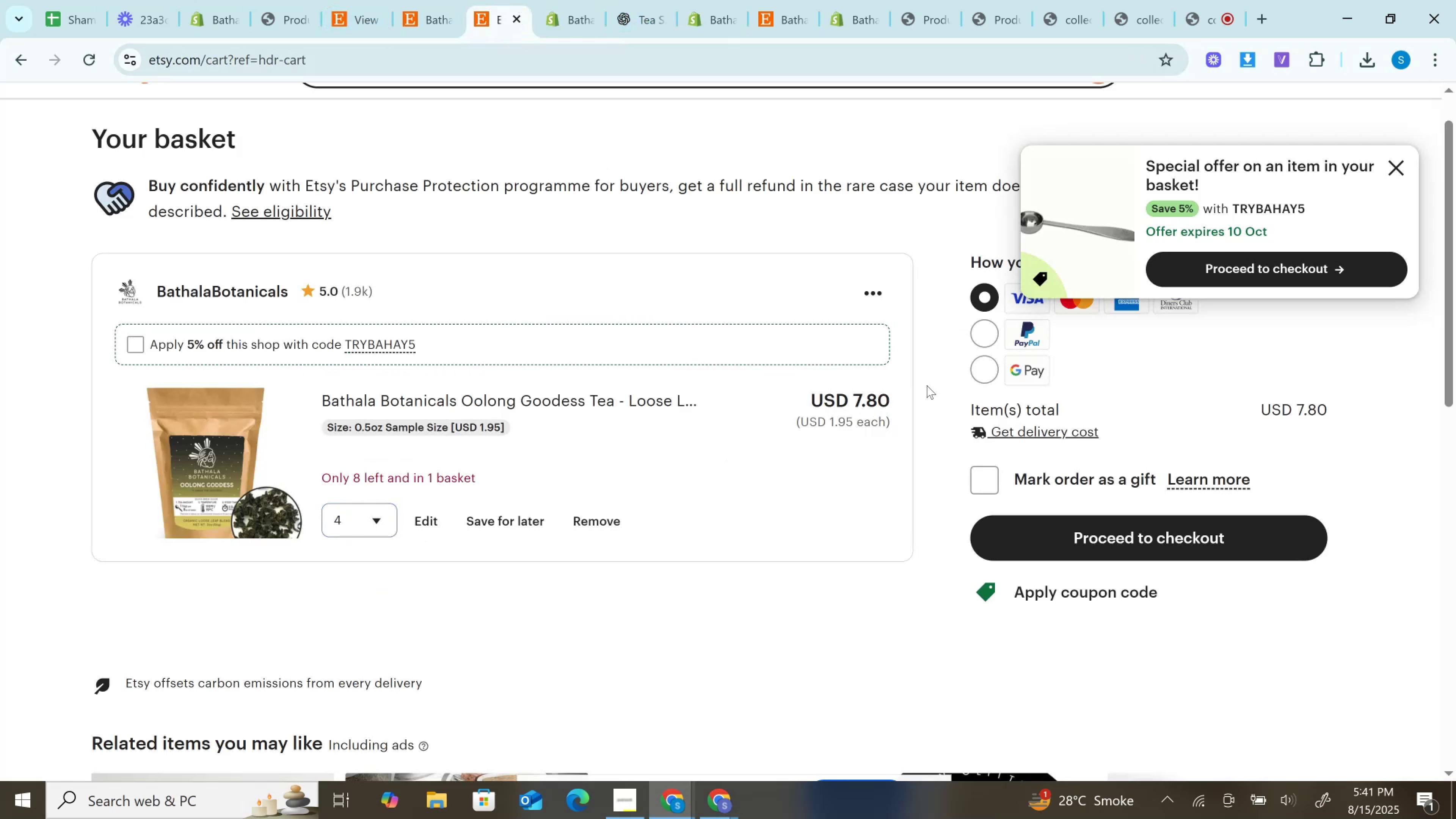 
triple_click([927, 385])
 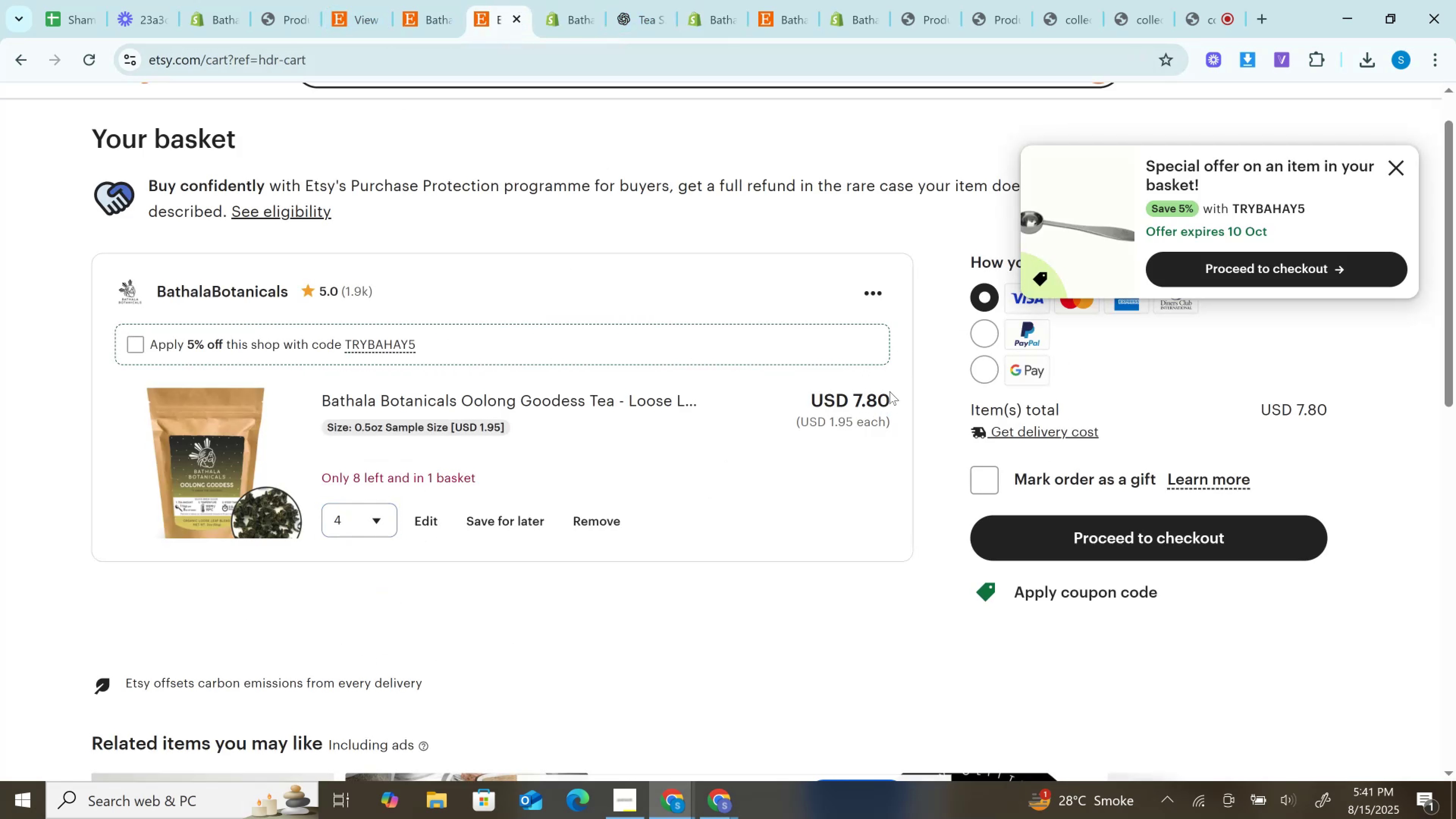 
left_click_drag(start_coordinate=[889, 392], to_coordinate=[854, 401])
 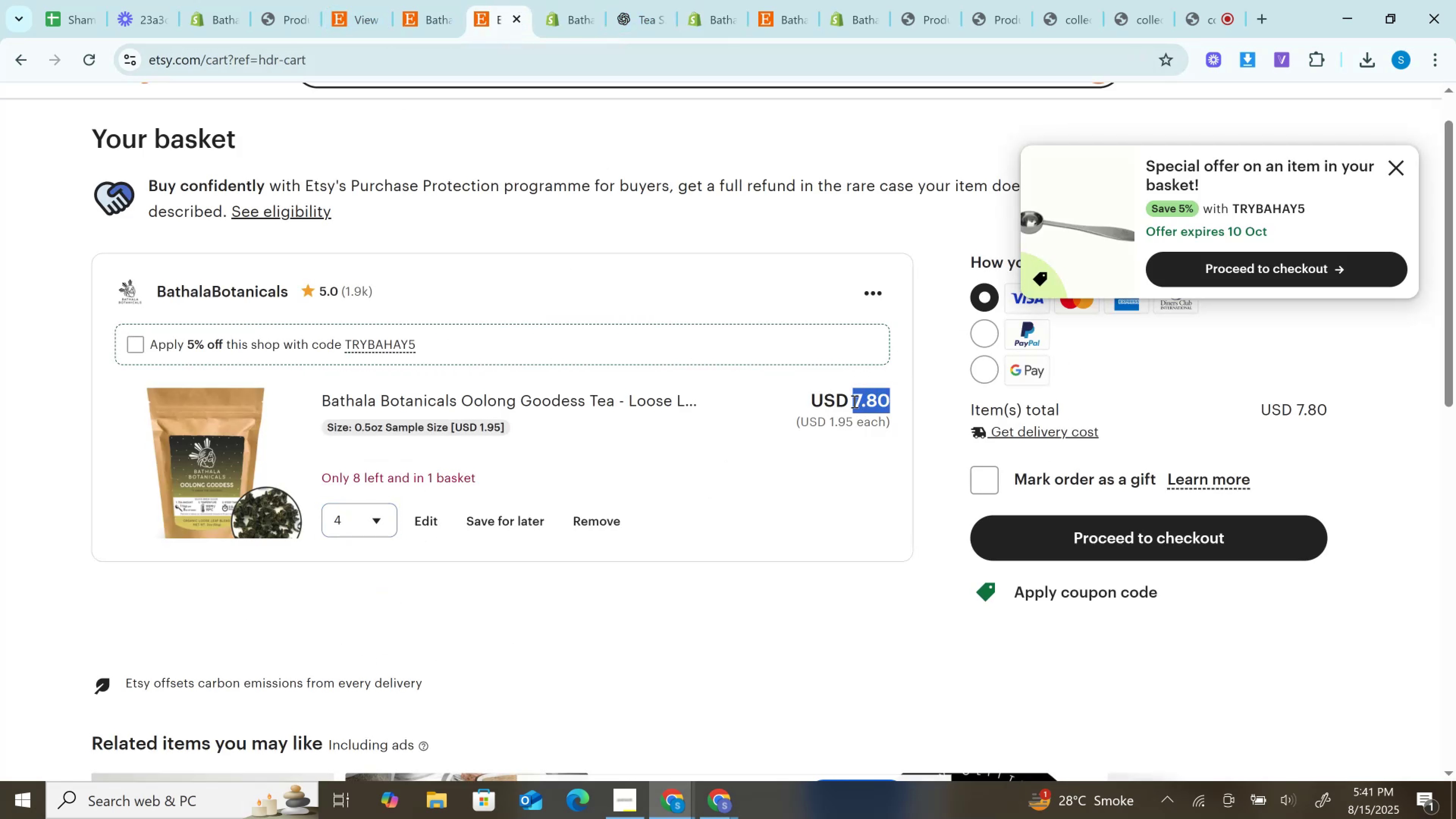 
right_click([854, 401])
 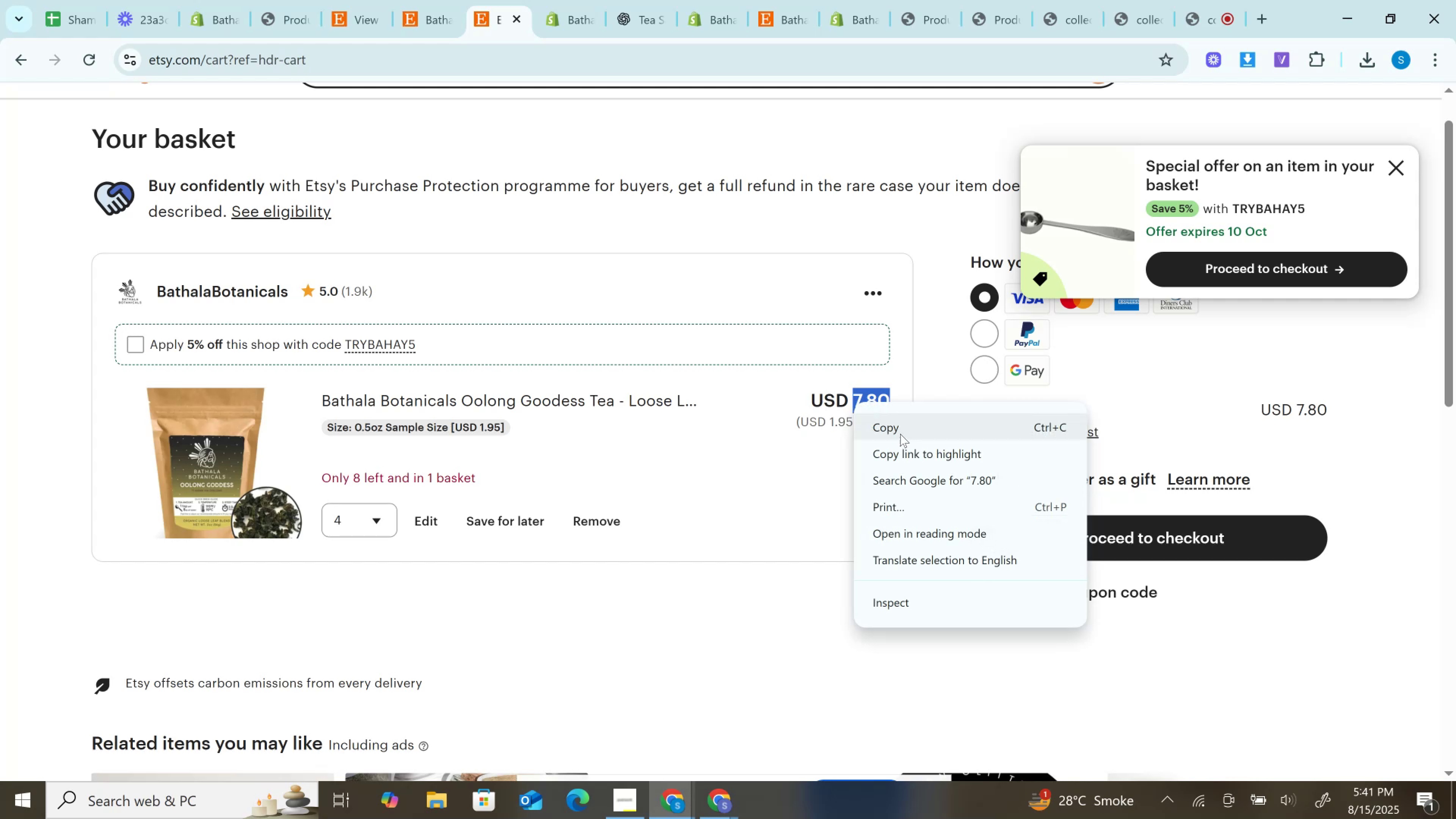 
left_click([899, 430])
 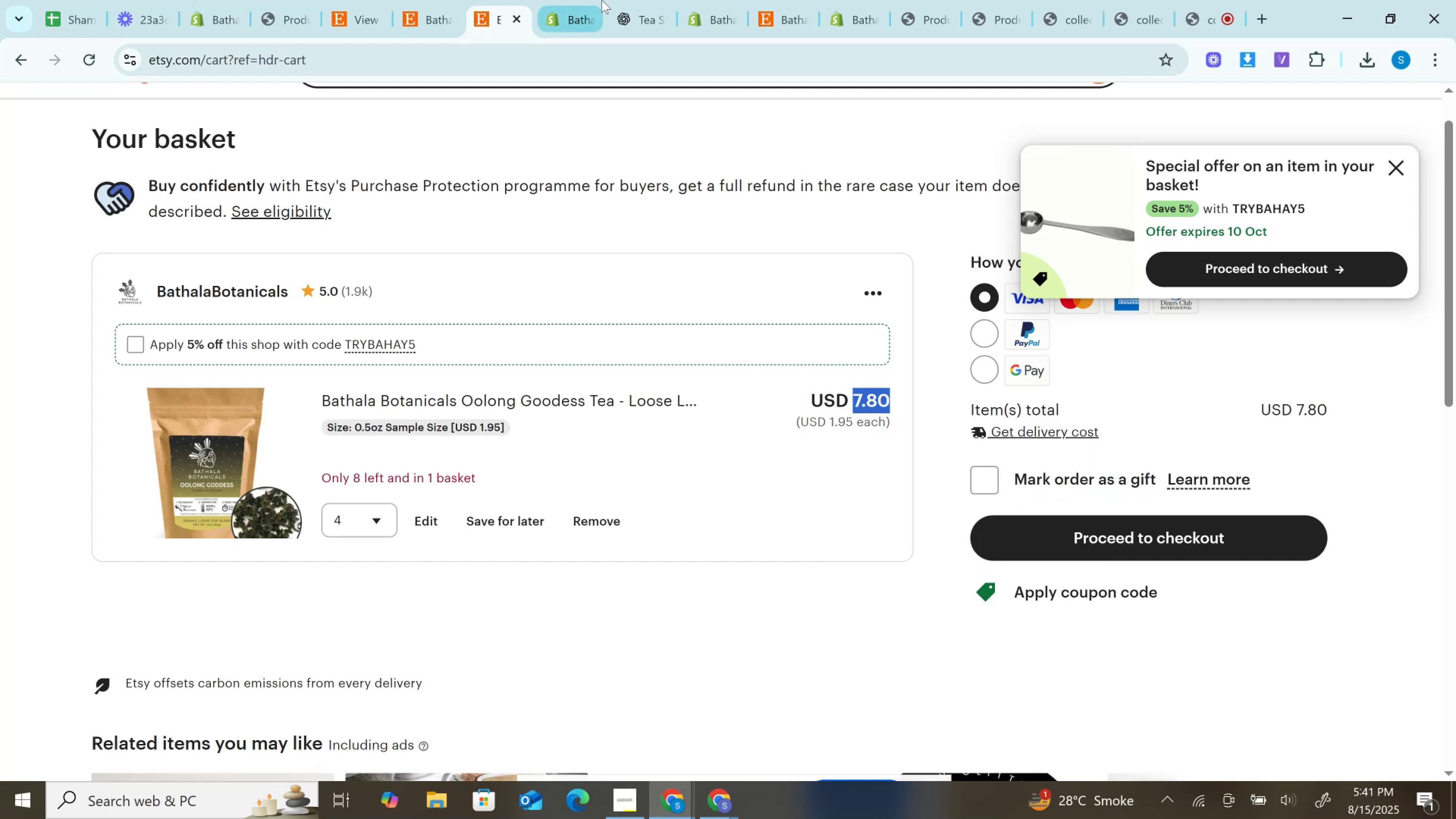 
left_click([602, 0])
 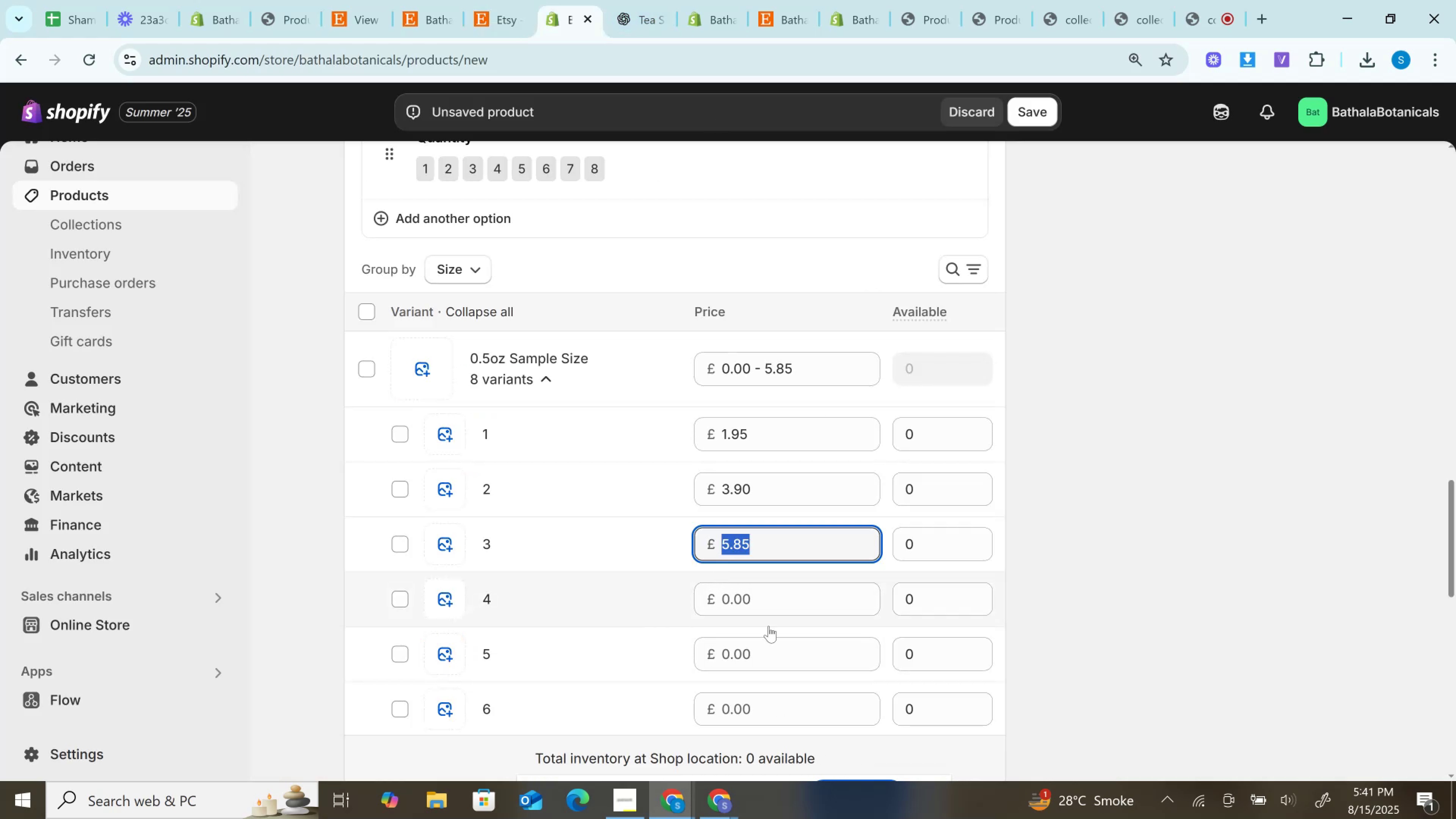 
double_click([765, 599])
 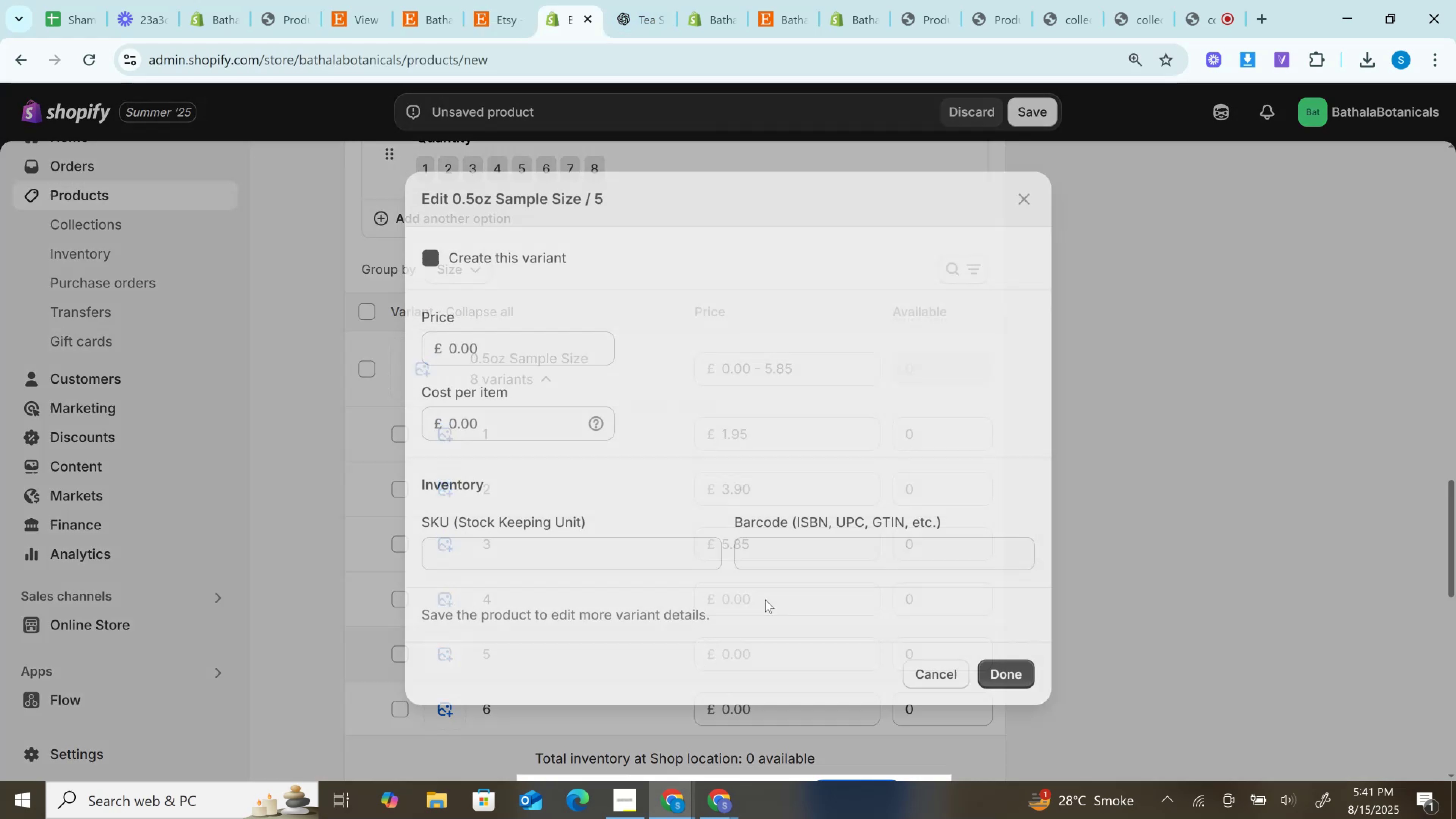 
right_click([765, 599])
 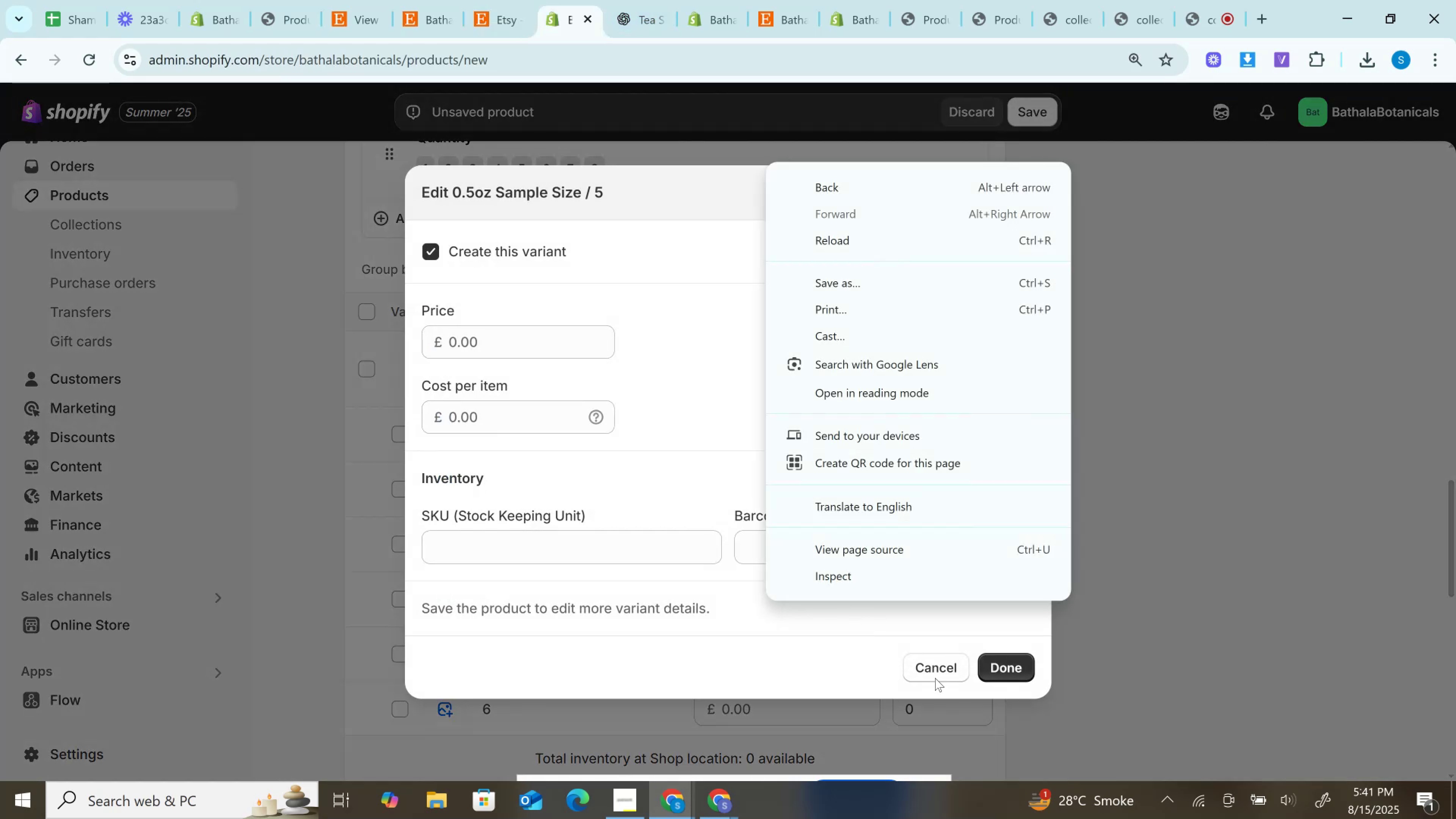 
left_click([935, 675])
 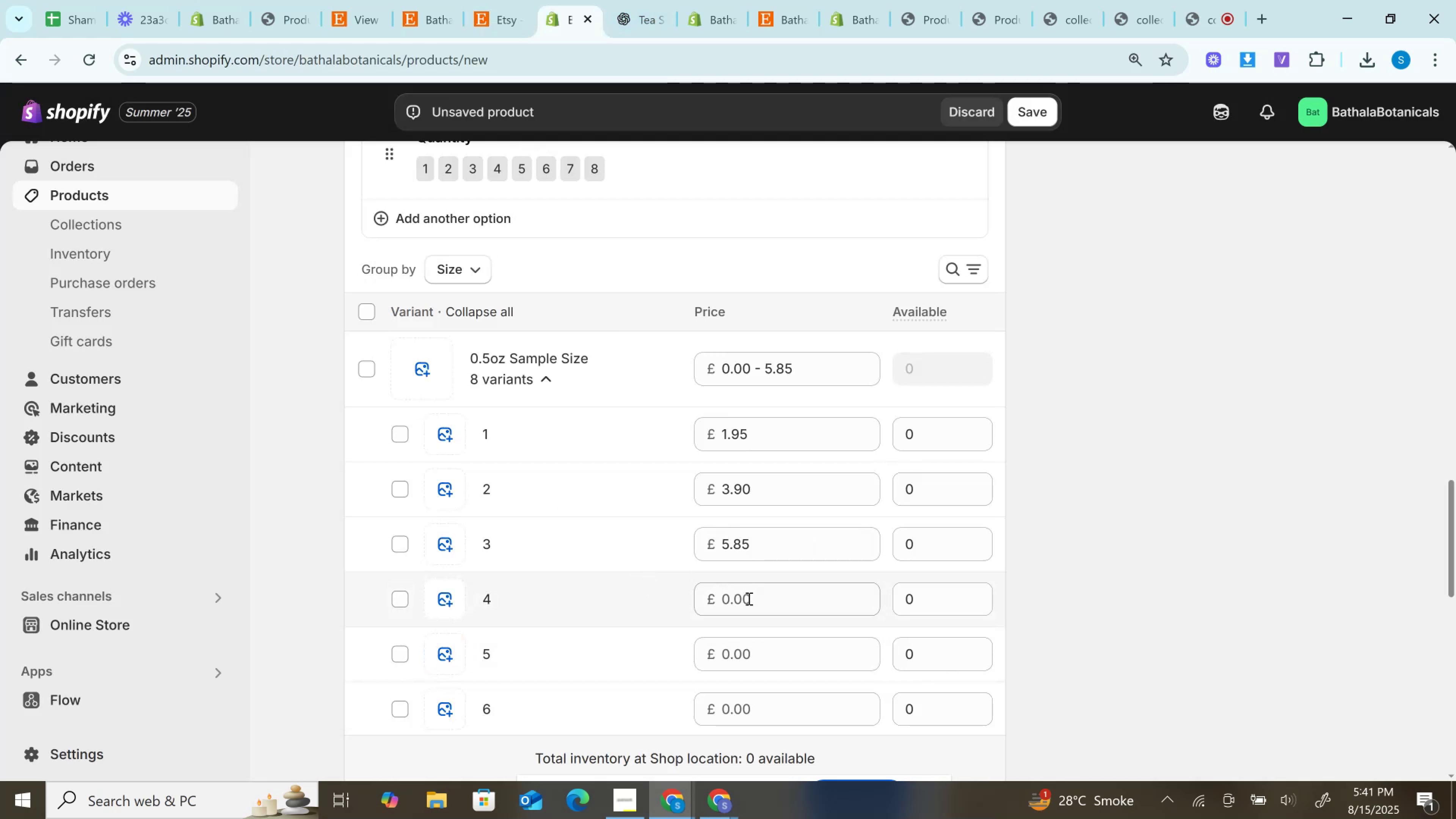 
double_click([748, 598])
 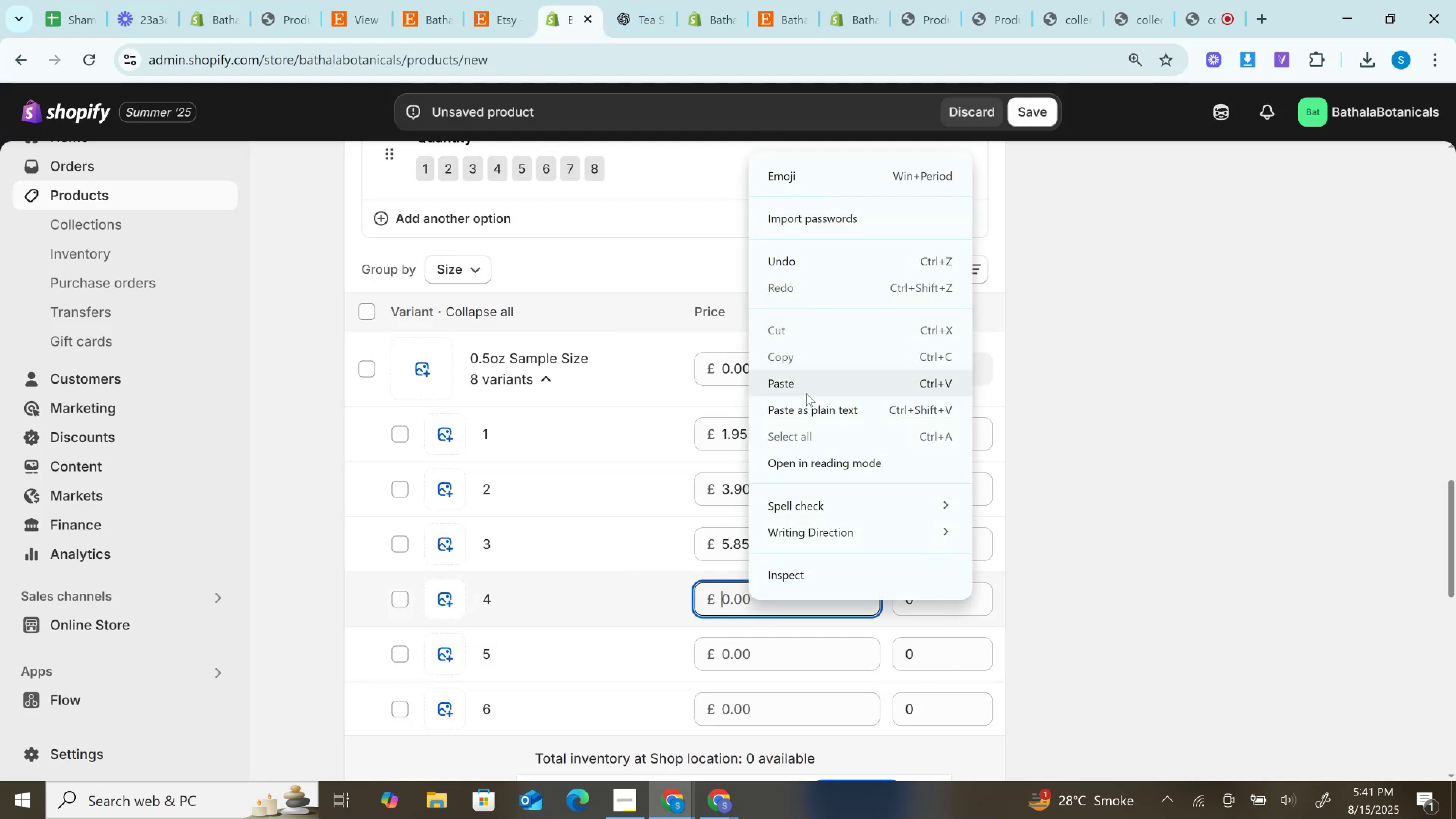 
left_click([805, 390])
 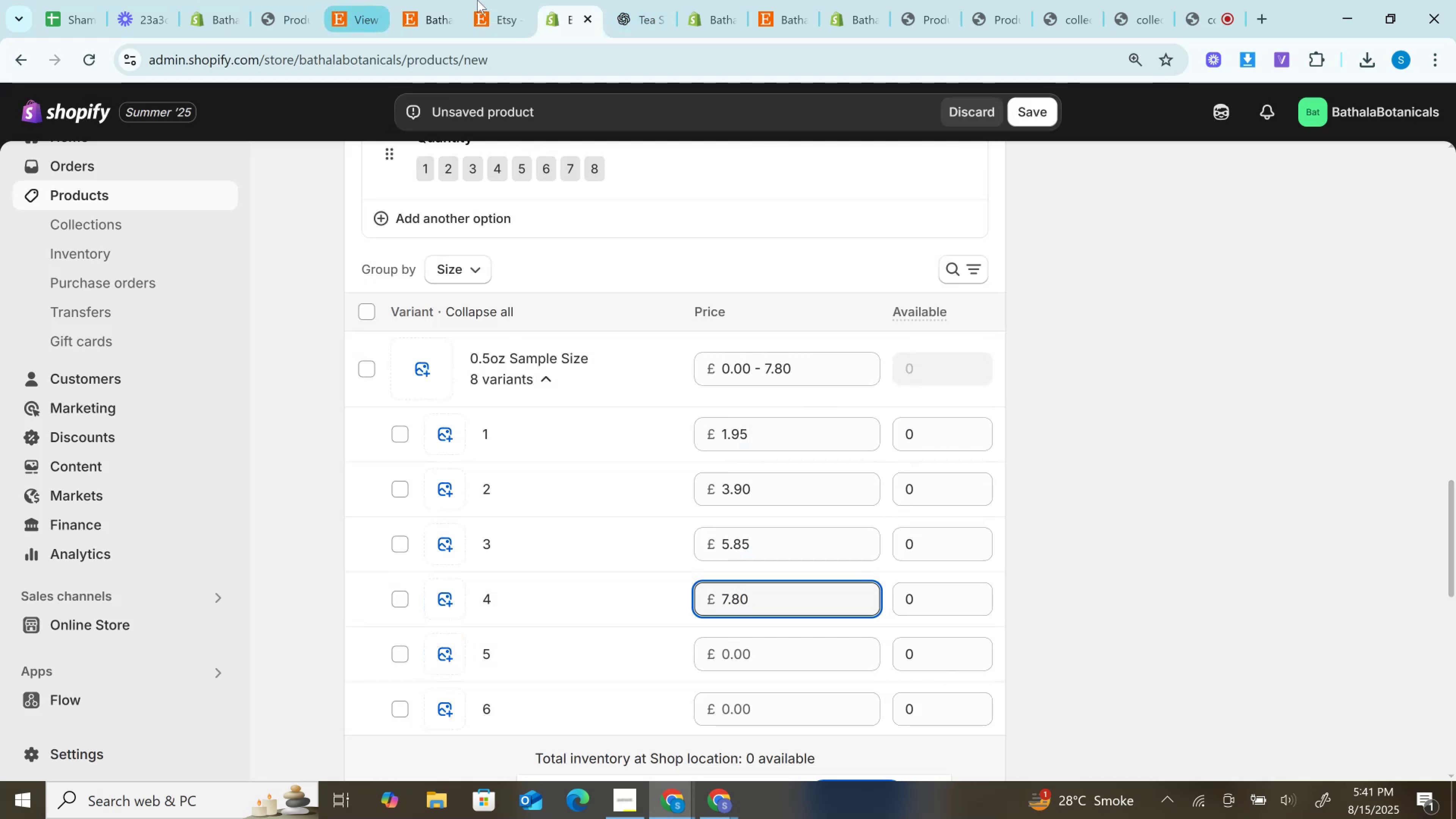 
left_click([479, 0])
 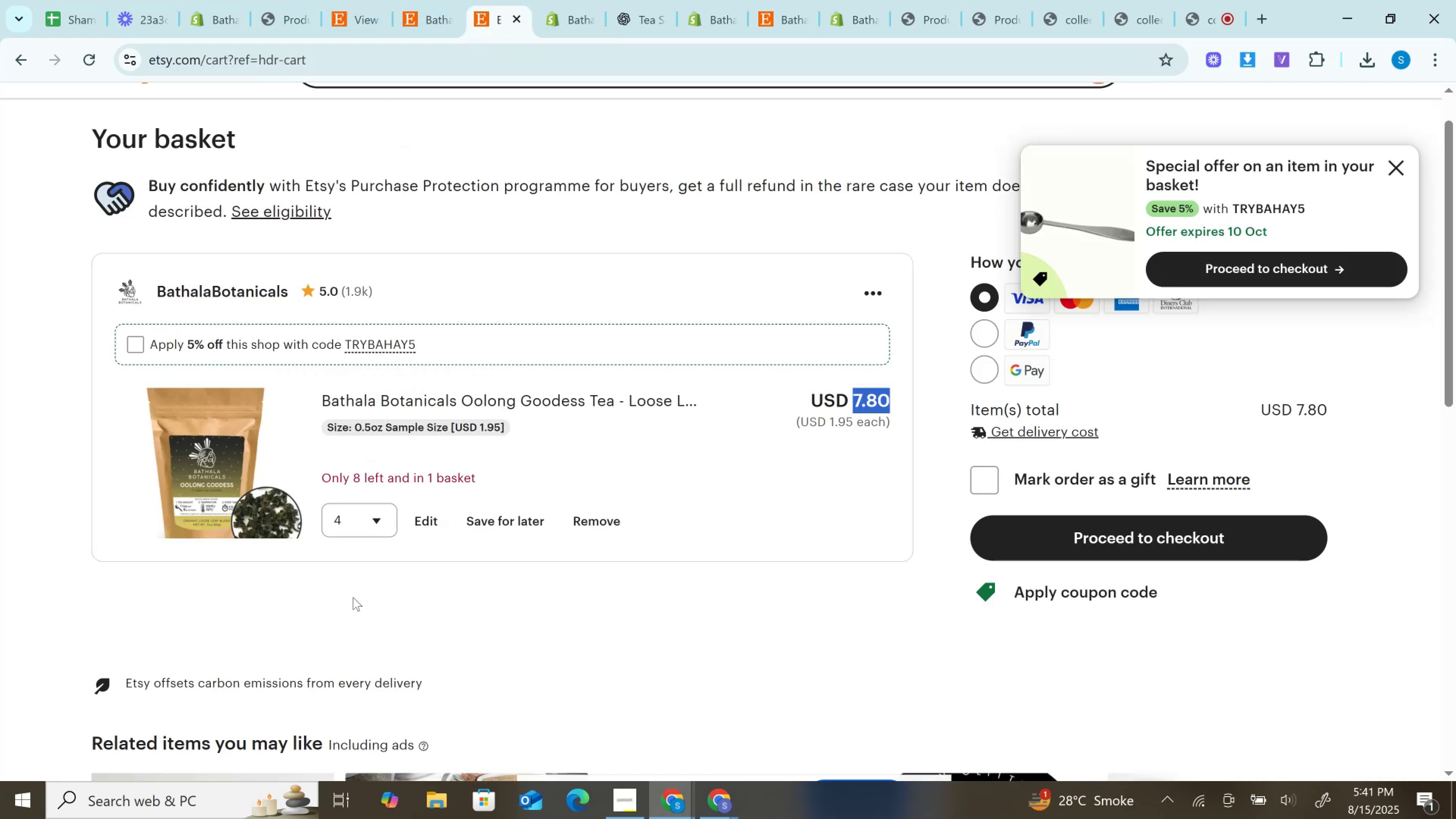 
left_click([364, 507])
 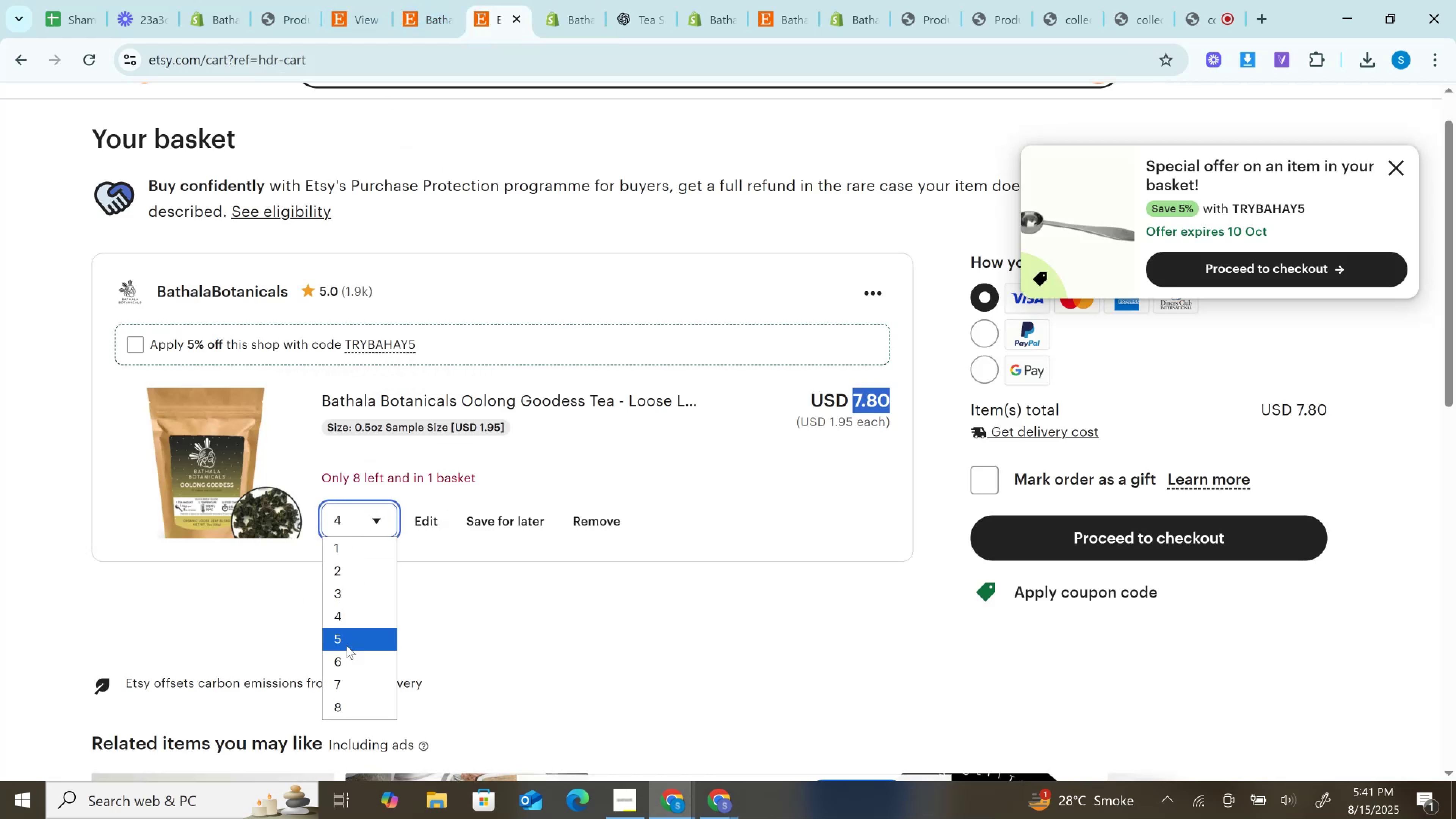 
left_click([347, 639])
 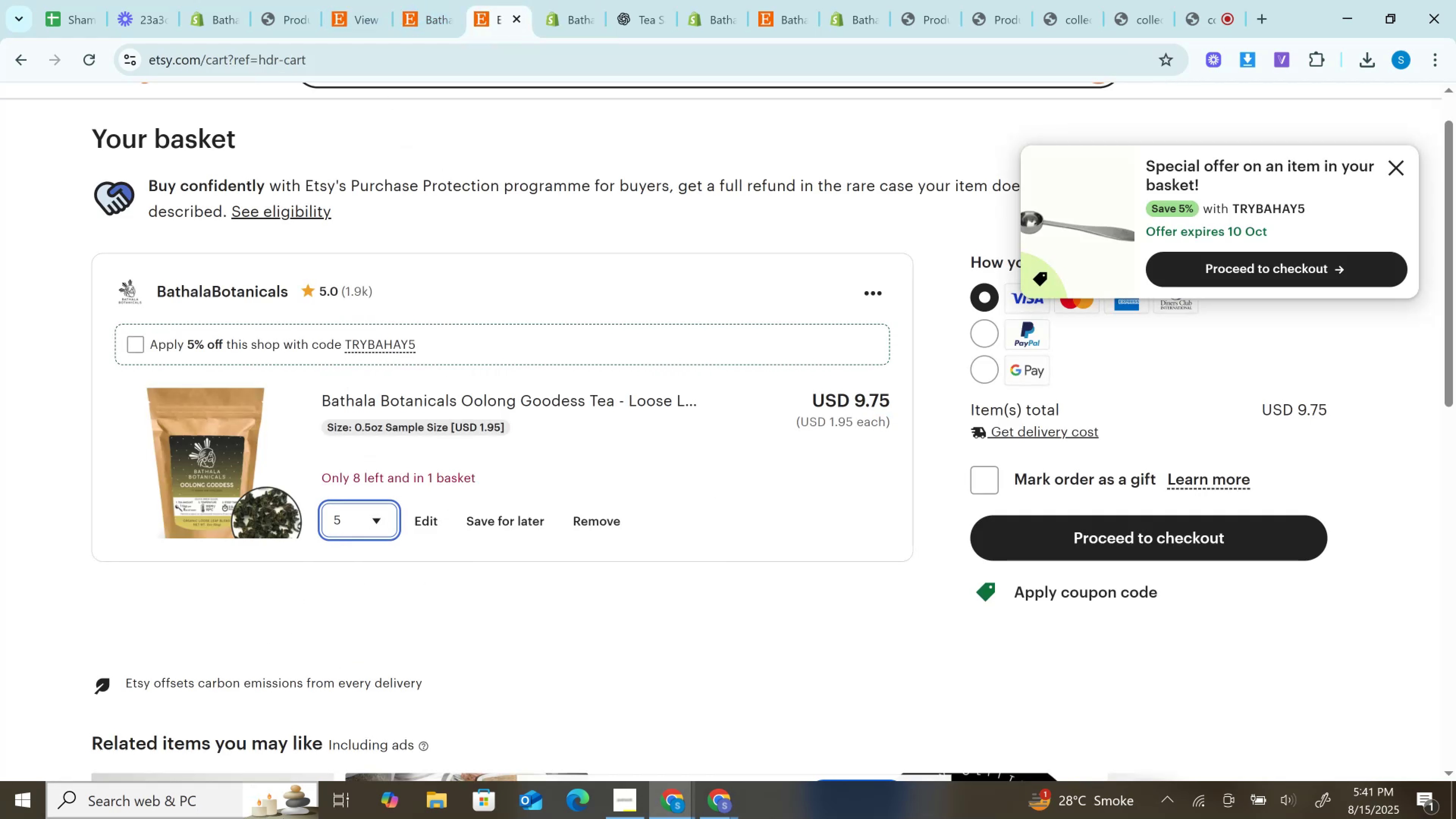 
wait(7.79)
 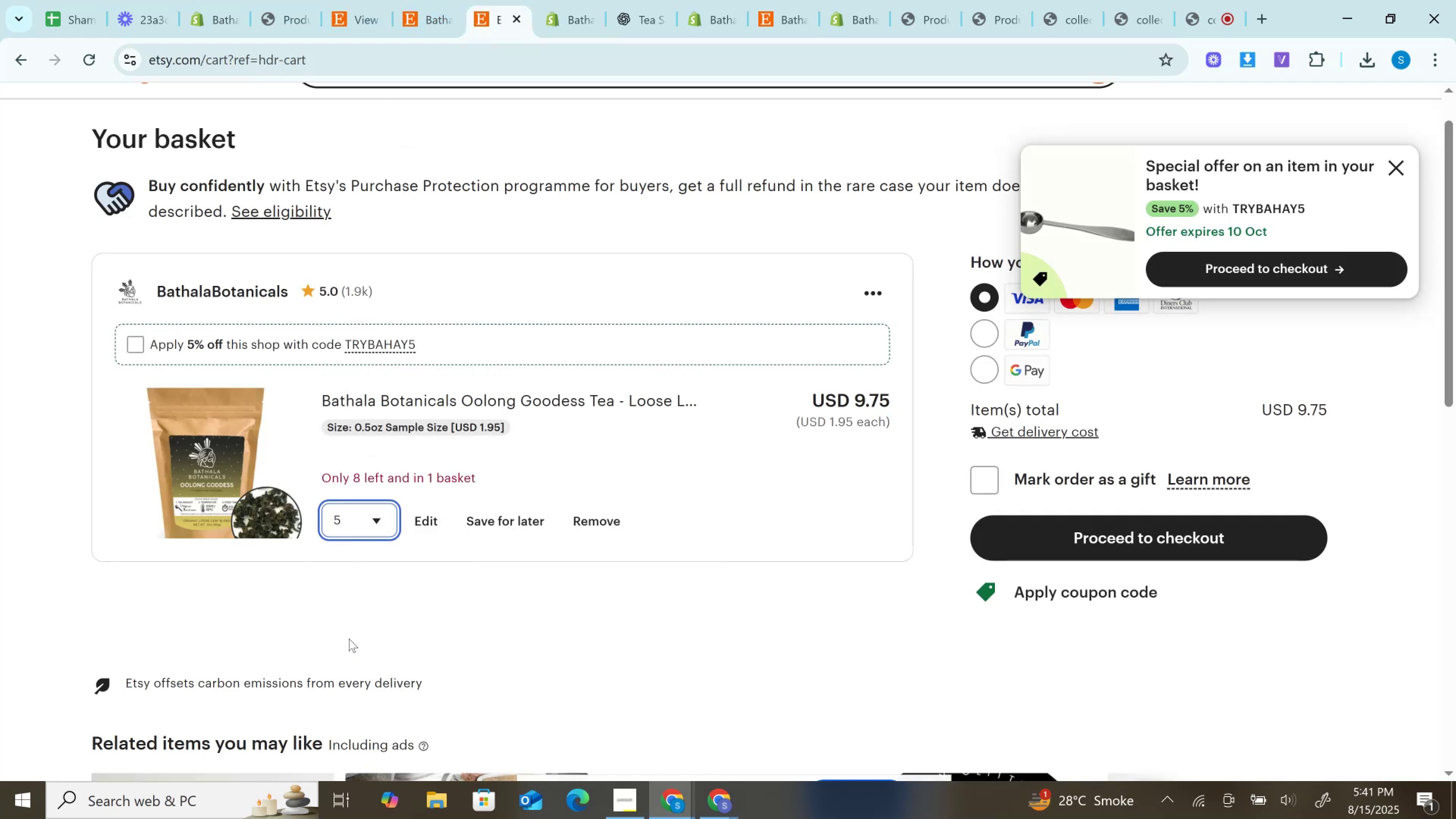 
double_click([868, 401])
 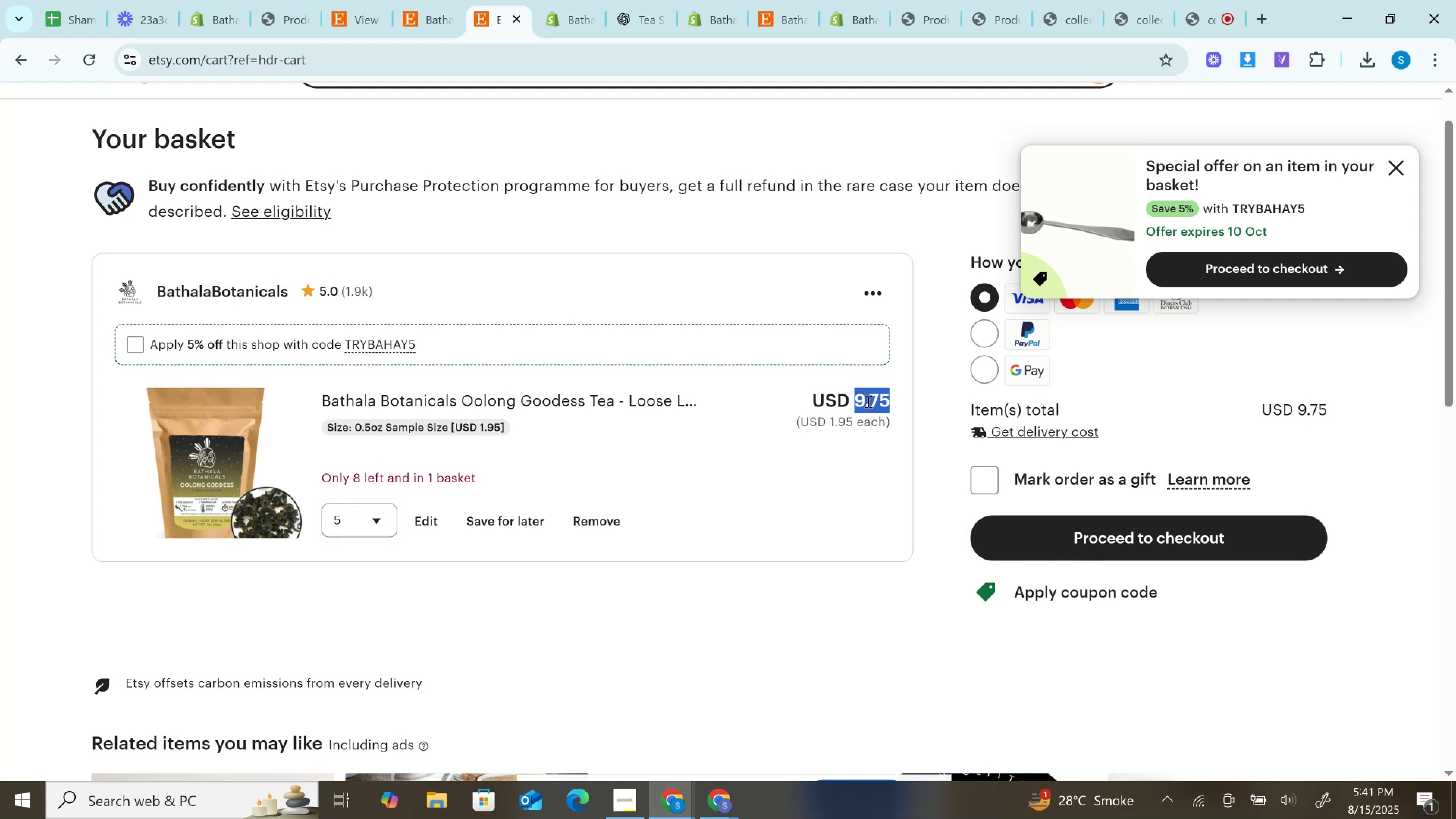 
right_click([868, 401])
 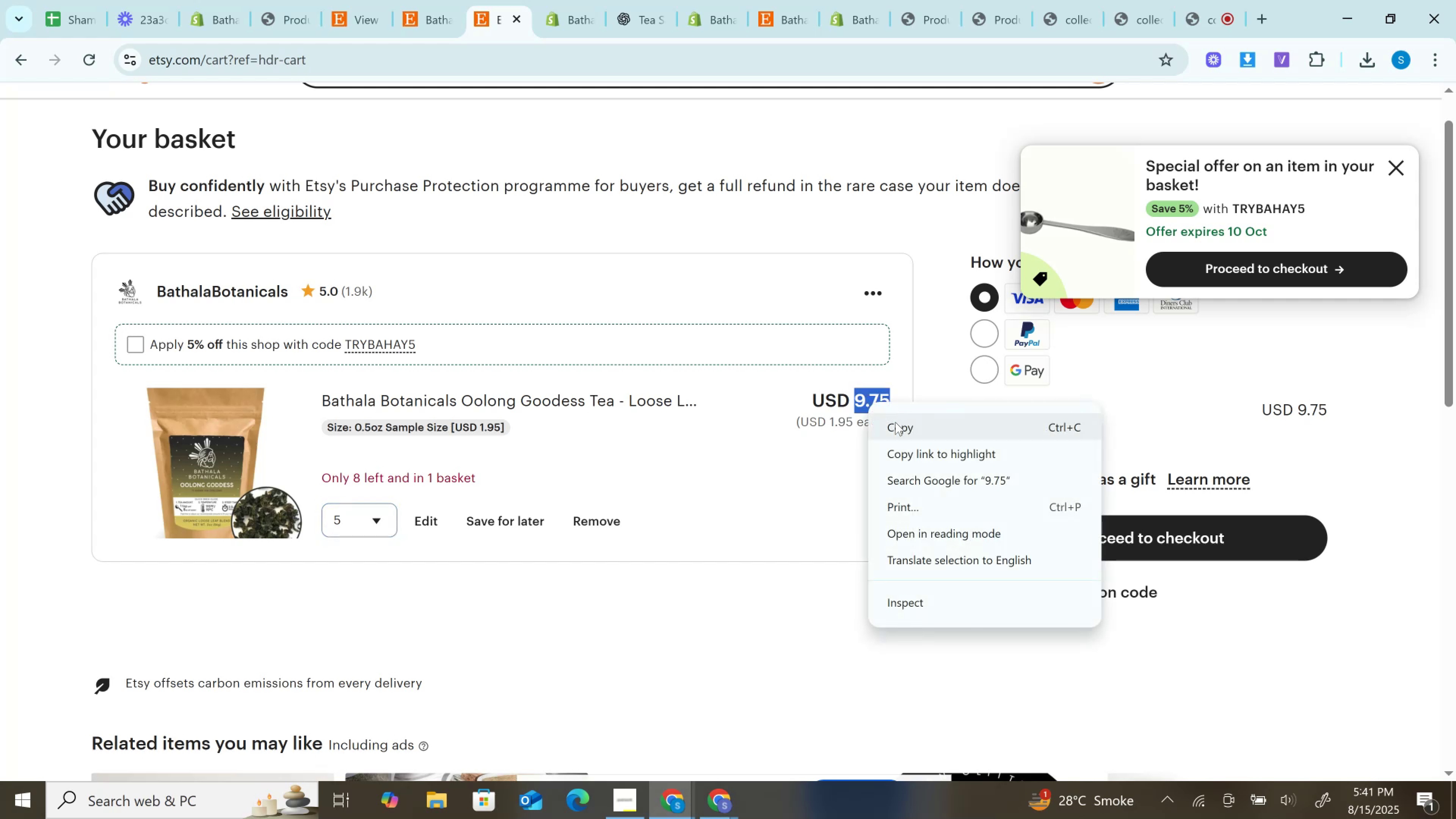 
left_click([895, 423])
 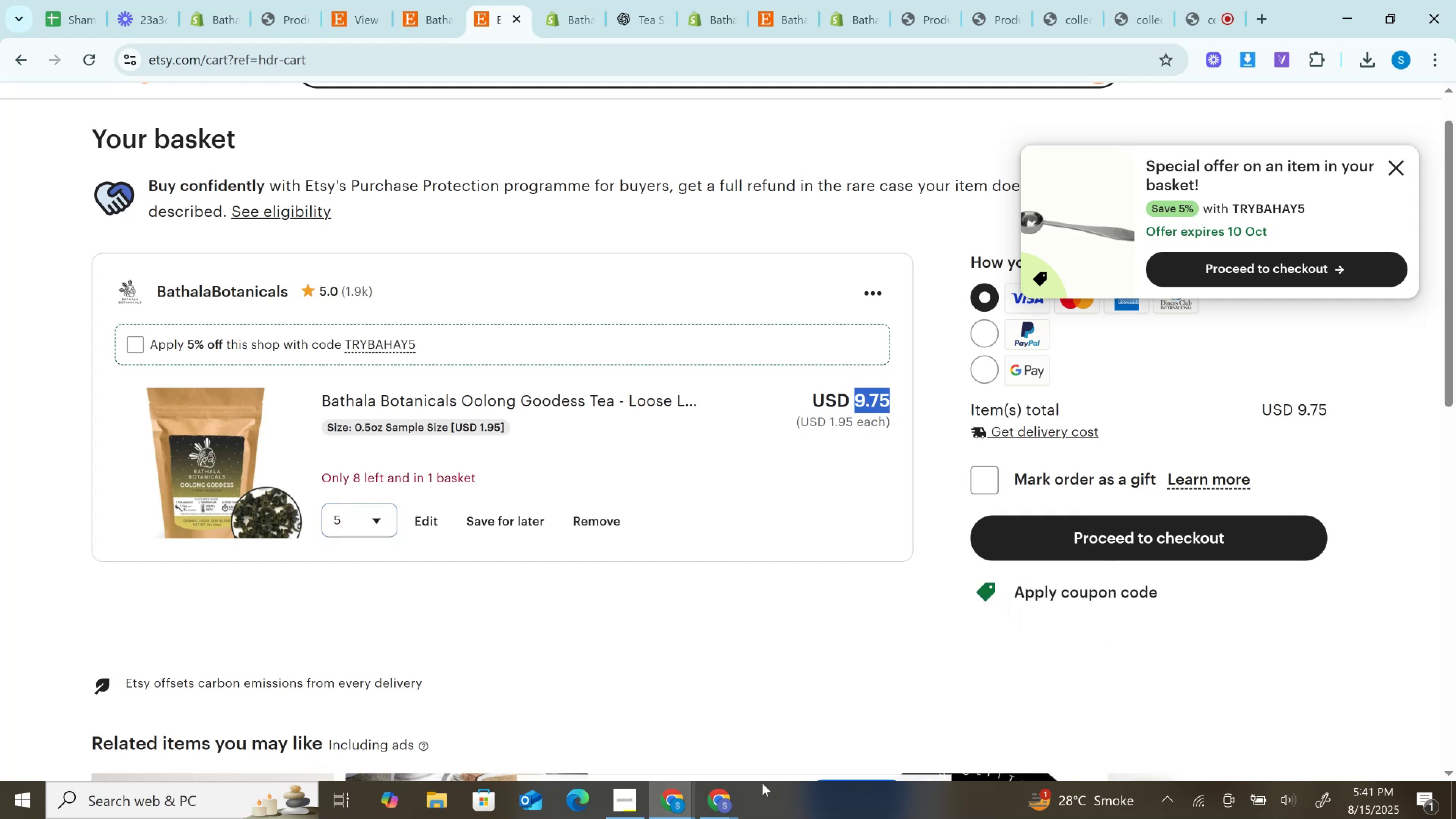 
wait(5.23)
 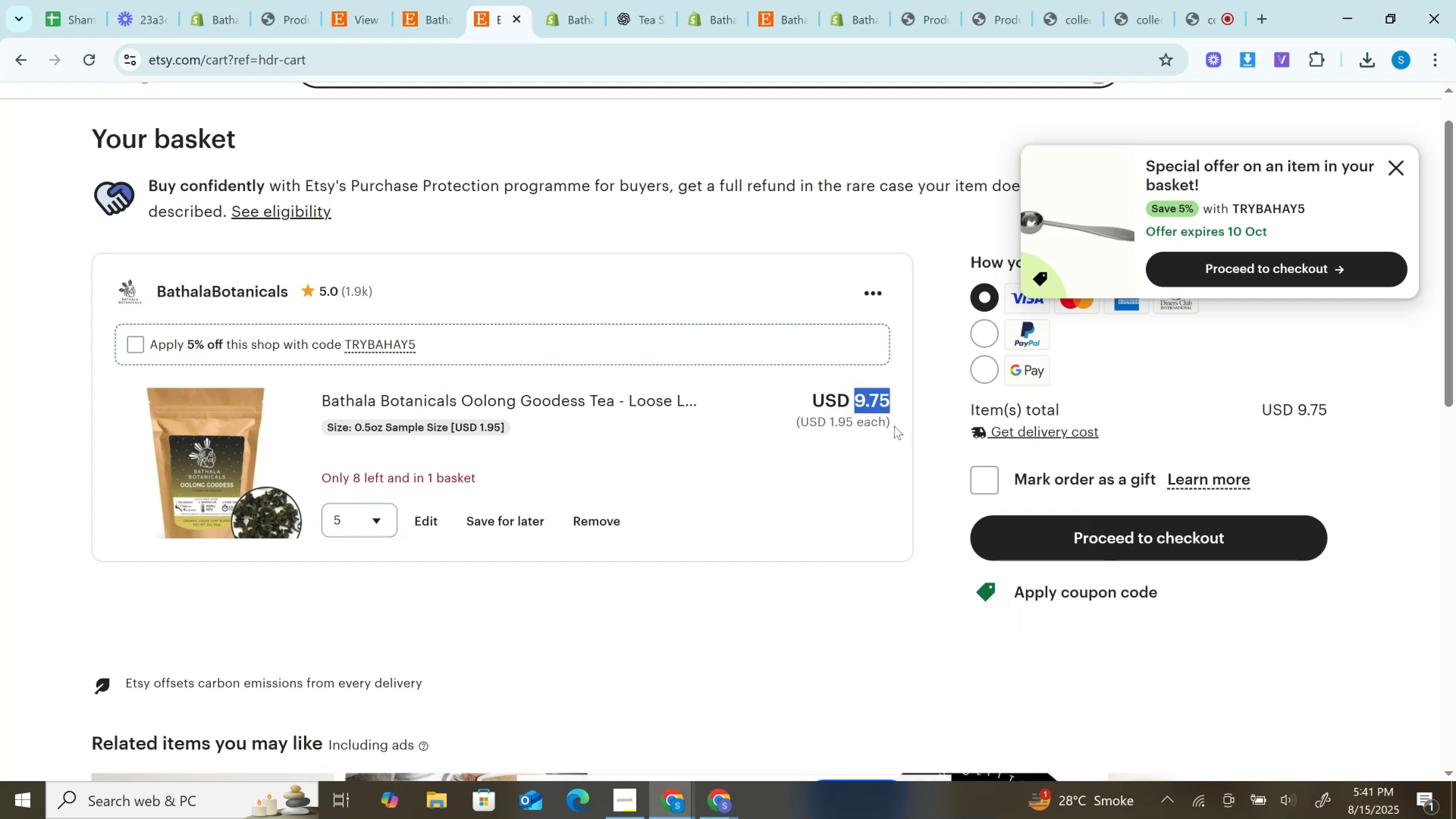 
left_click([566, 0])
 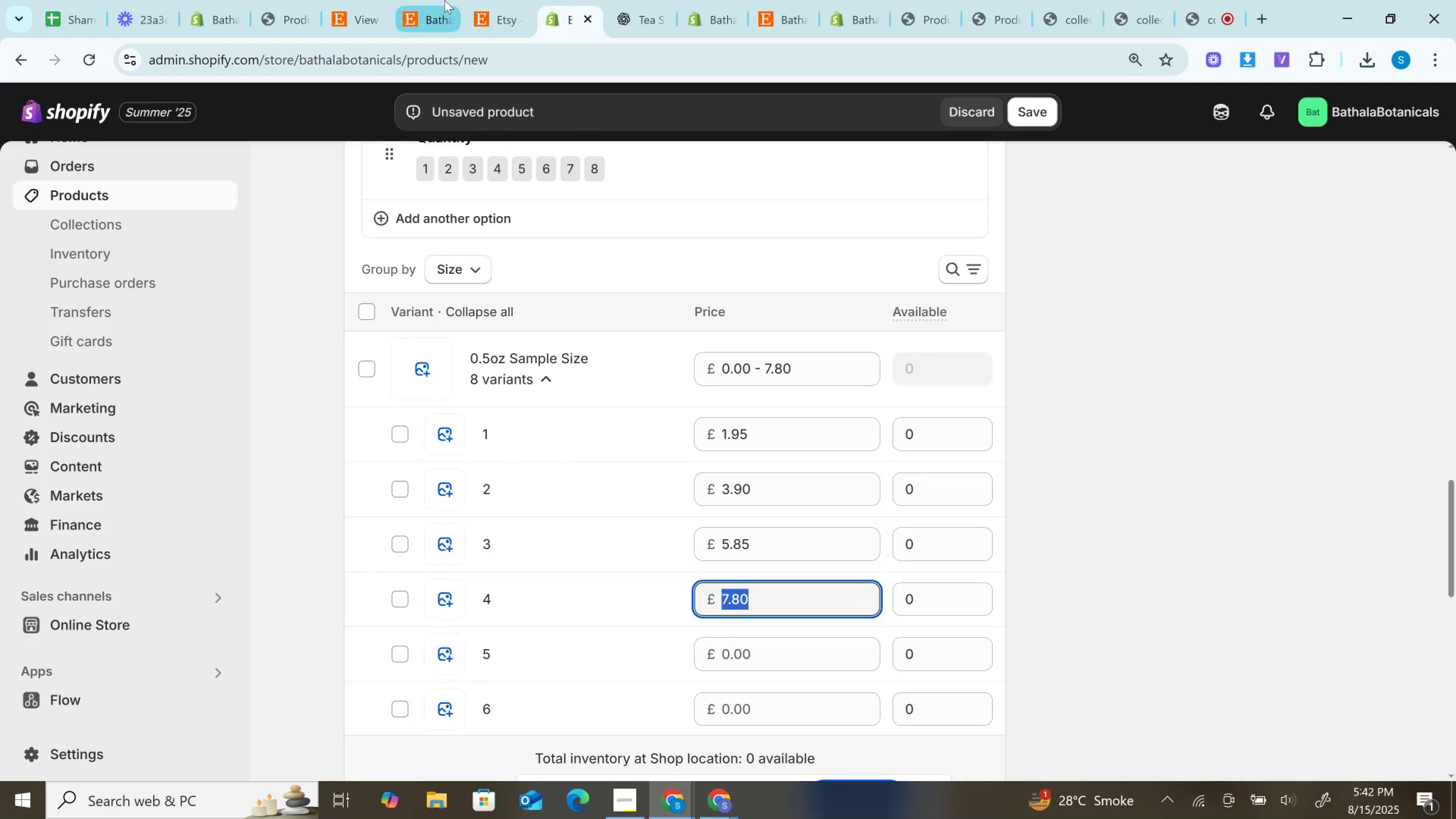 
left_click([480, 0])
 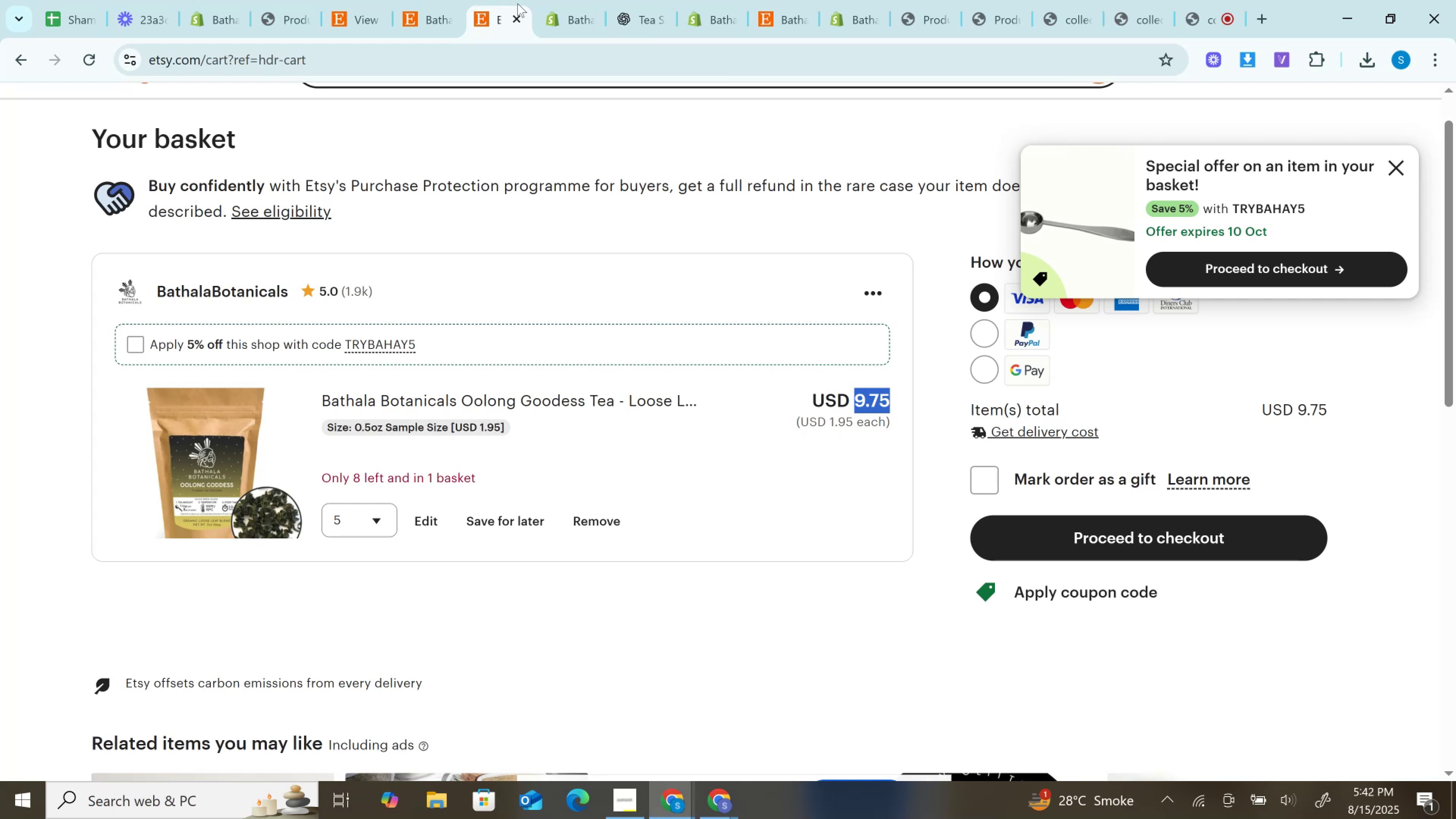 
left_click([595, 2])
 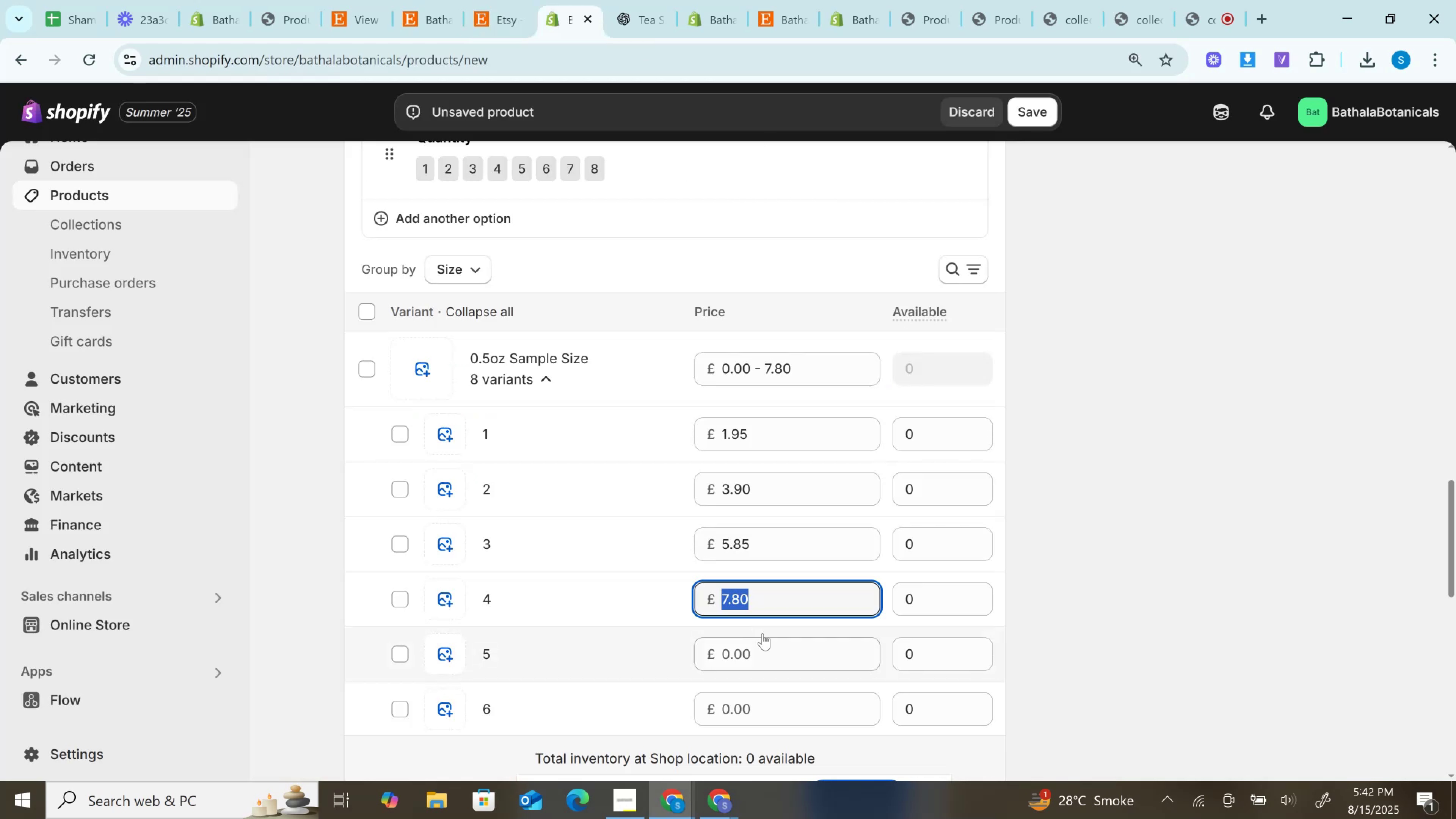 
left_click([744, 668])
 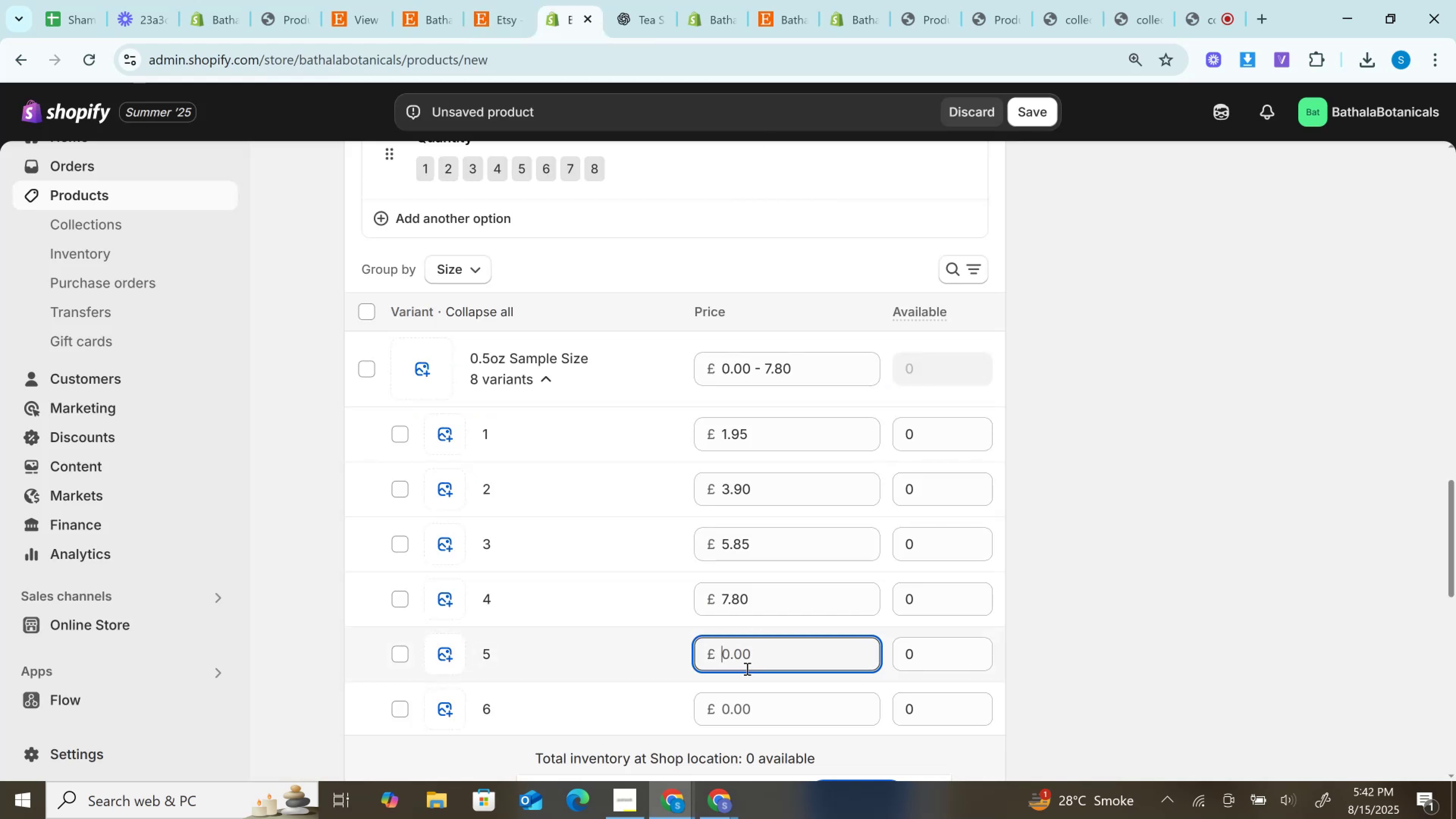 
right_click([746, 668])
 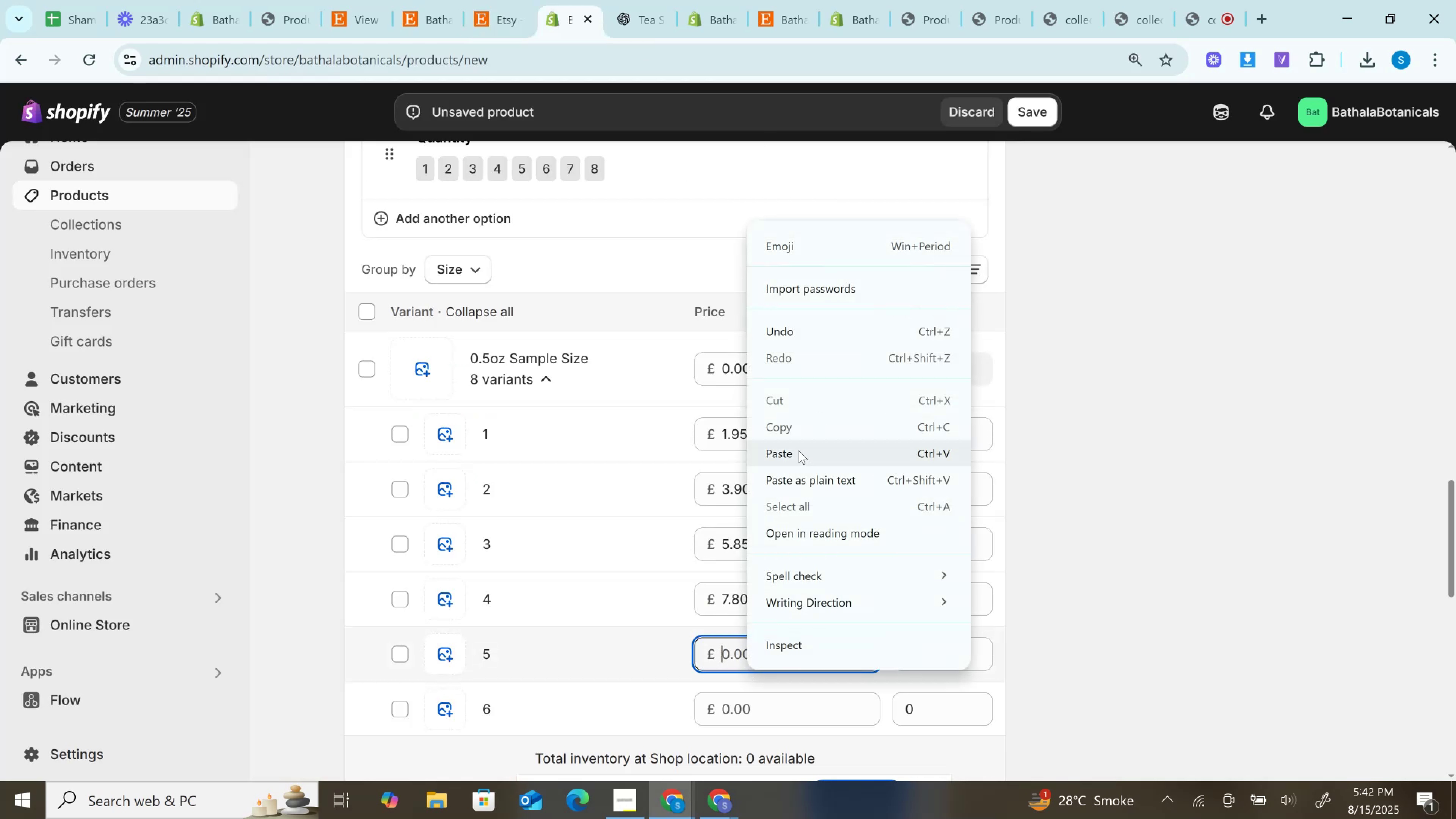 
left_click([797, 455])
 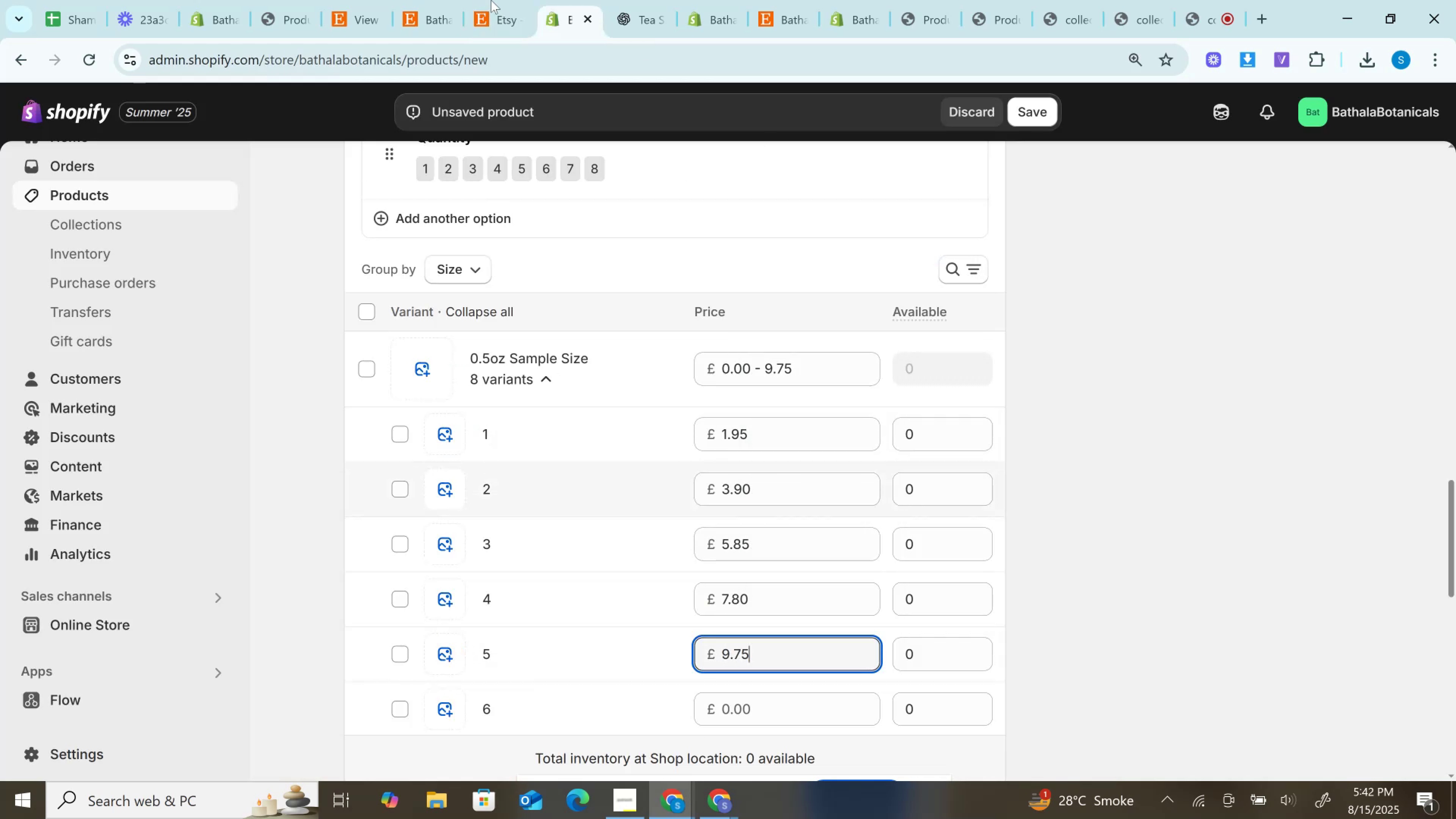 
left_click([507, 0])
 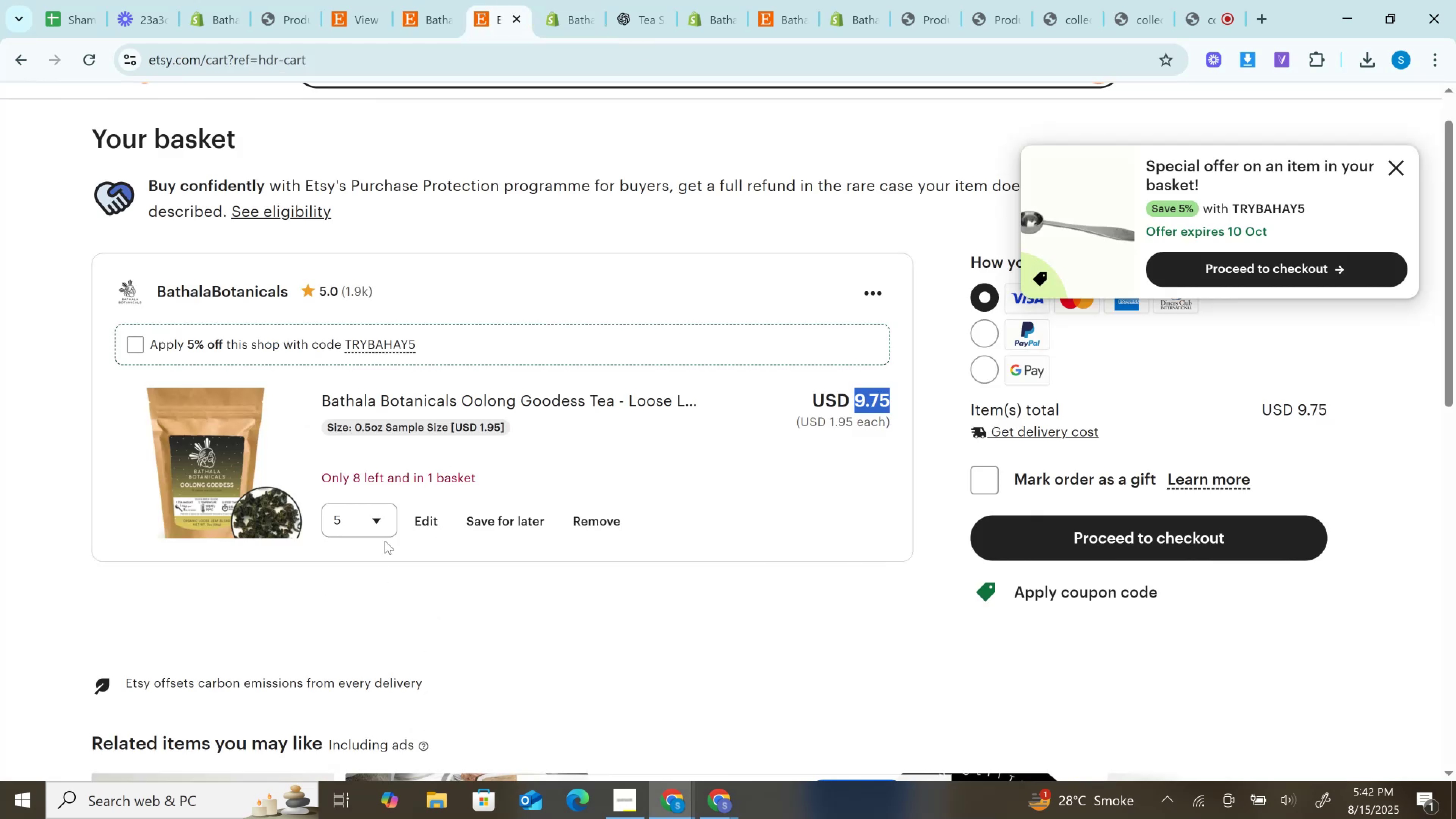 
left_click([385, 518])
 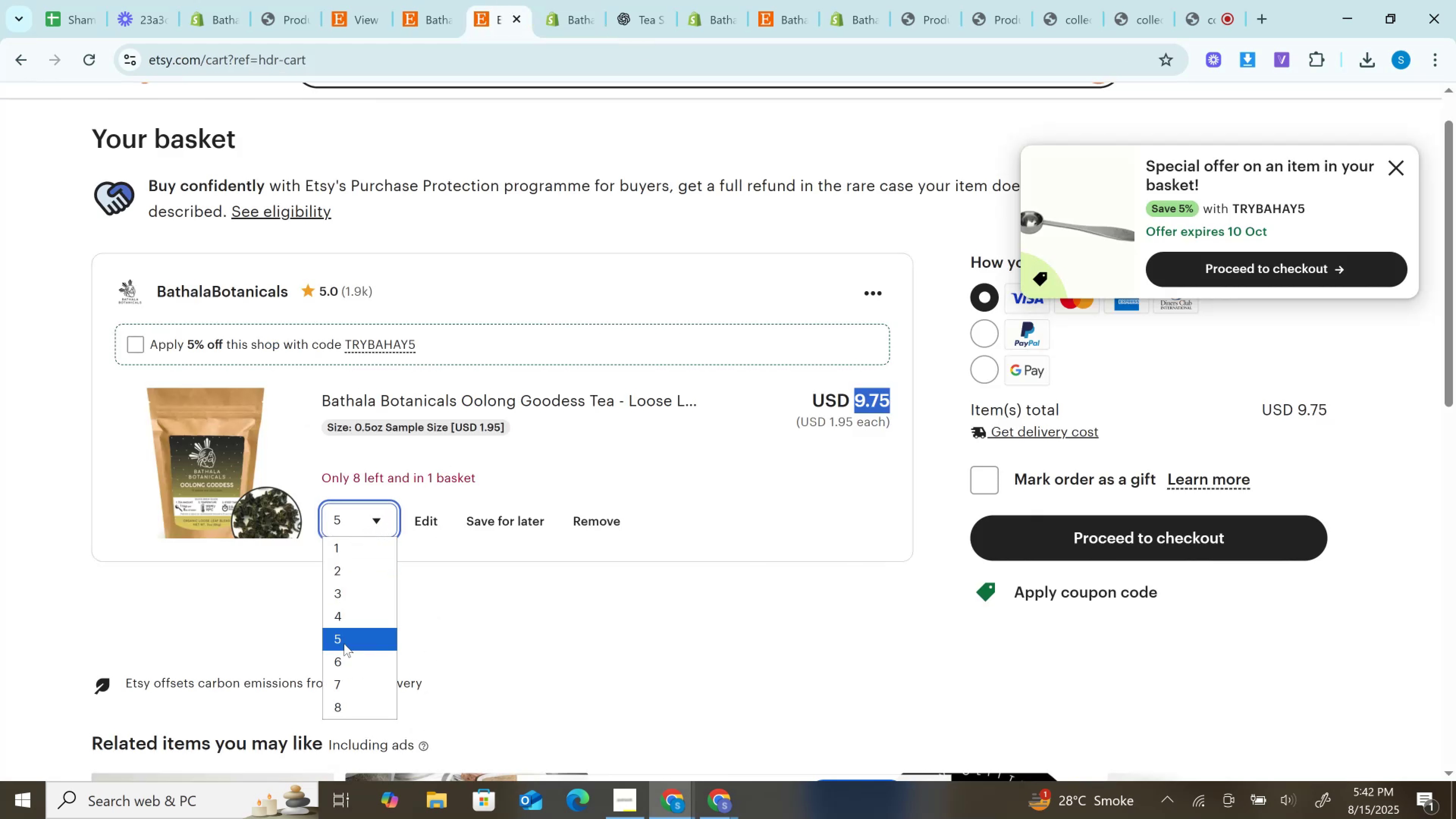 
left_click([341, 652])
 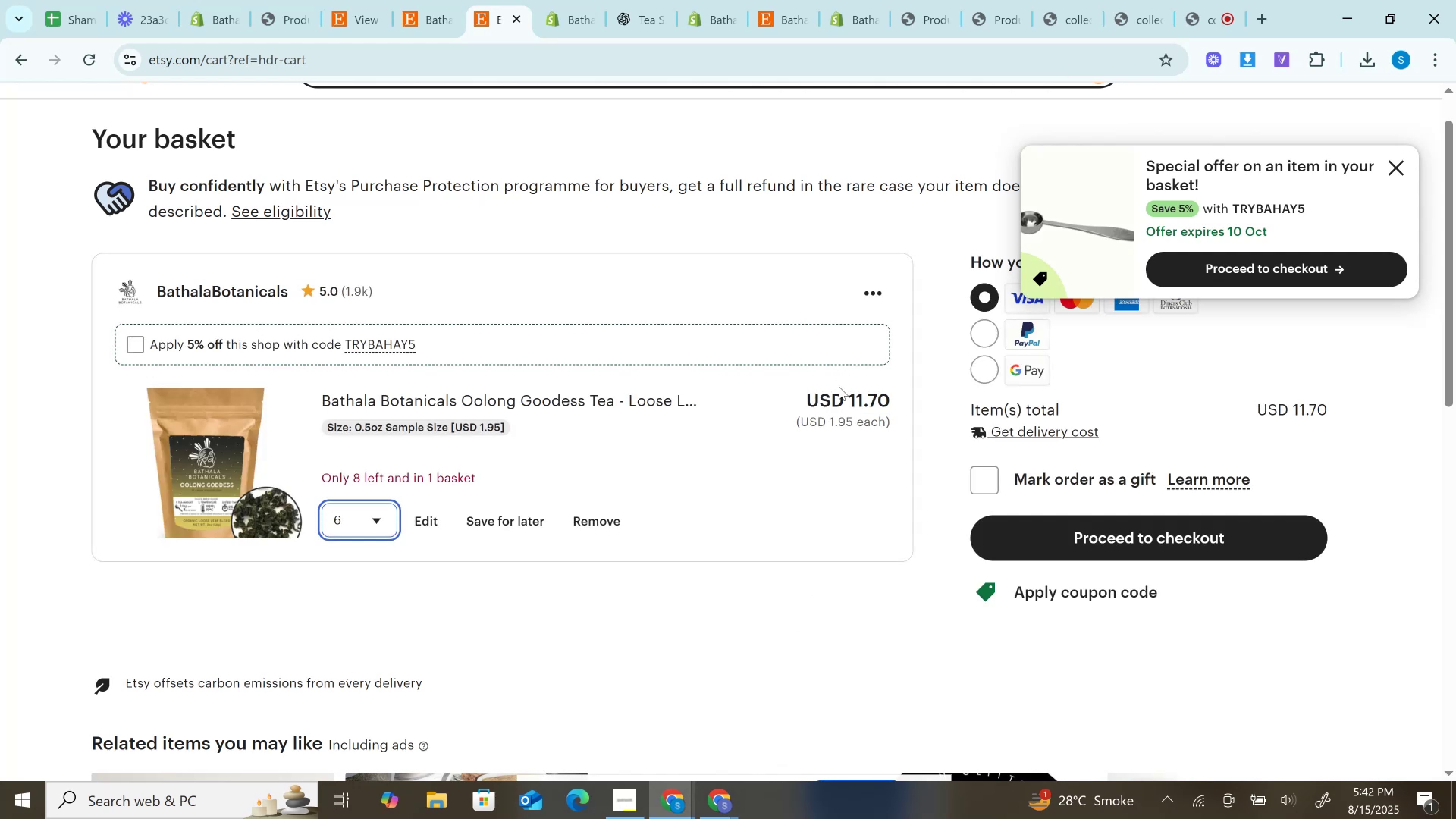 
double_click([878, 401])
 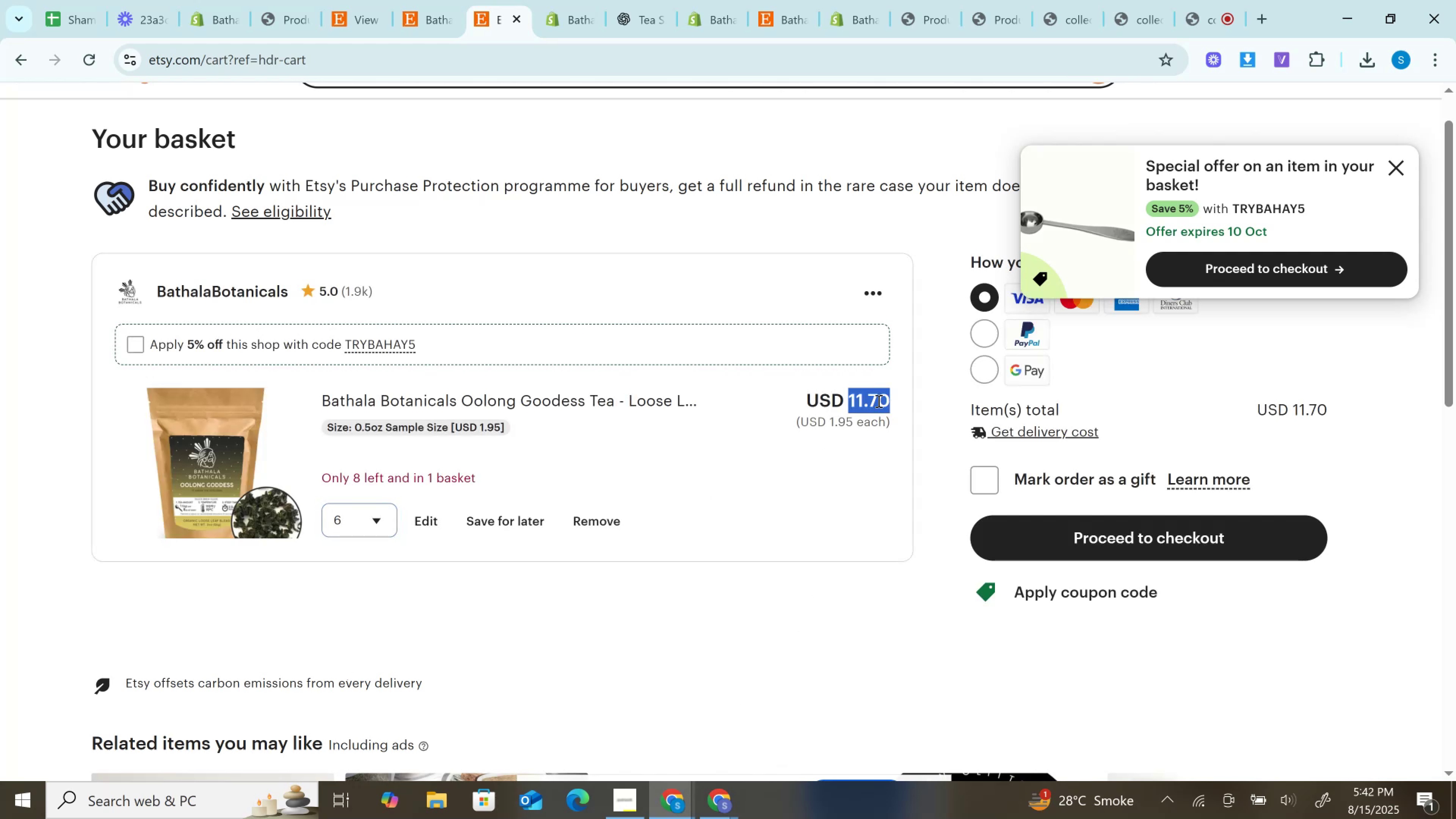 
right_click([878, 401])
 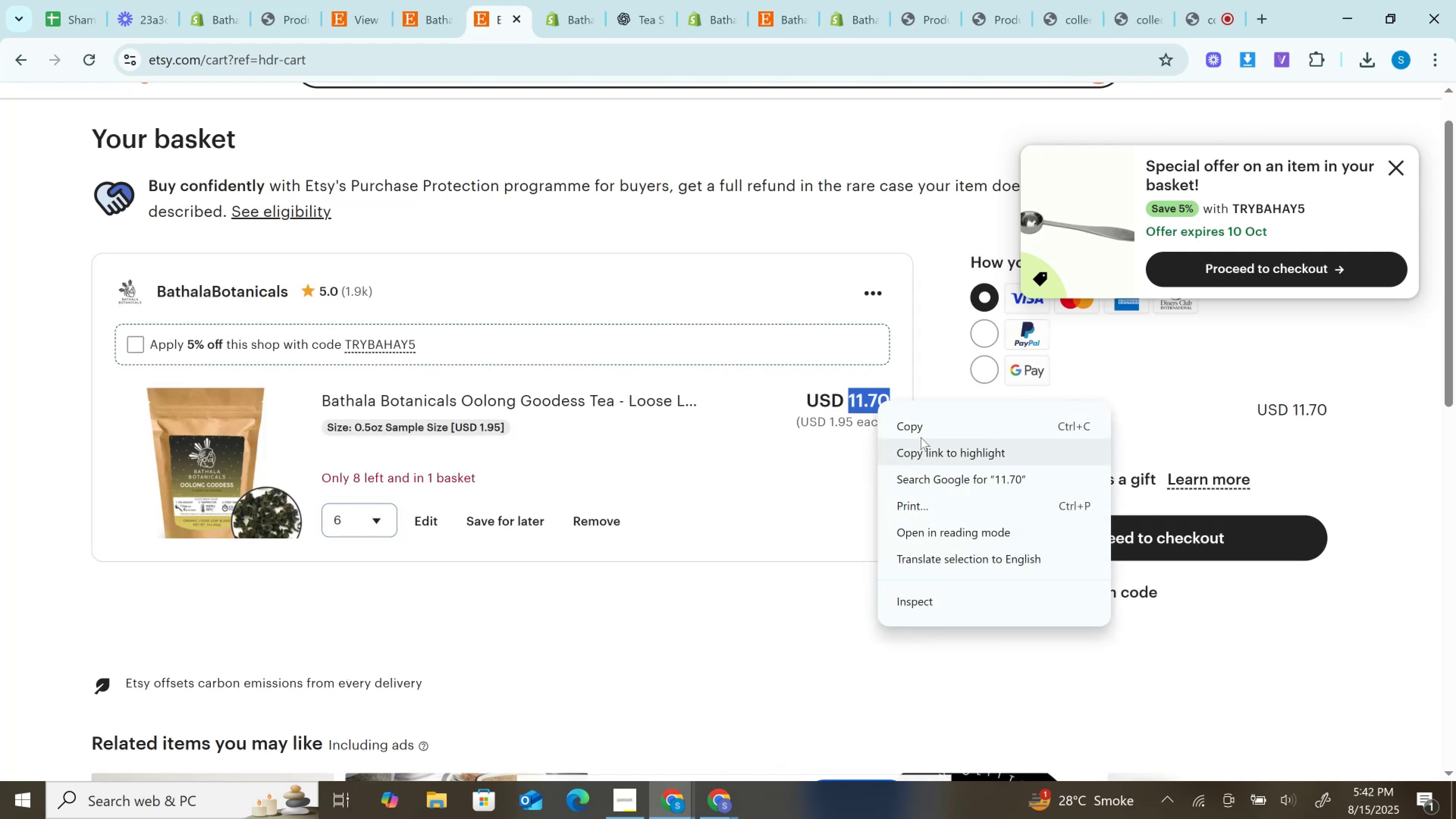 
left_click([909, 426])
 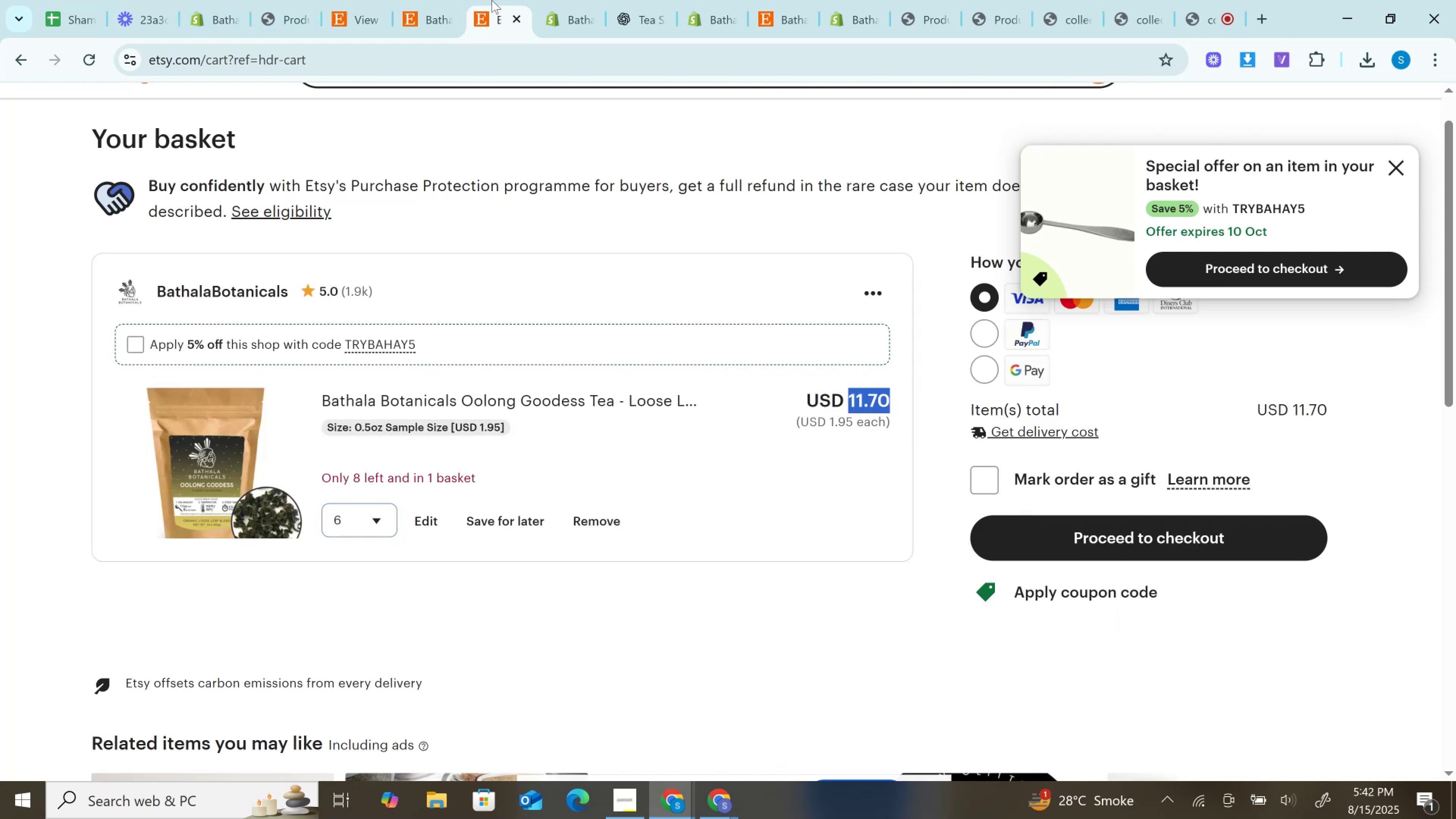 
left_click([450, 0])
 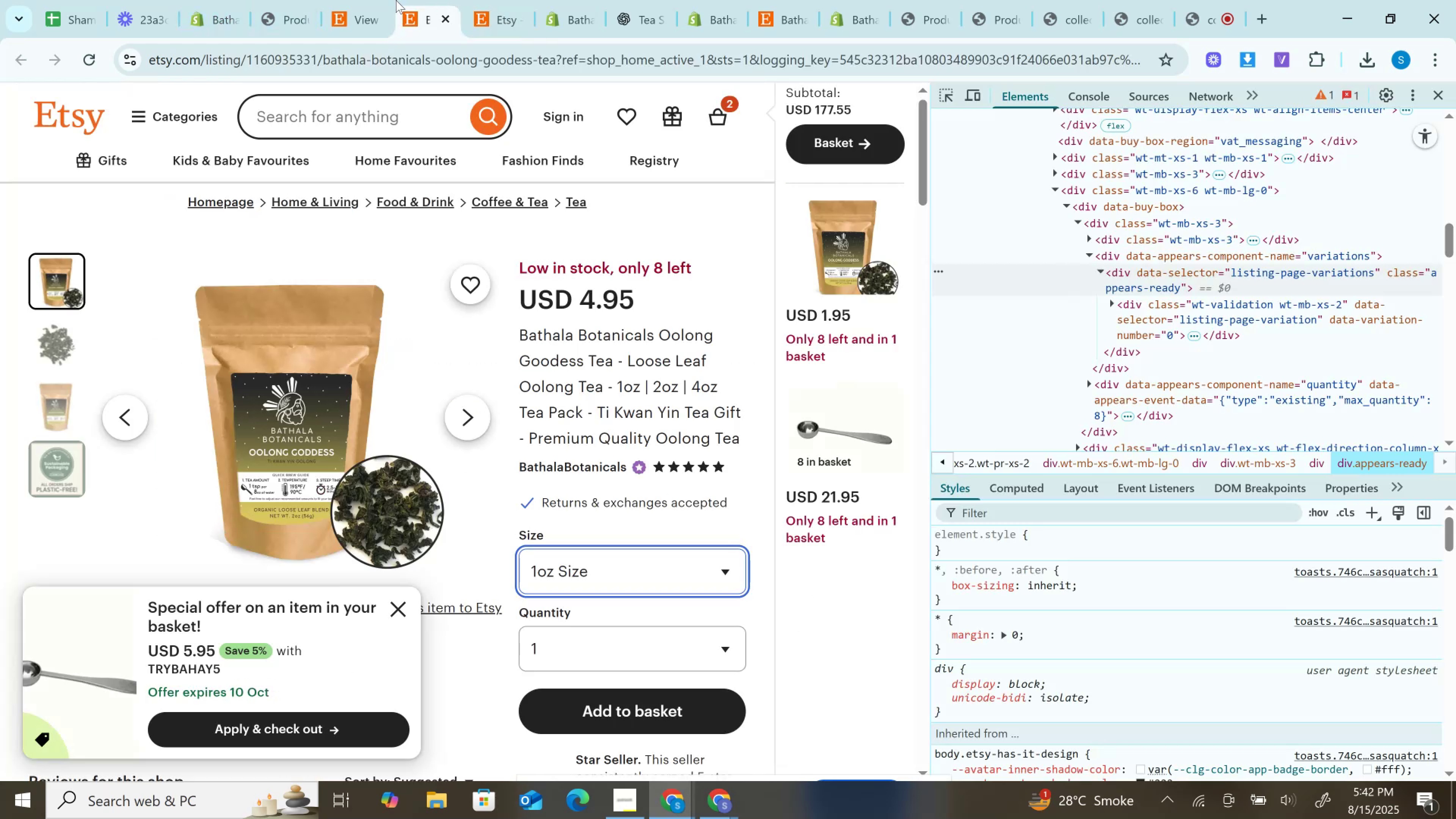 
left_click([366, 0])
 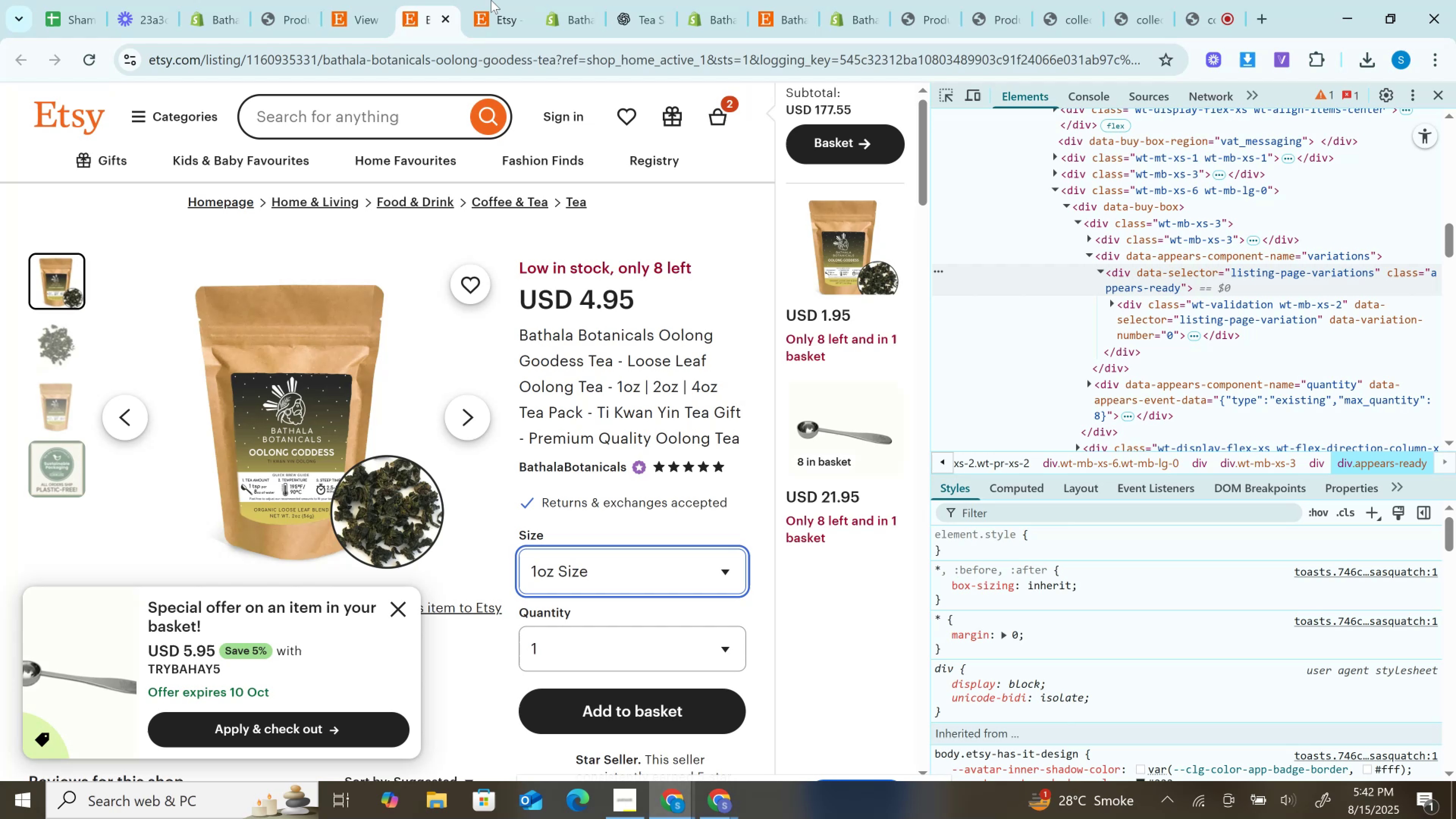 
double_click([498, 0])
 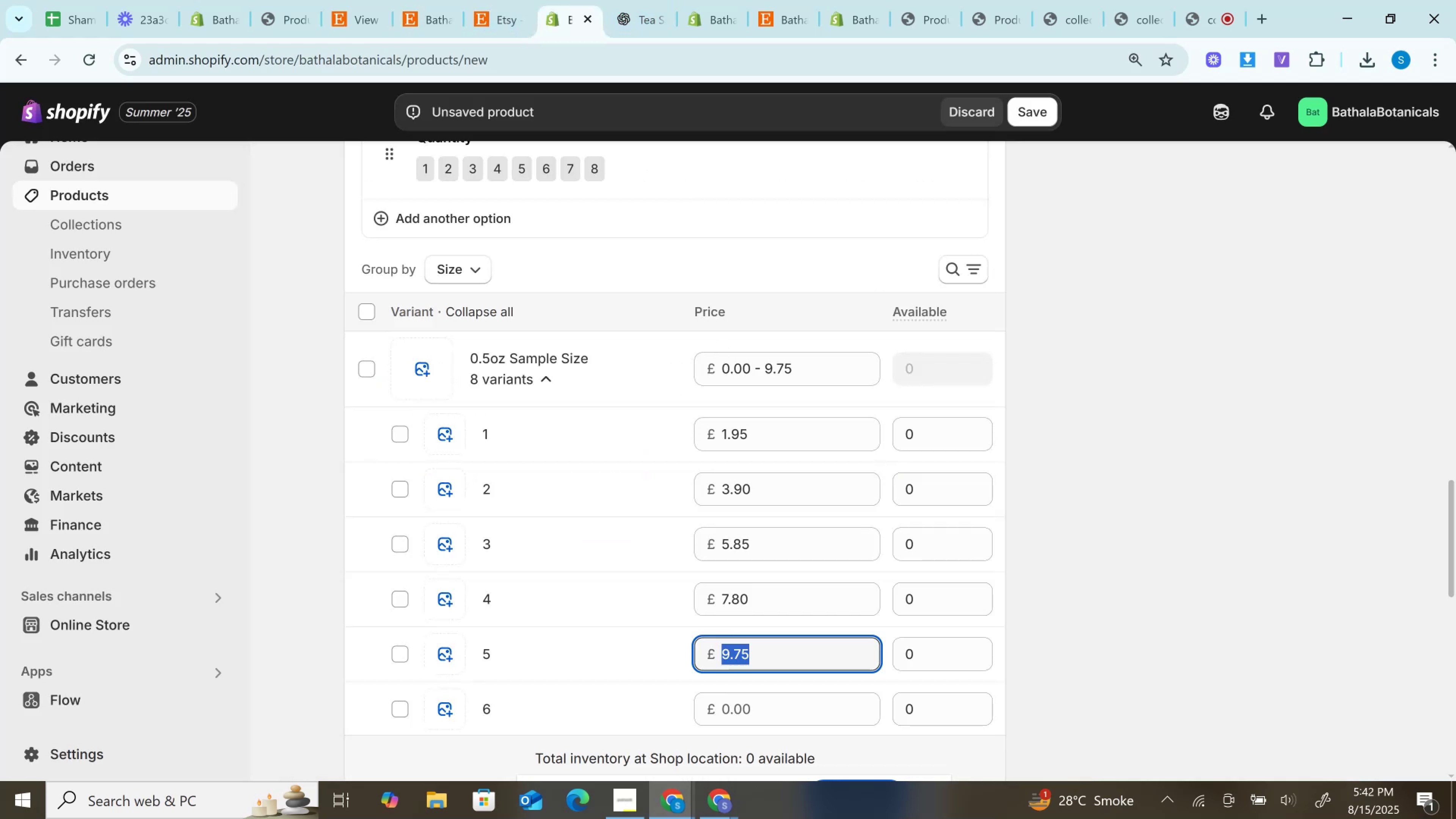 
left_click([786, 705])
 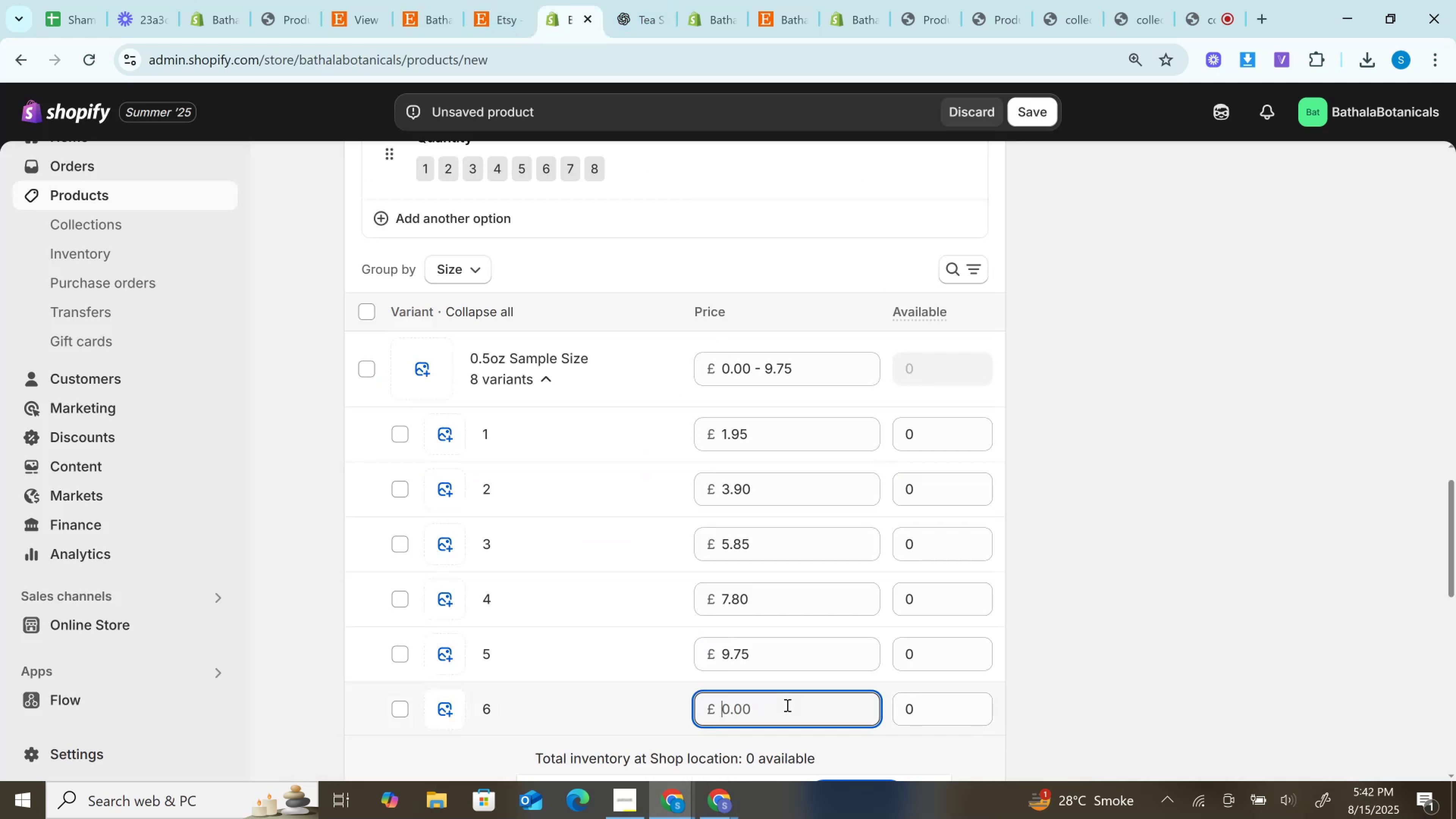 
right_click([786, 705])
 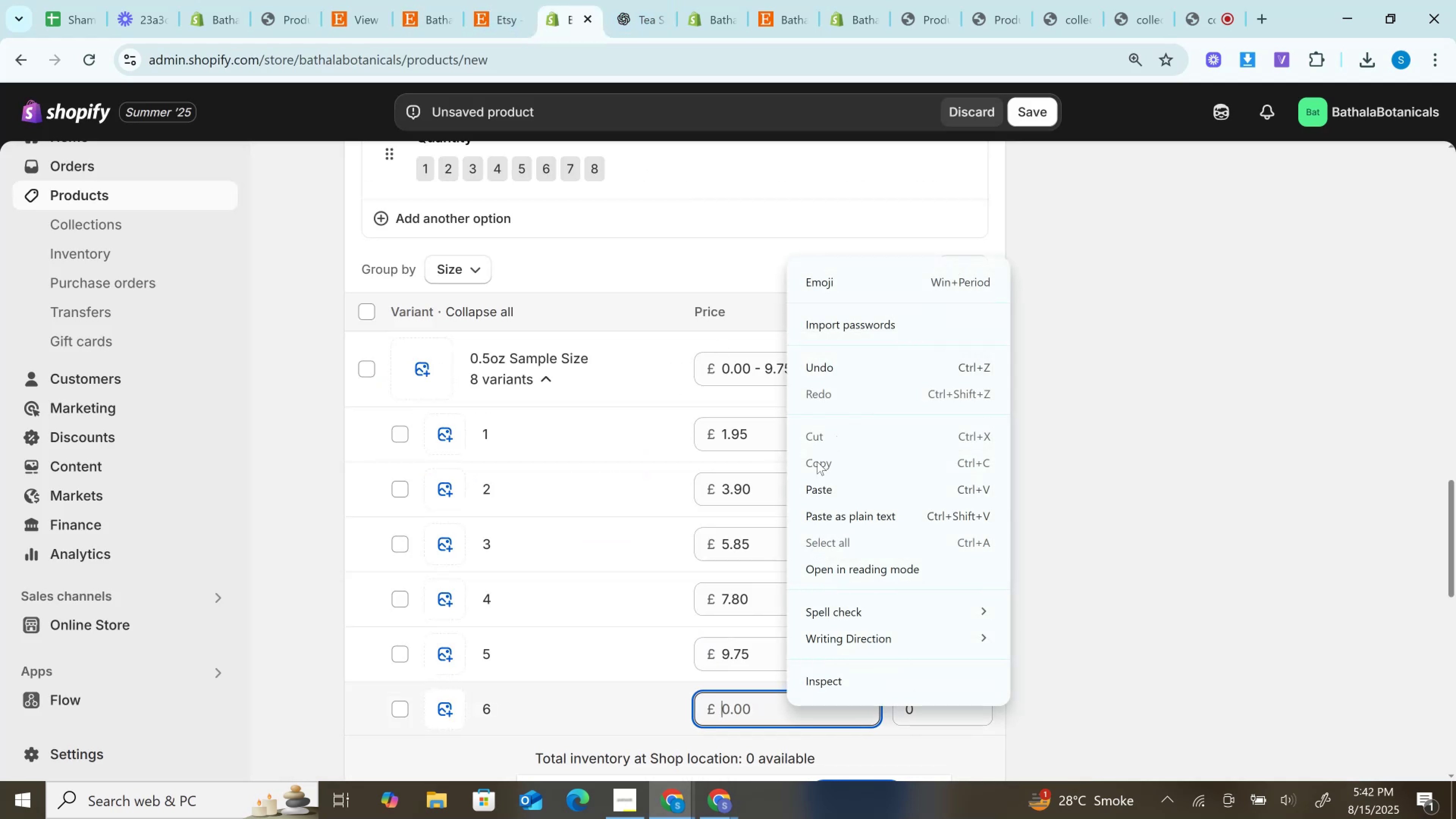 
left_click([811, 491])
 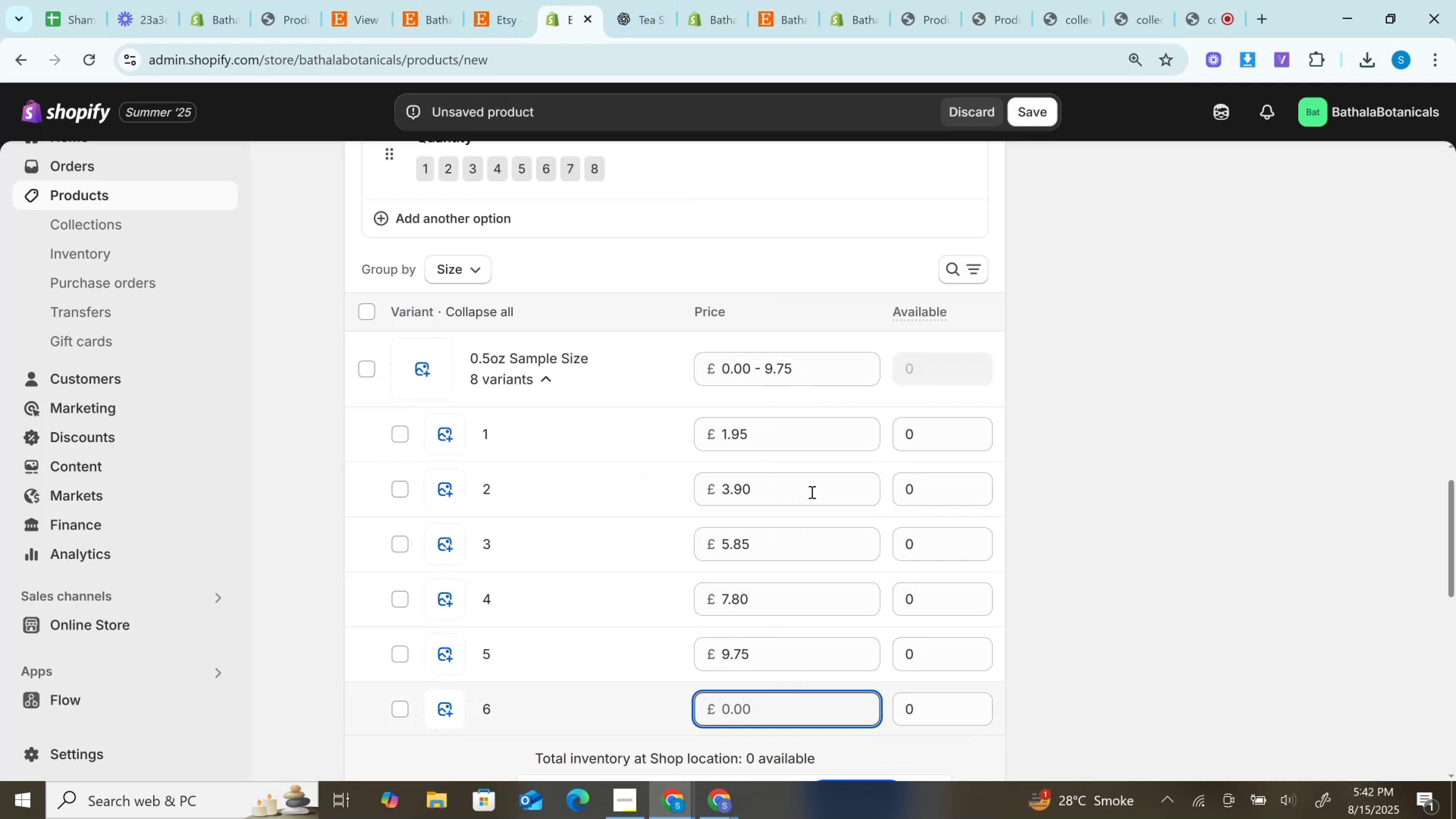 
scroll: coordinate [809, 491], scroll_direction: down, amount: 2.0
 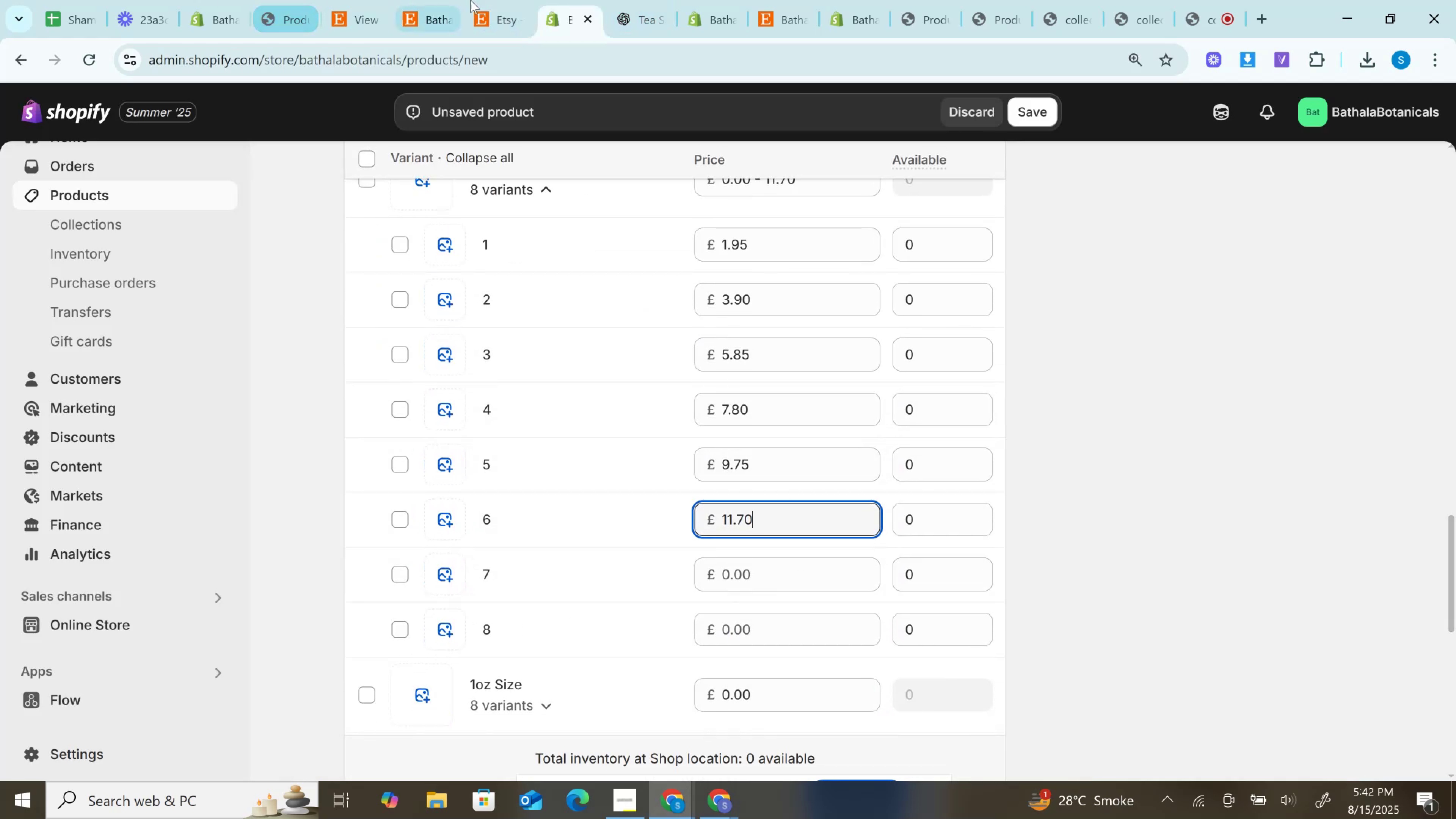 
left_click([514, 0])
 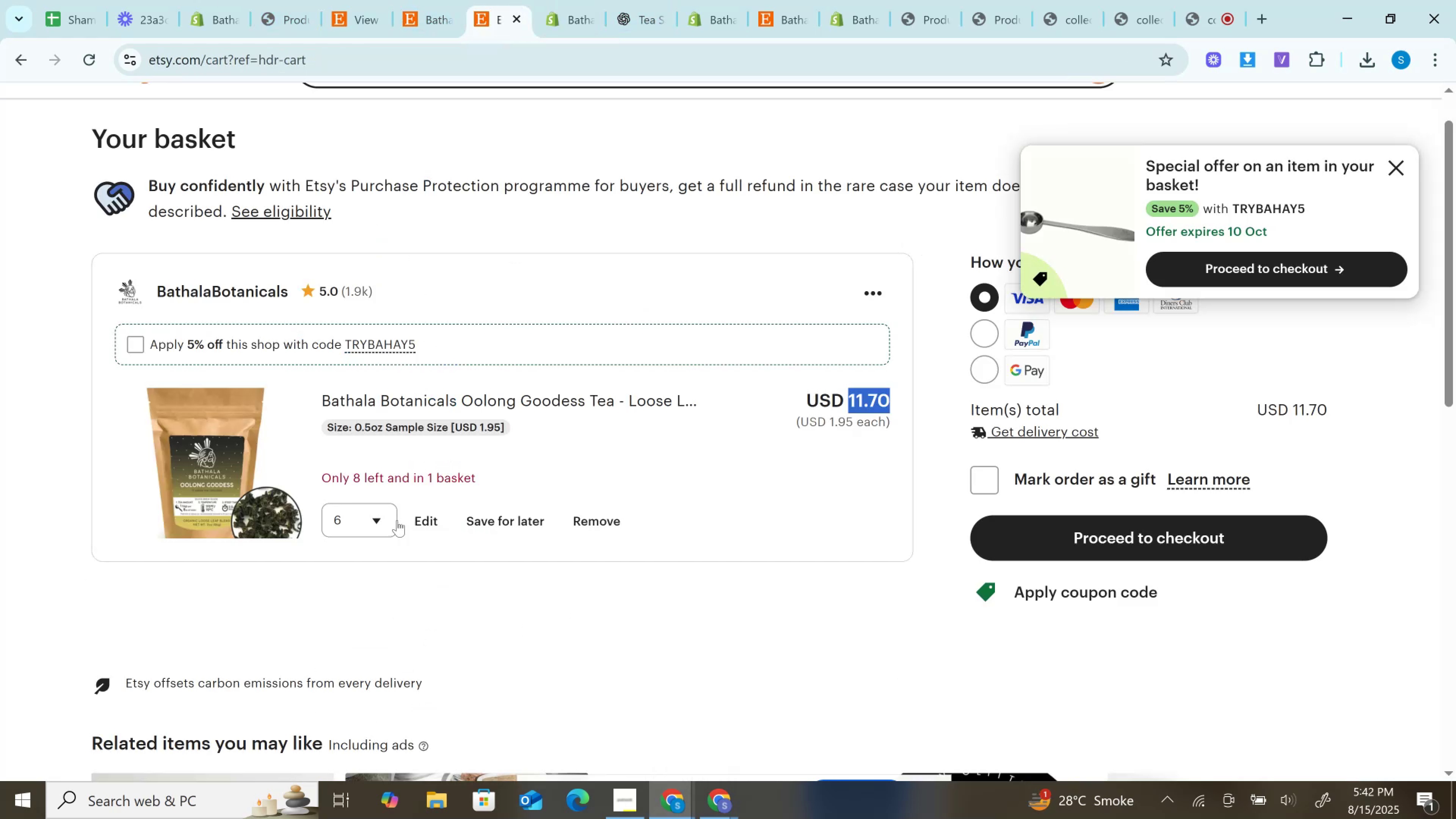 
left_click([381, 514])
 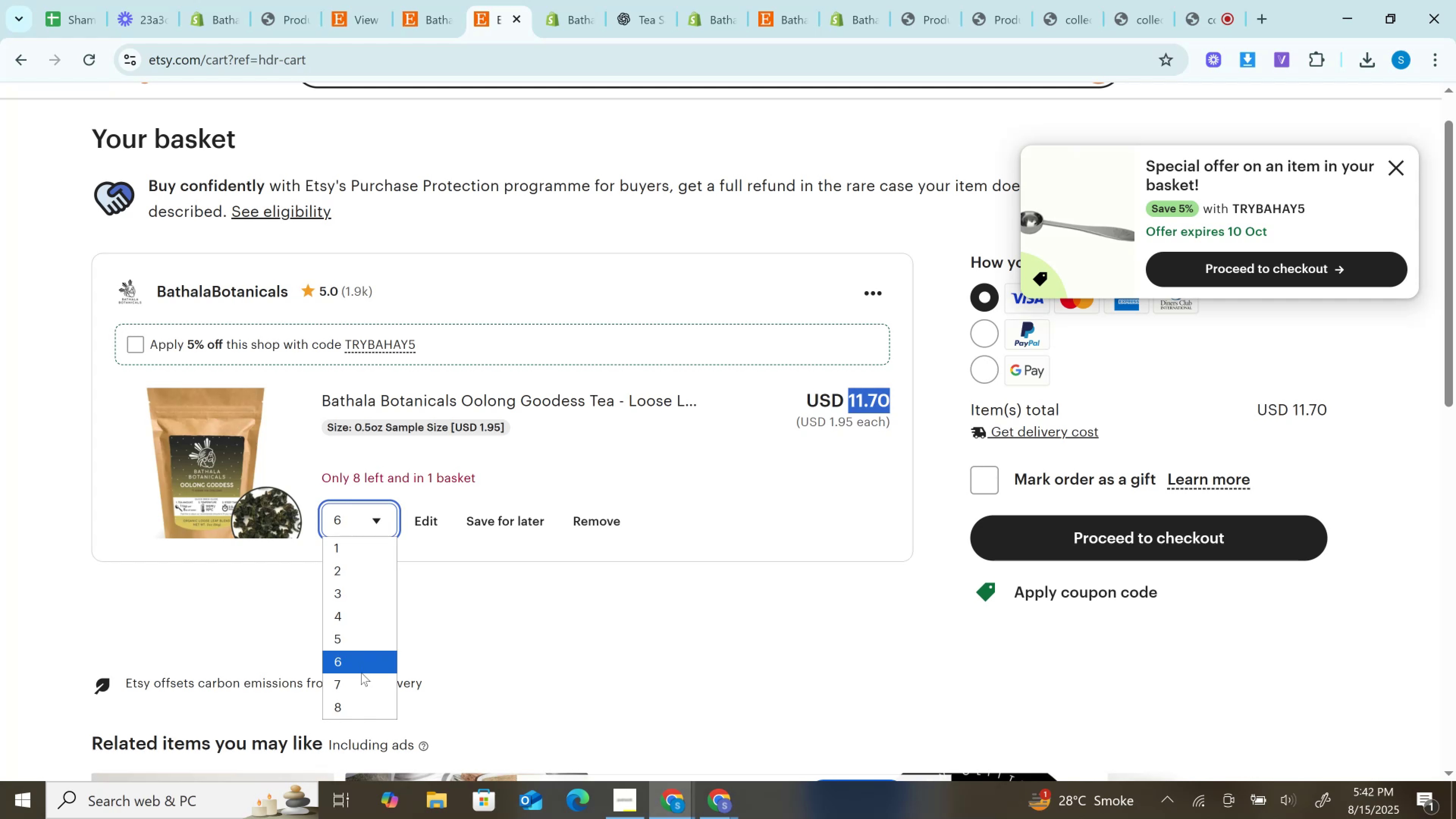 
left_click([350, 677])
 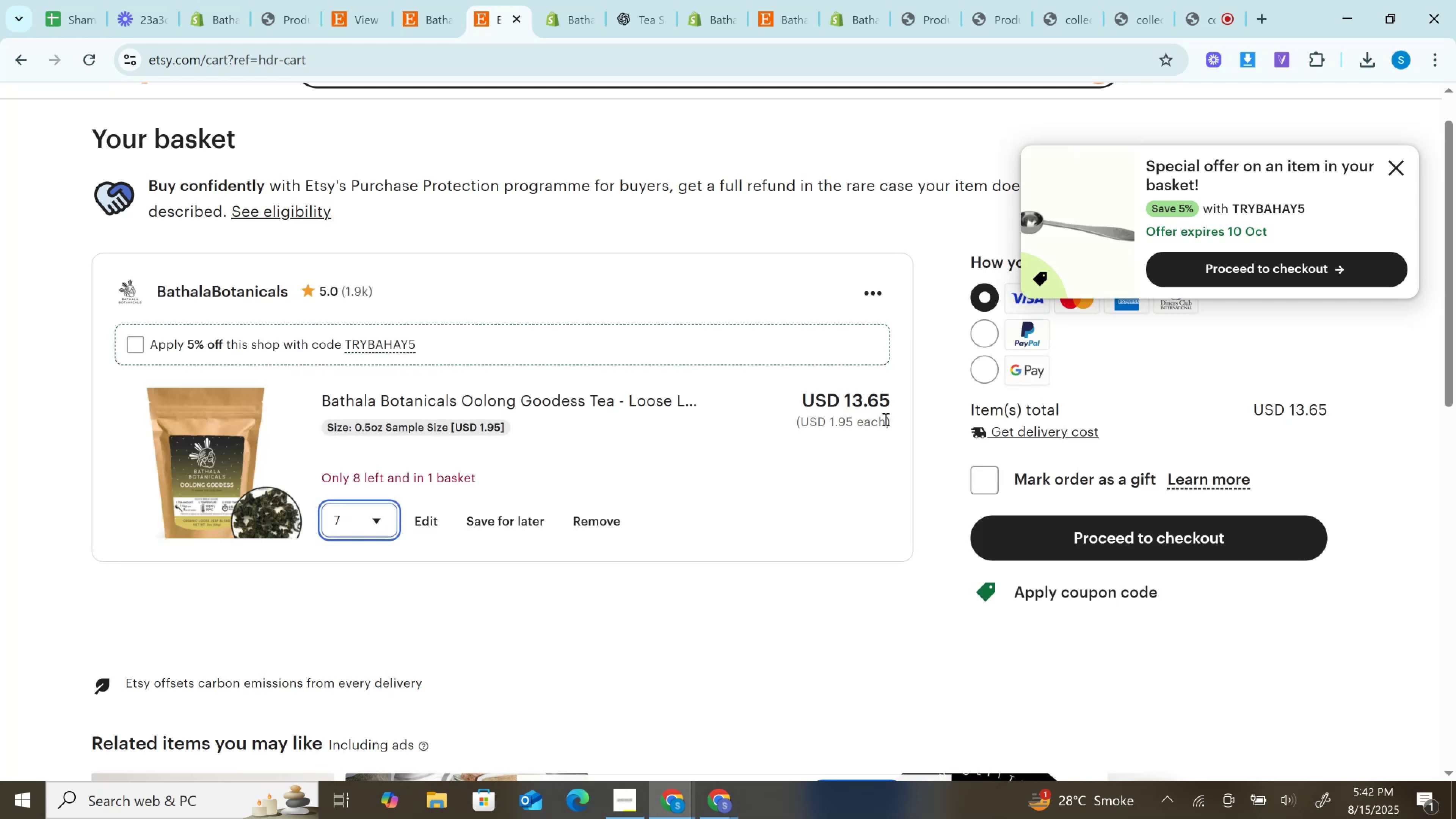 
double_click([891, 407])
 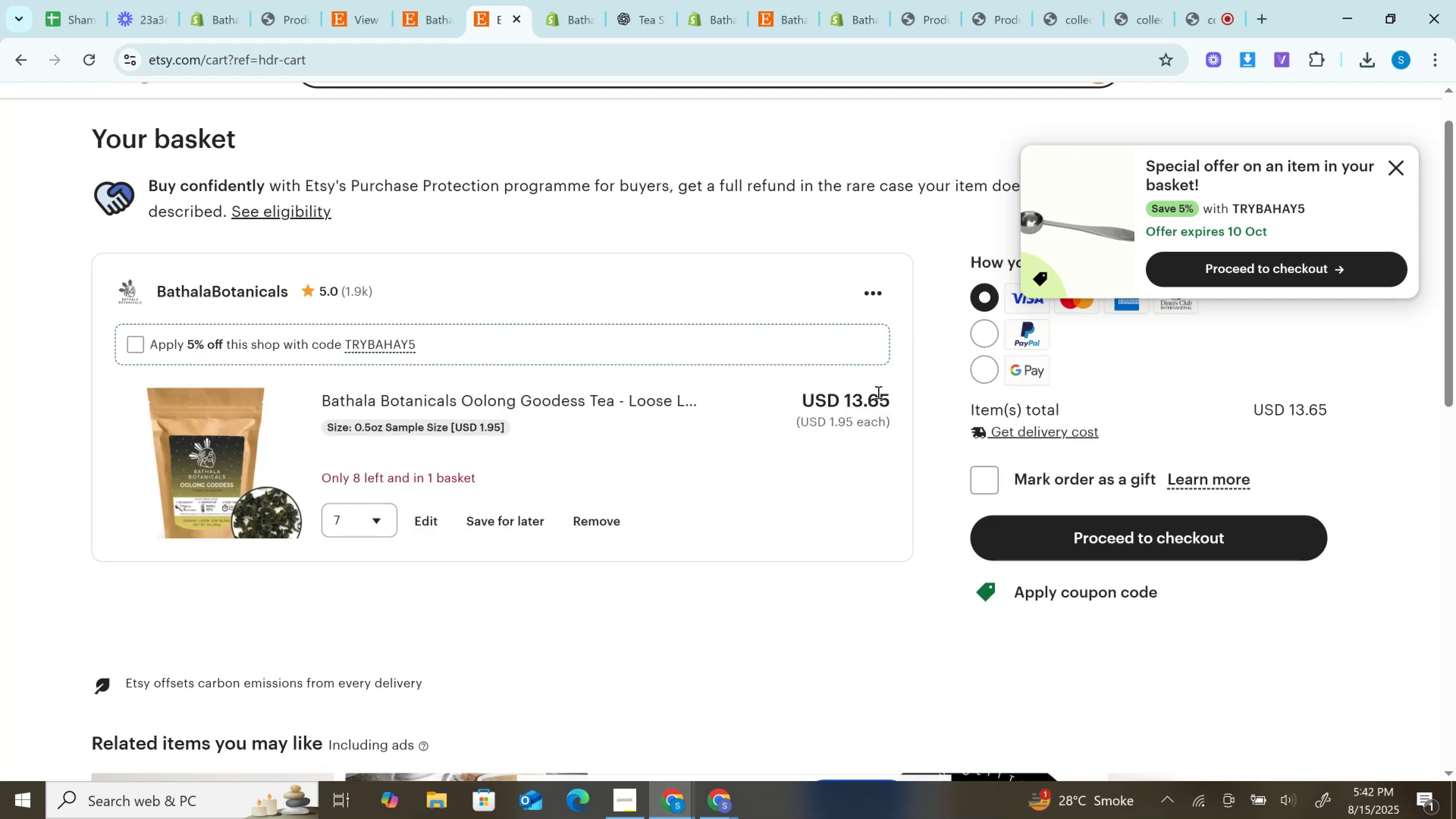 
triple_click([877, 392])
 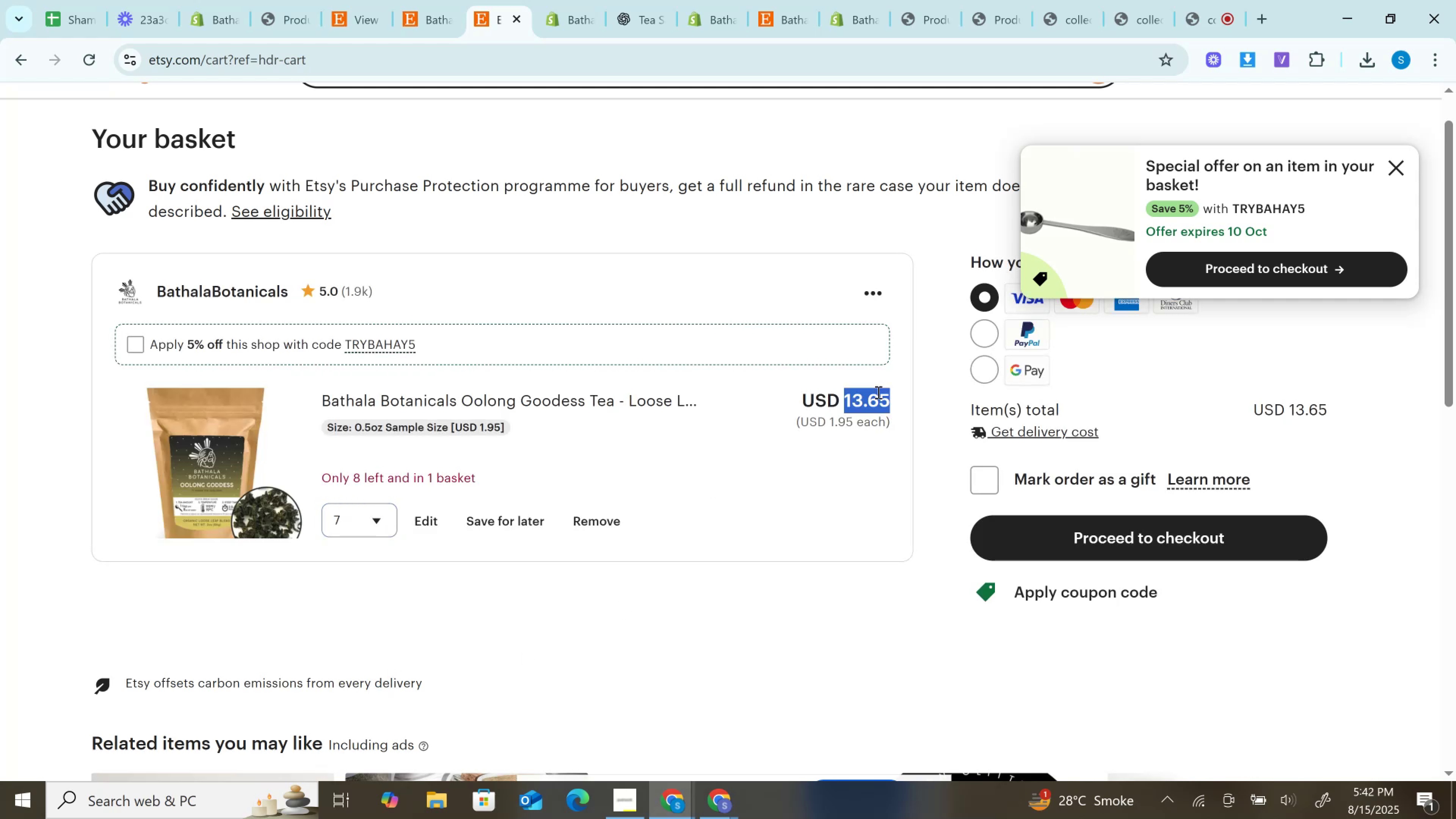 
right_click([877, 392])
 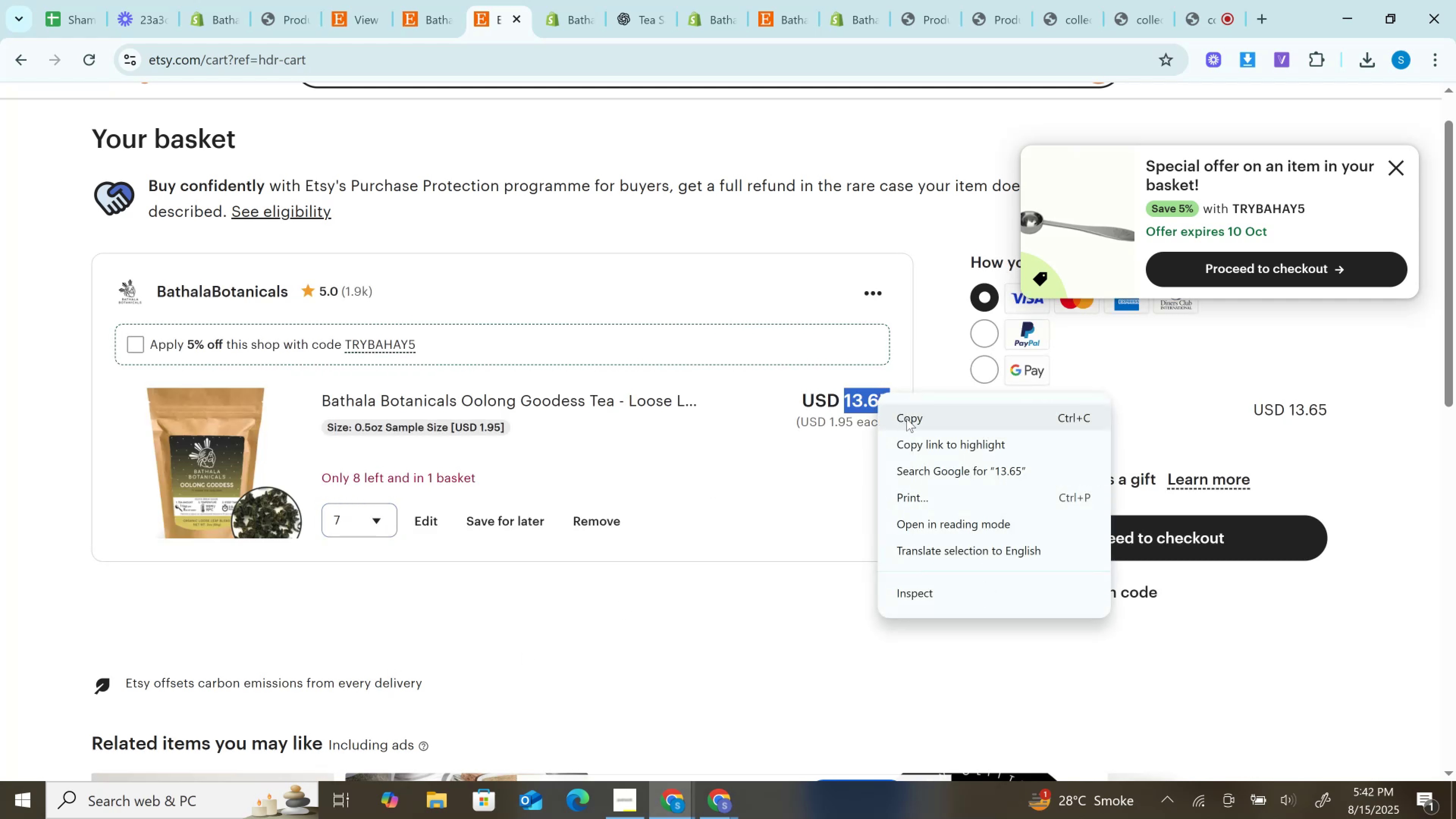 
left_click([907, 419])
 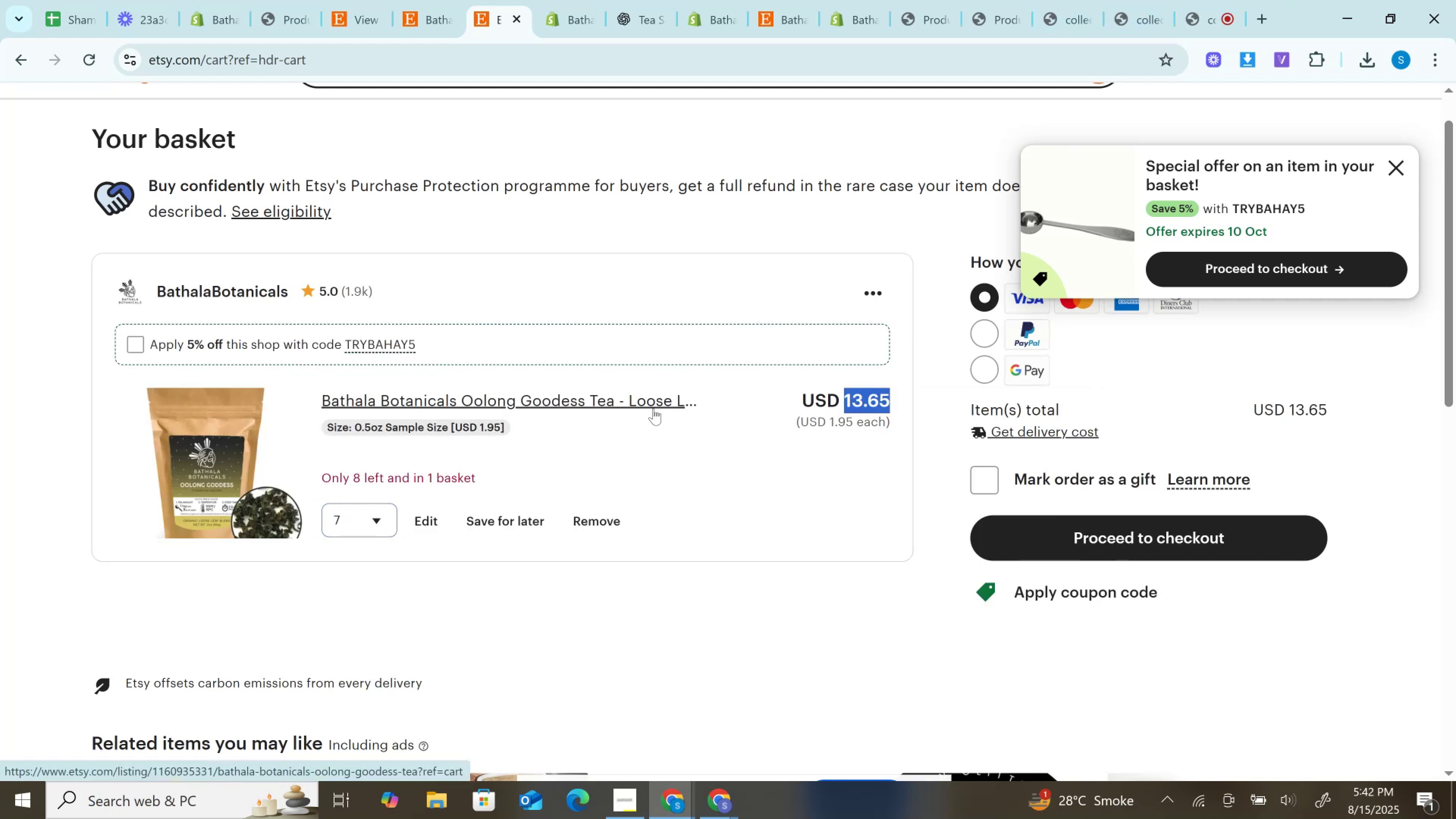 
wait(6.62)
 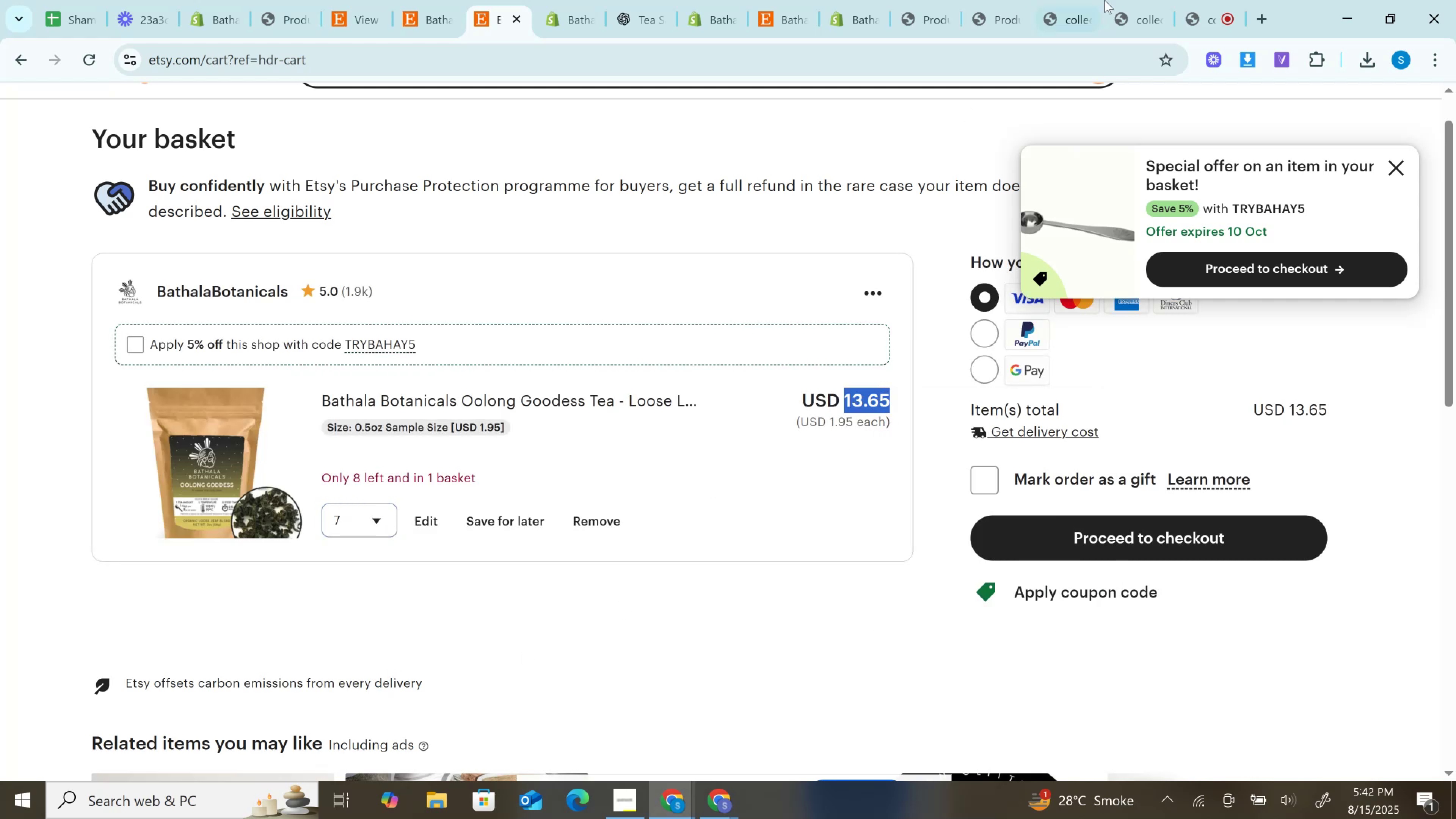 
left_click([576, 0])
 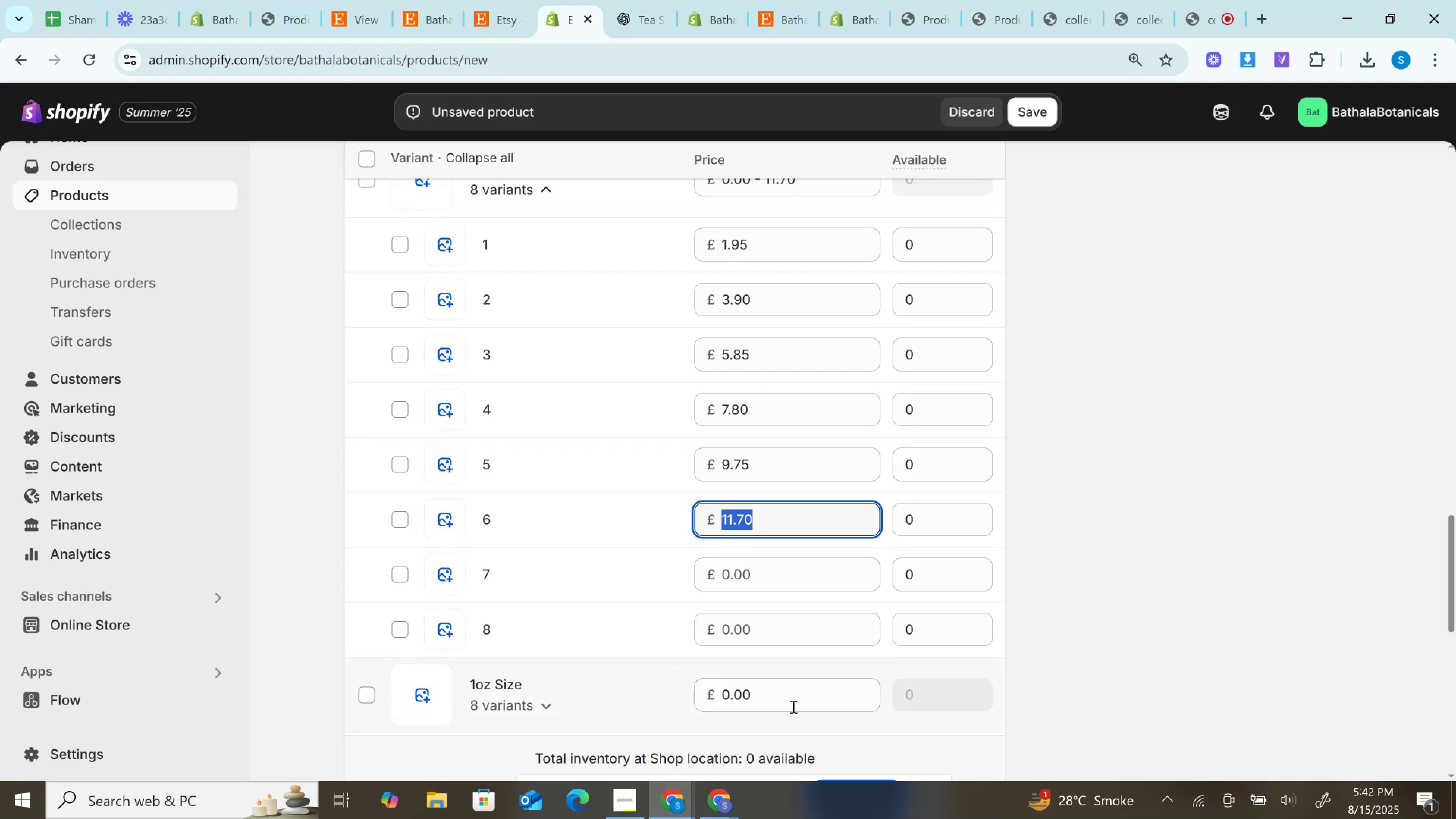 
left_click([741, 569])
 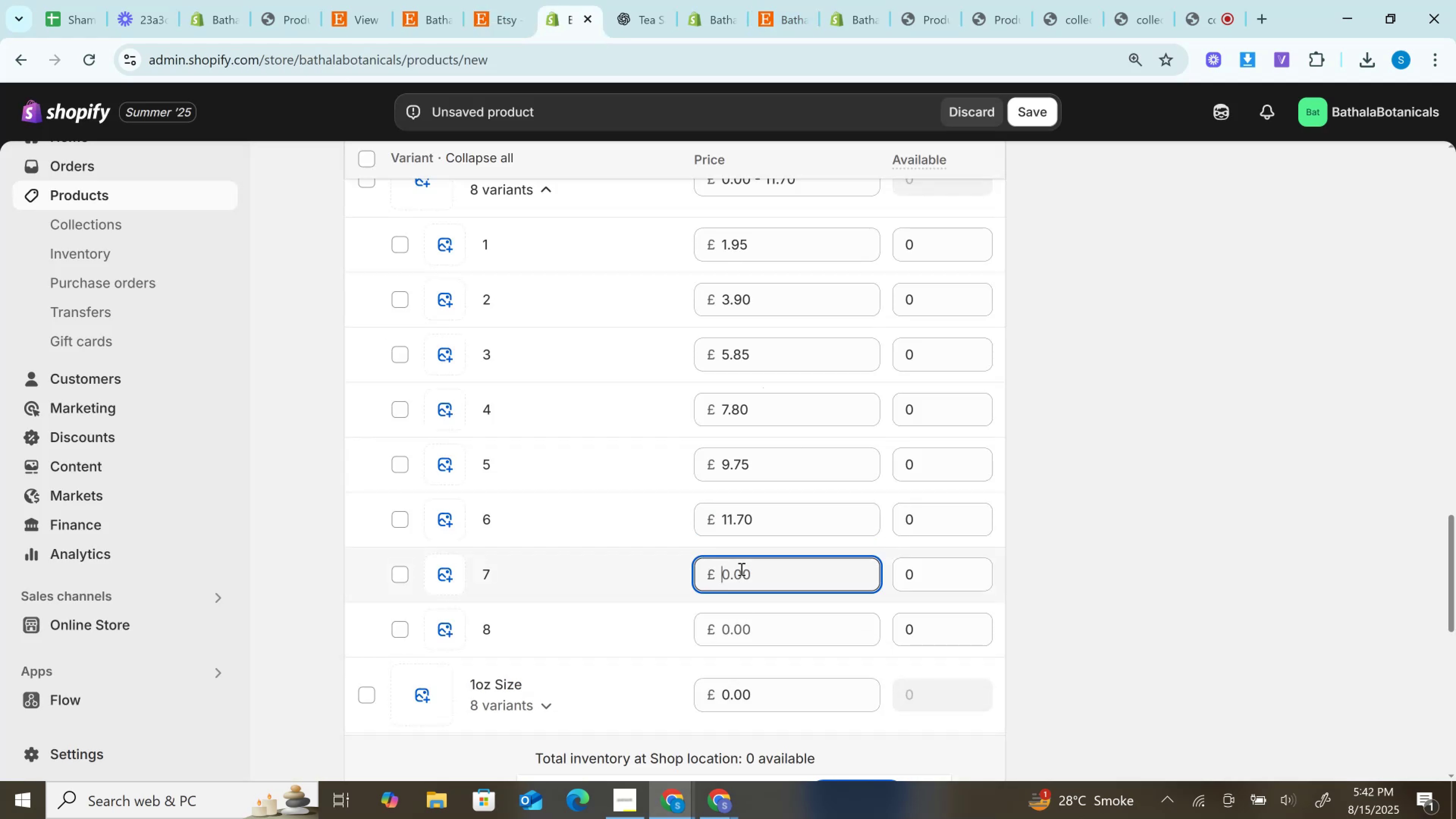 
right_click([741, 569])
 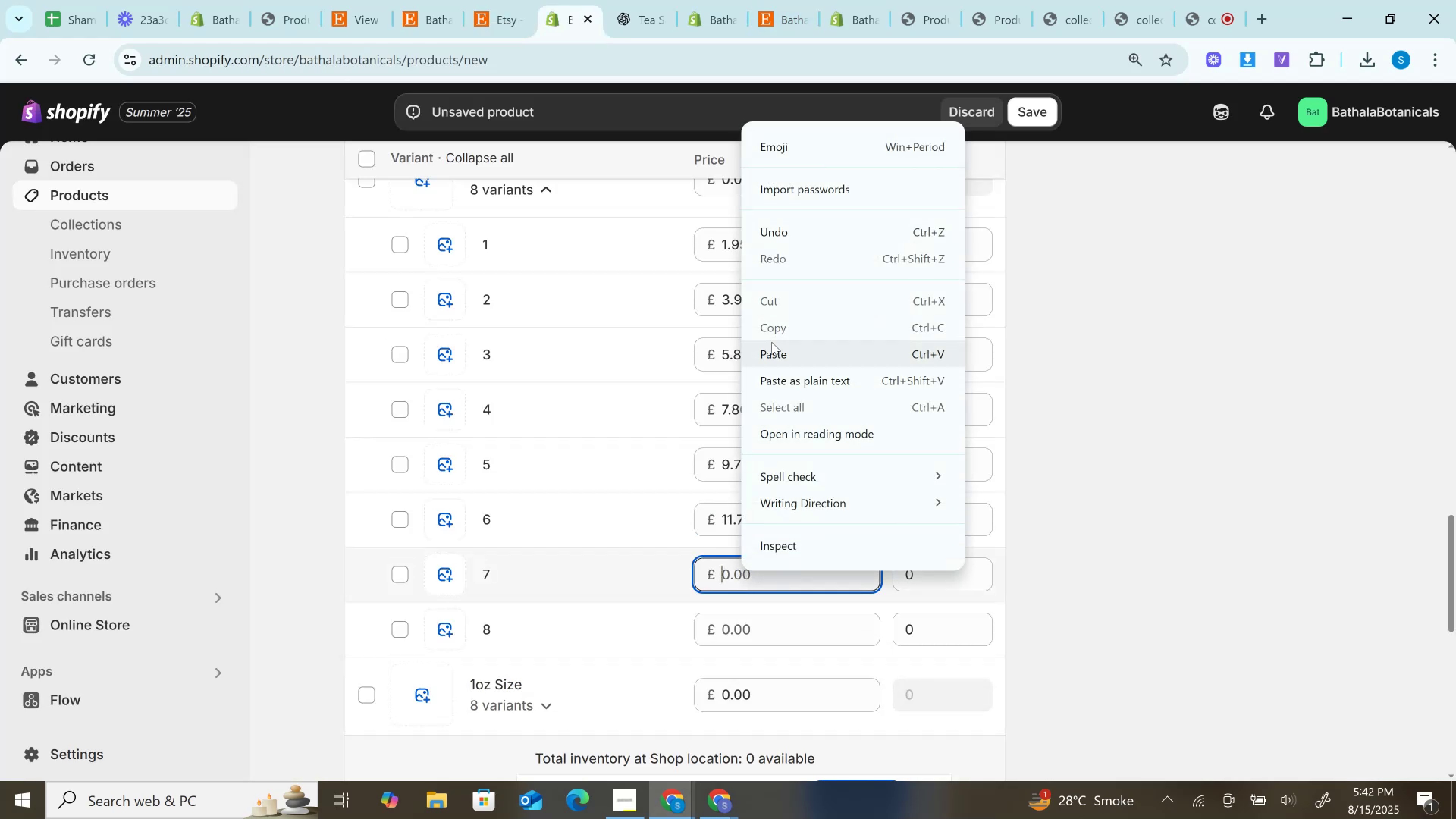 
left_click([767, 355])
 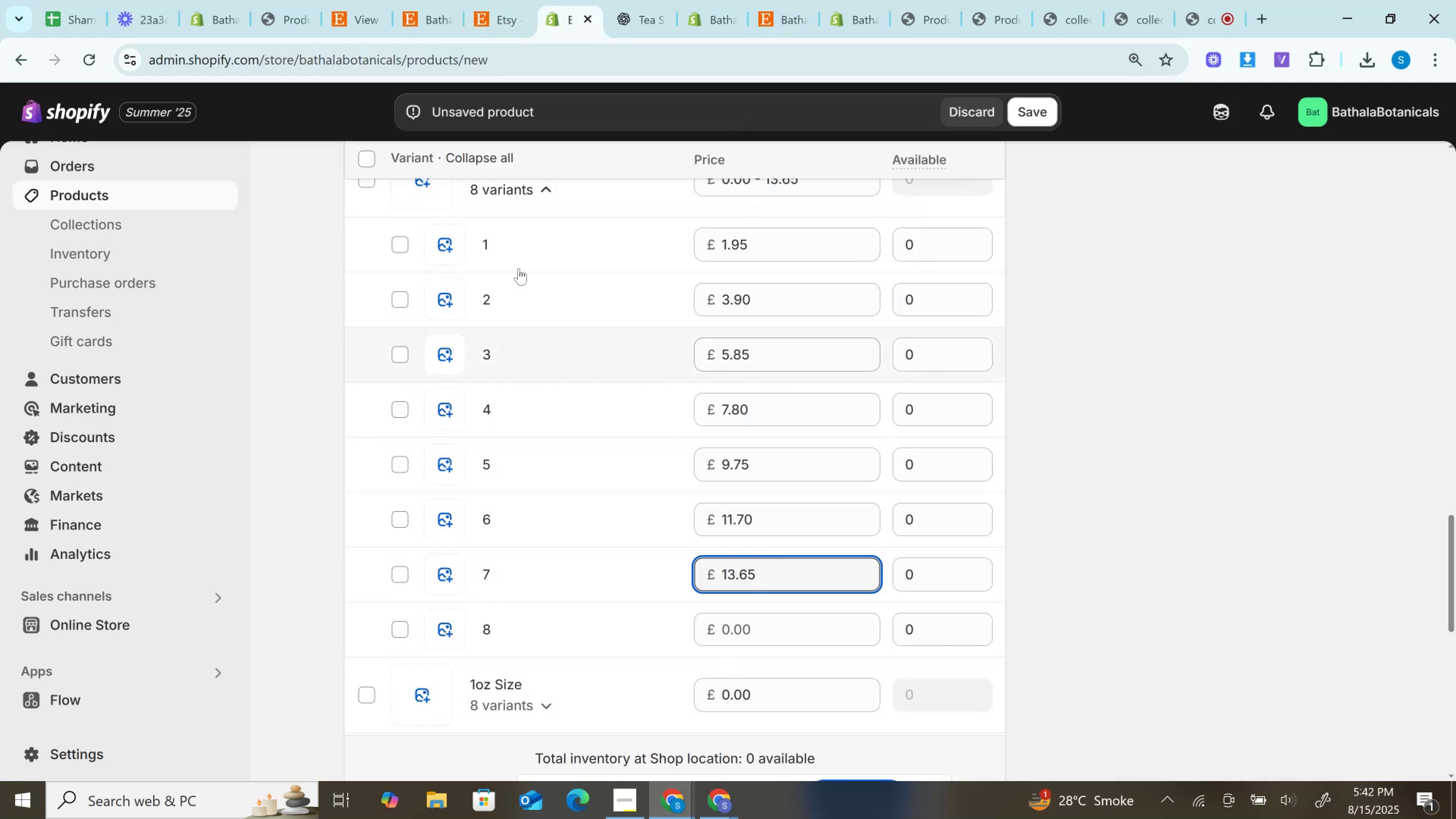 
left_click([504, 0])
 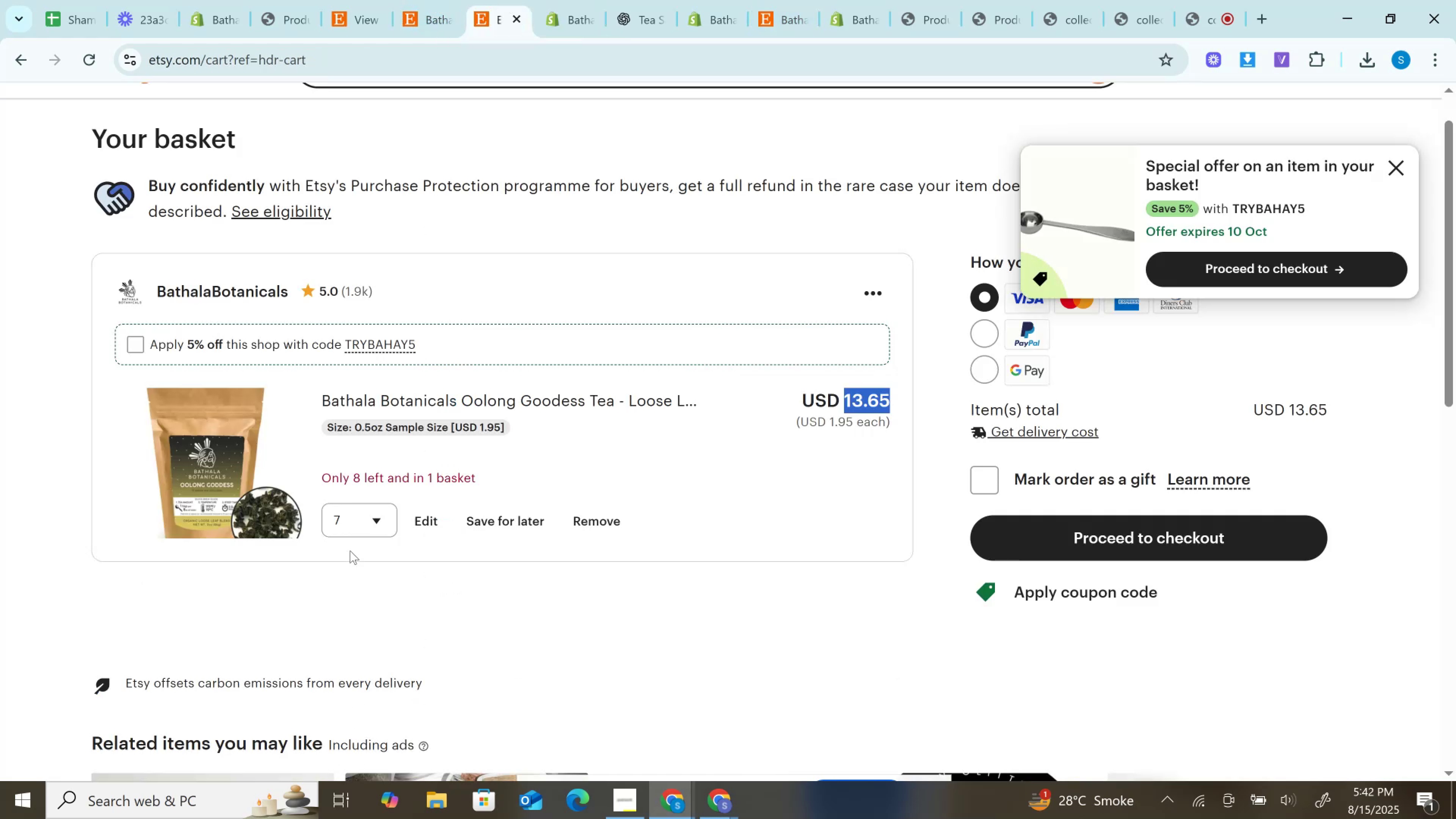 
left_click([376, 526])
 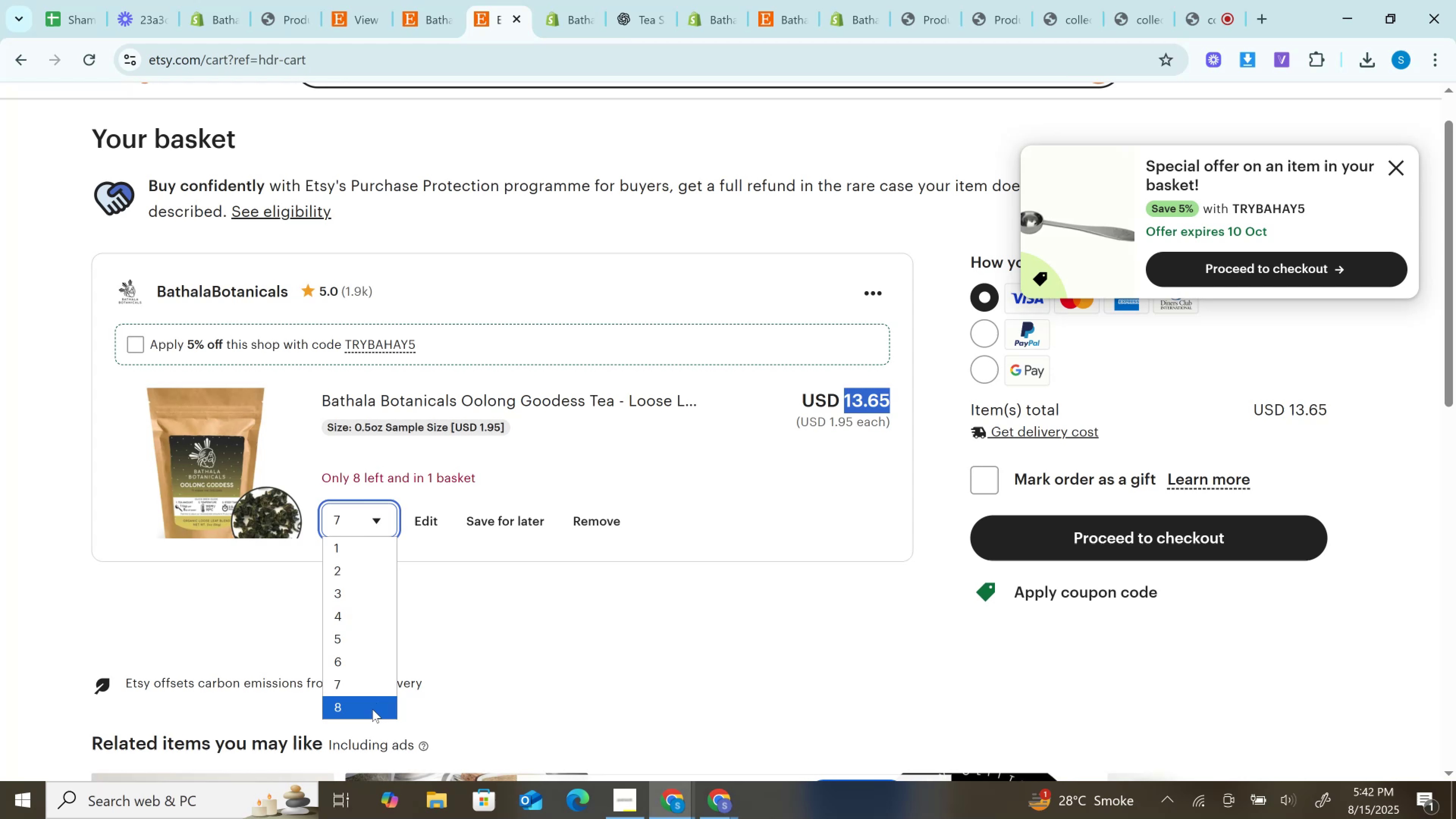 
left_click([372, 709])
 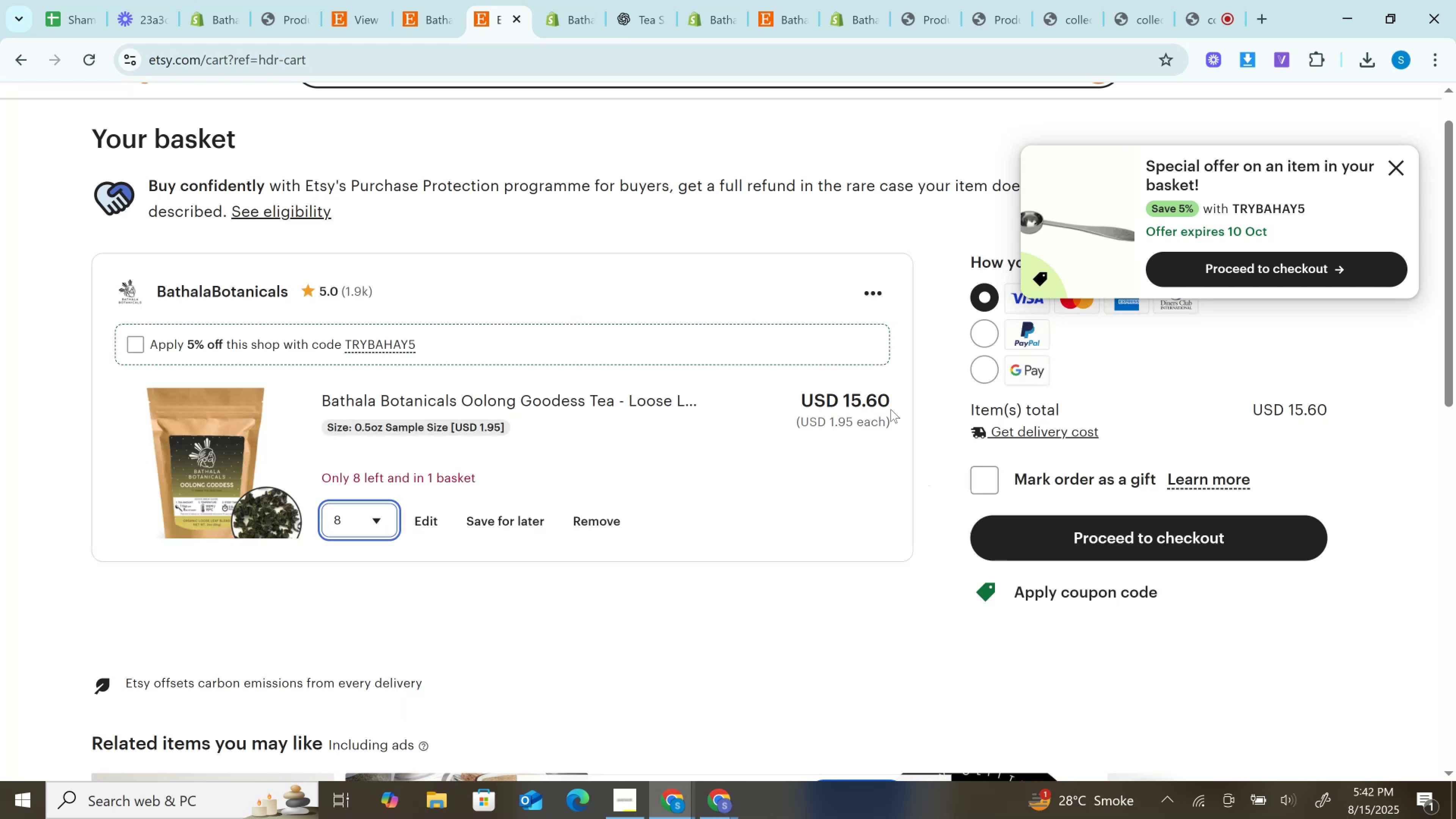 
double_click([874, 400])
 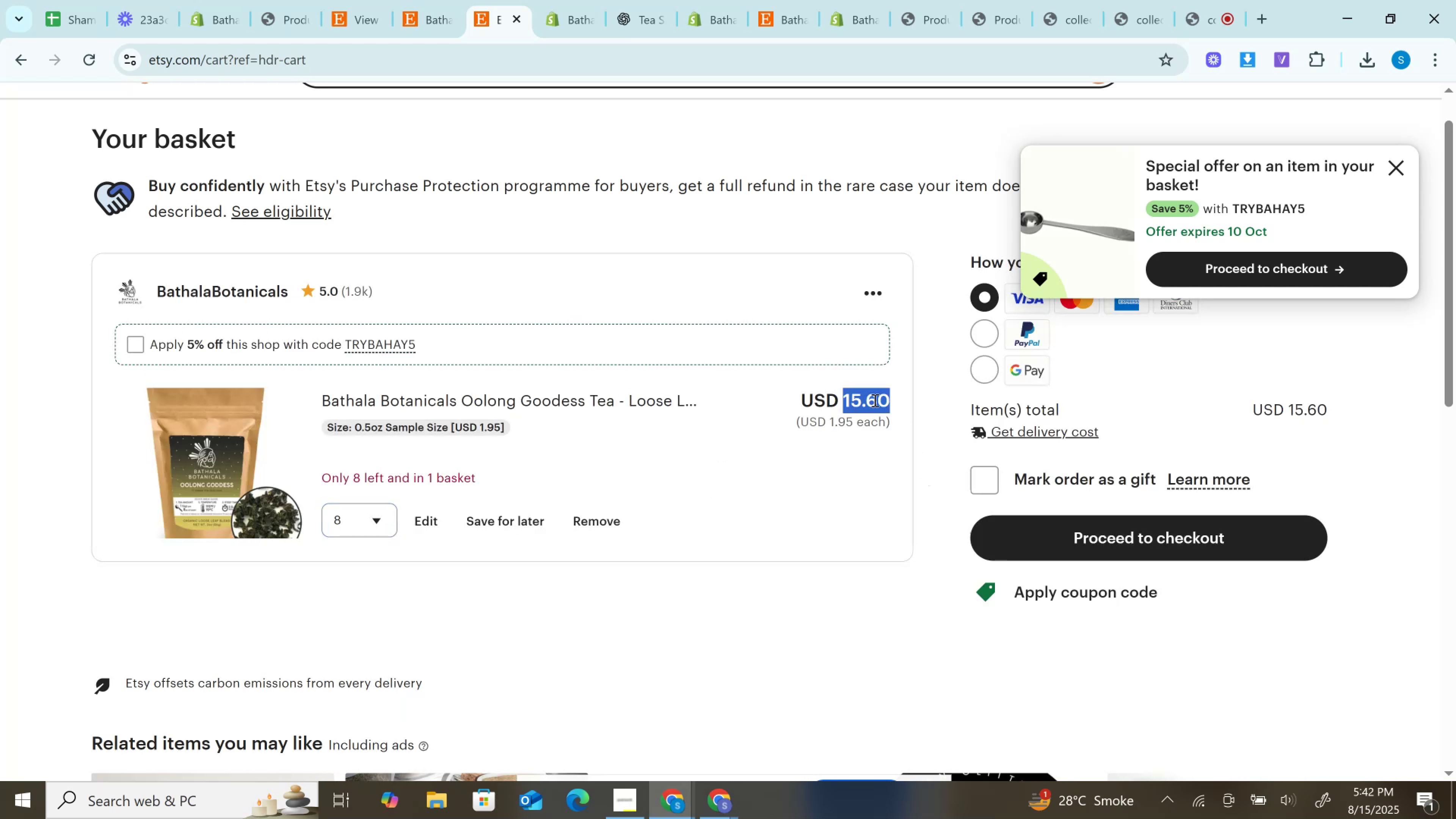 
right_click([874, 400])
 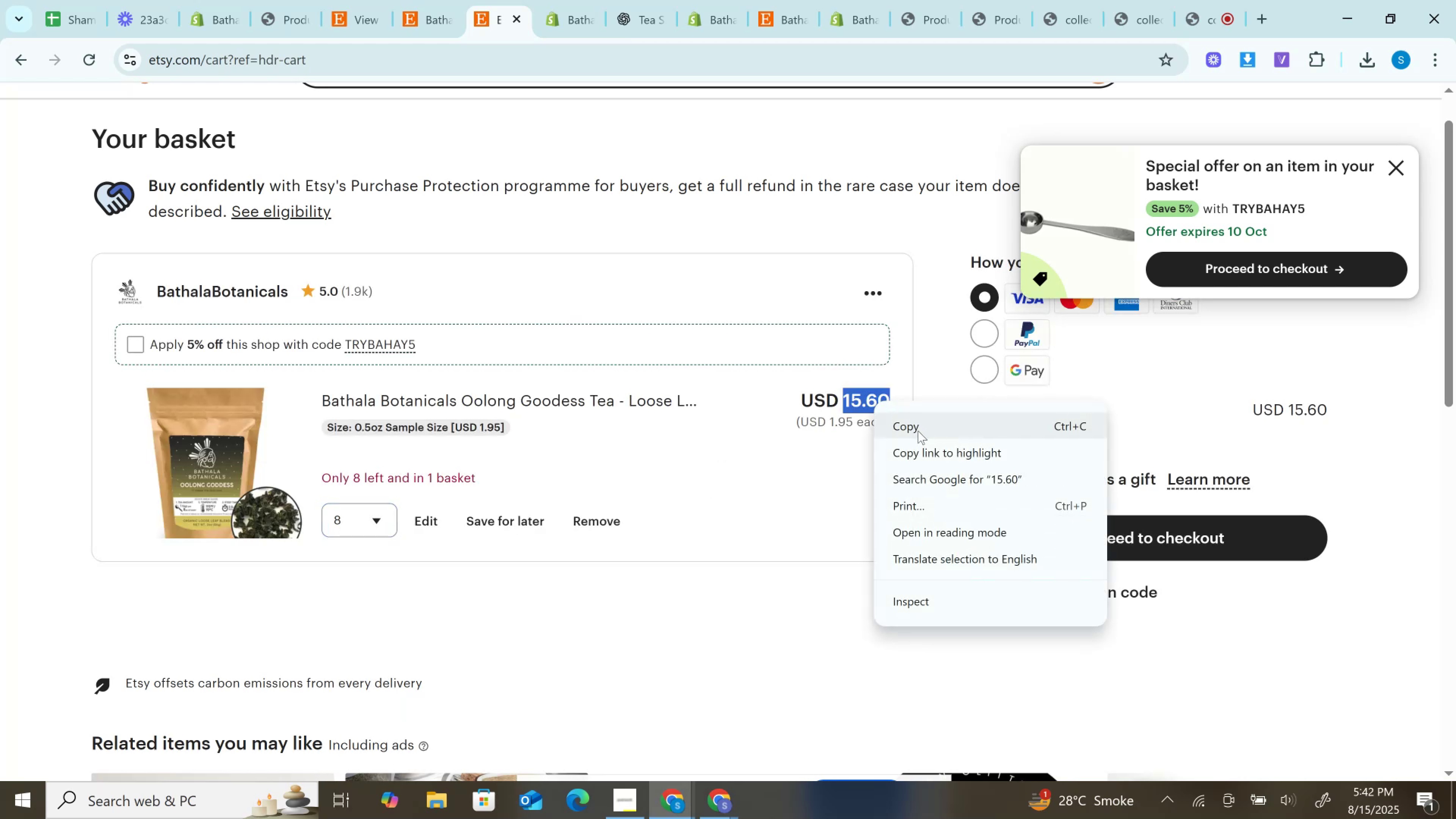 
left_click([918, 431])
 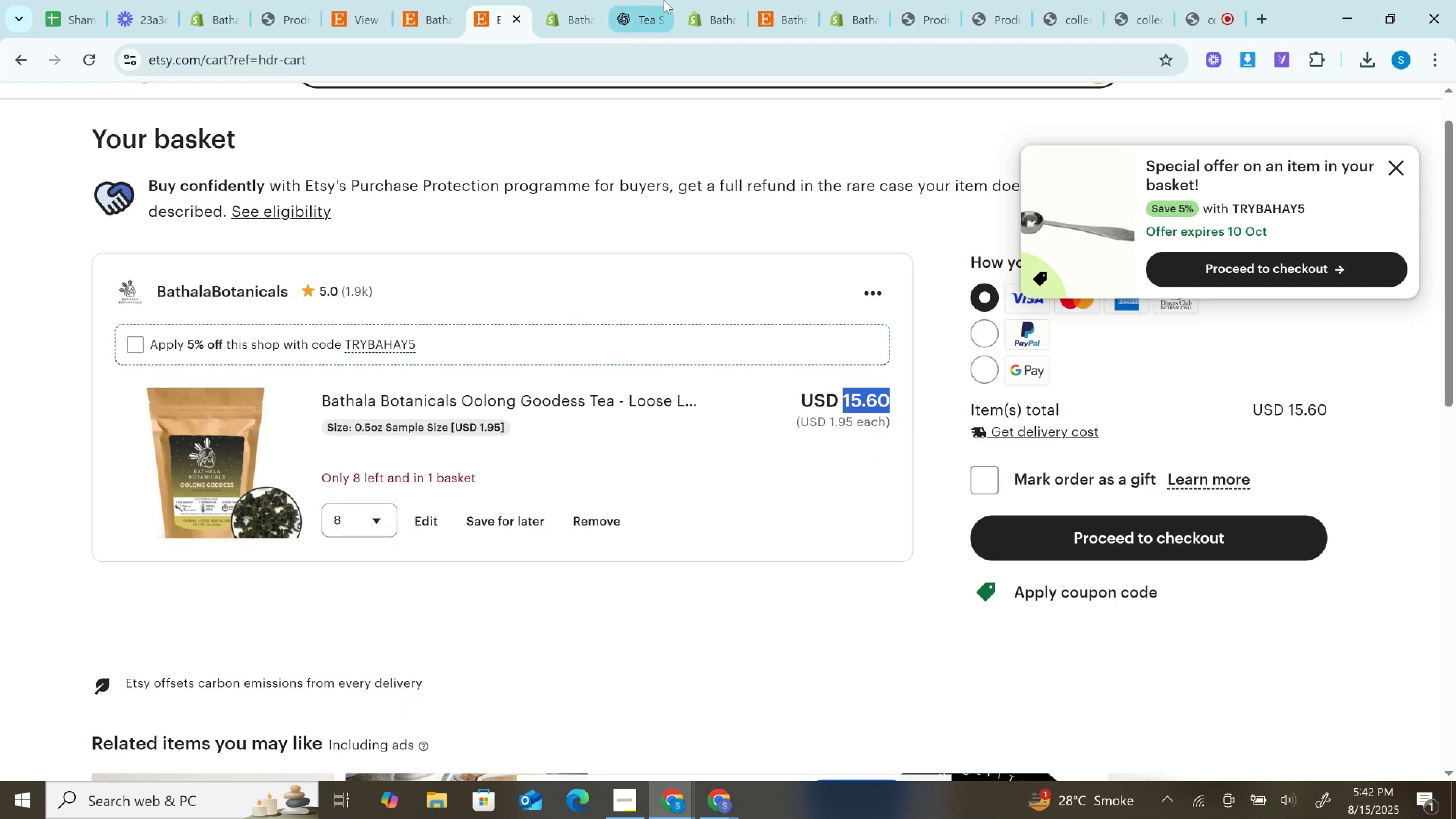 
left_click([655, 0])
 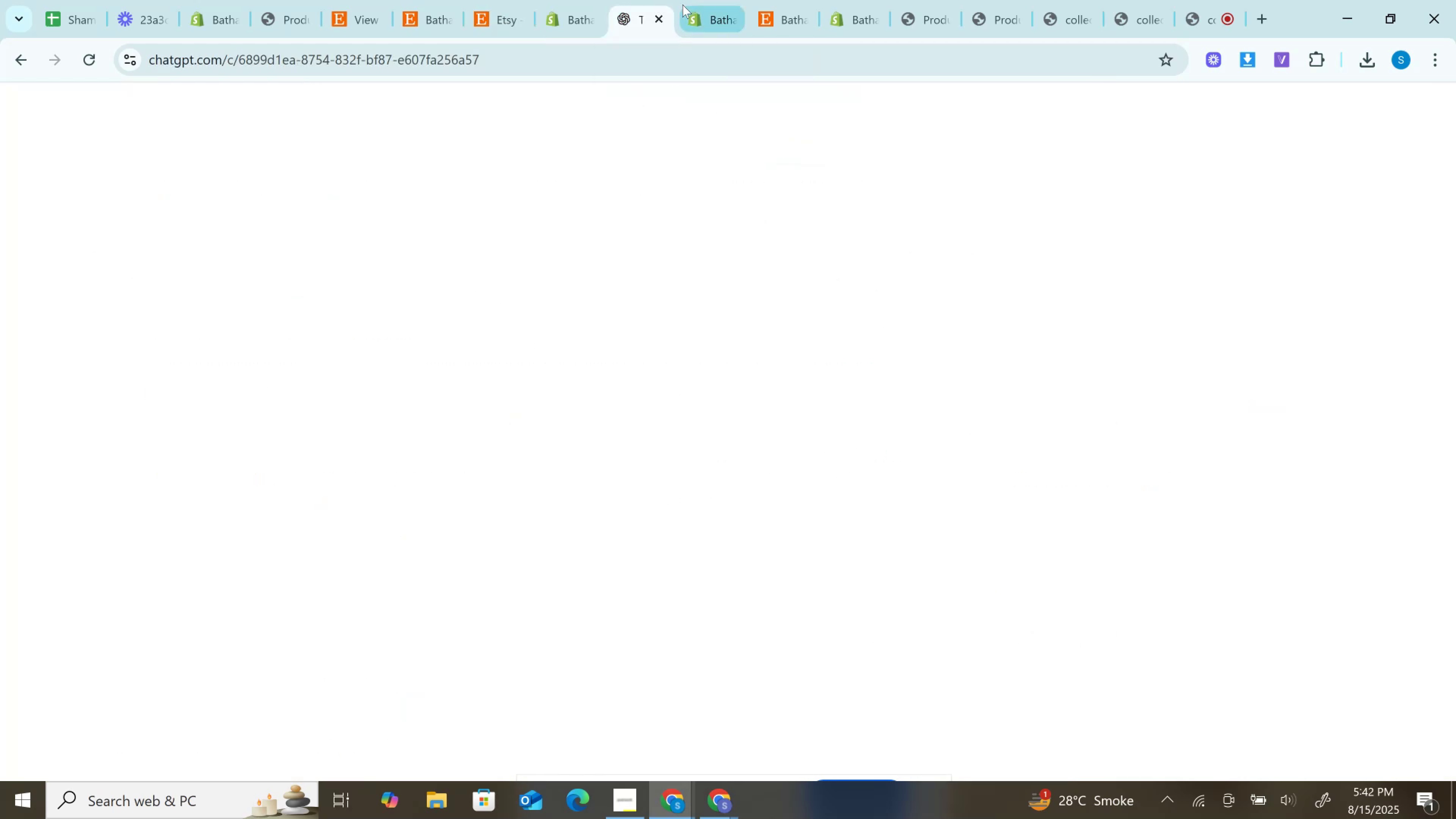 
left_click([689, 5])
 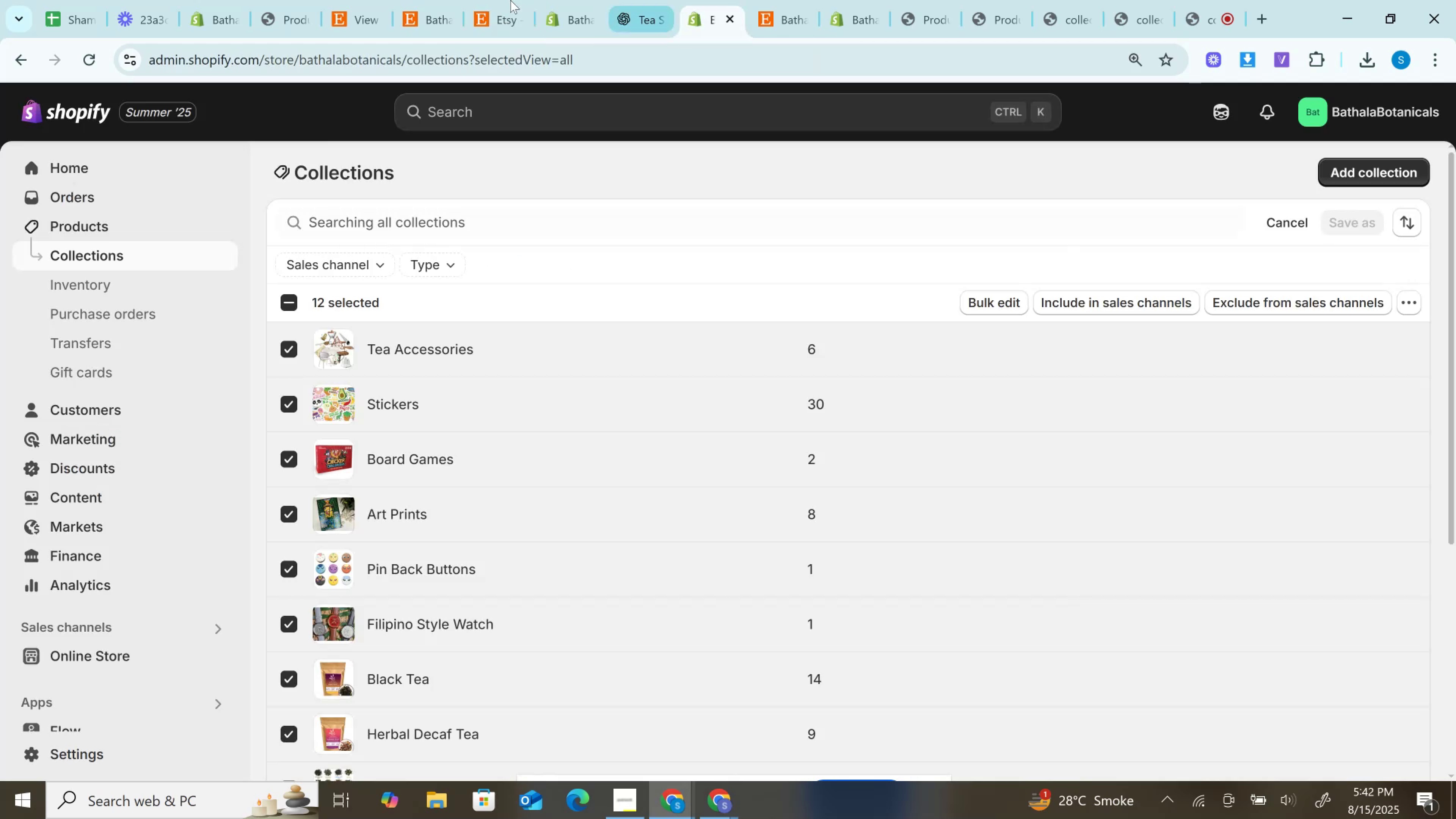 
left_click([567, 0])
 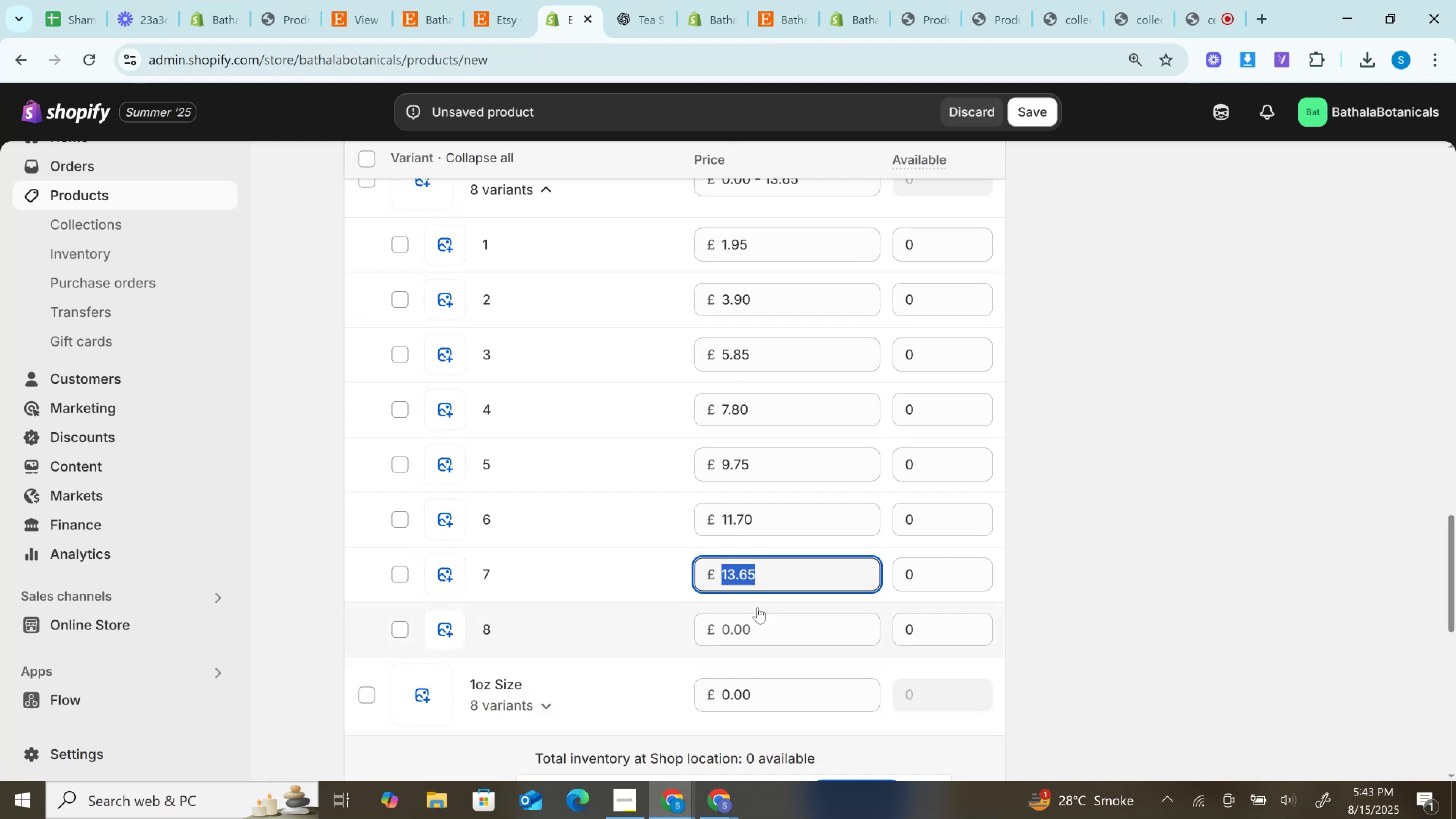 
left_click([723, 615])
 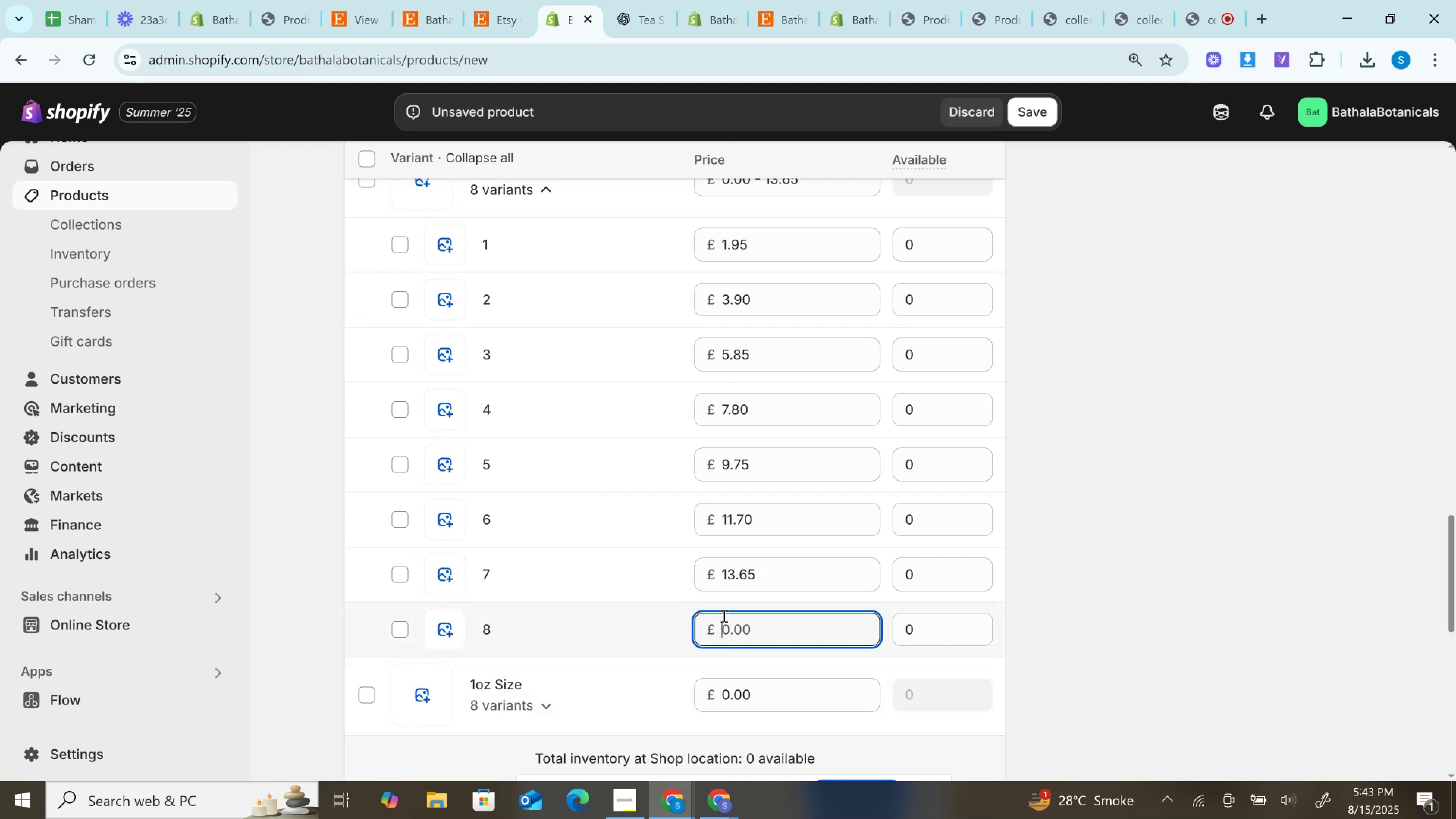 
right_click([723, 615])
 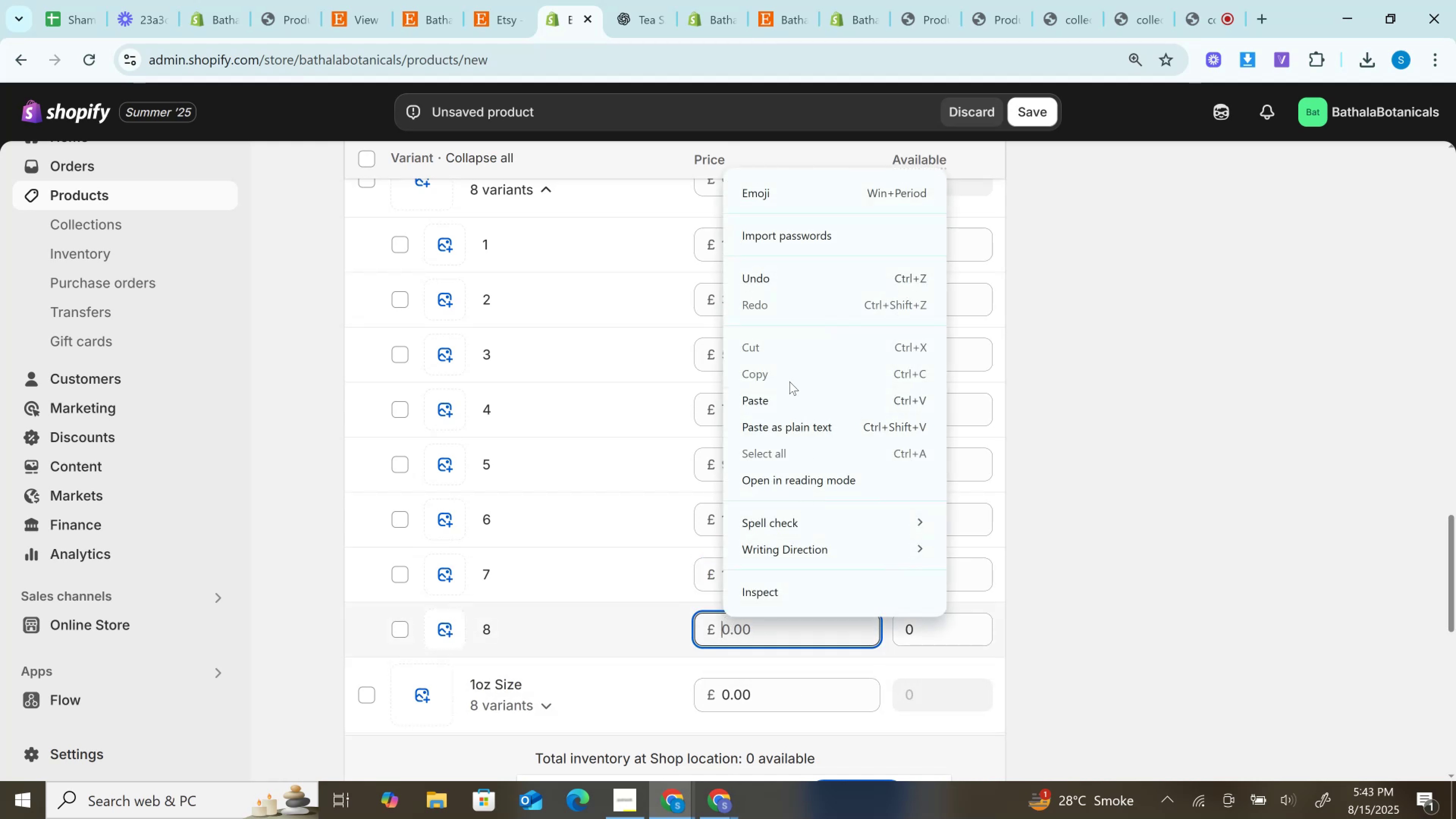 
left_click([764, 392])
 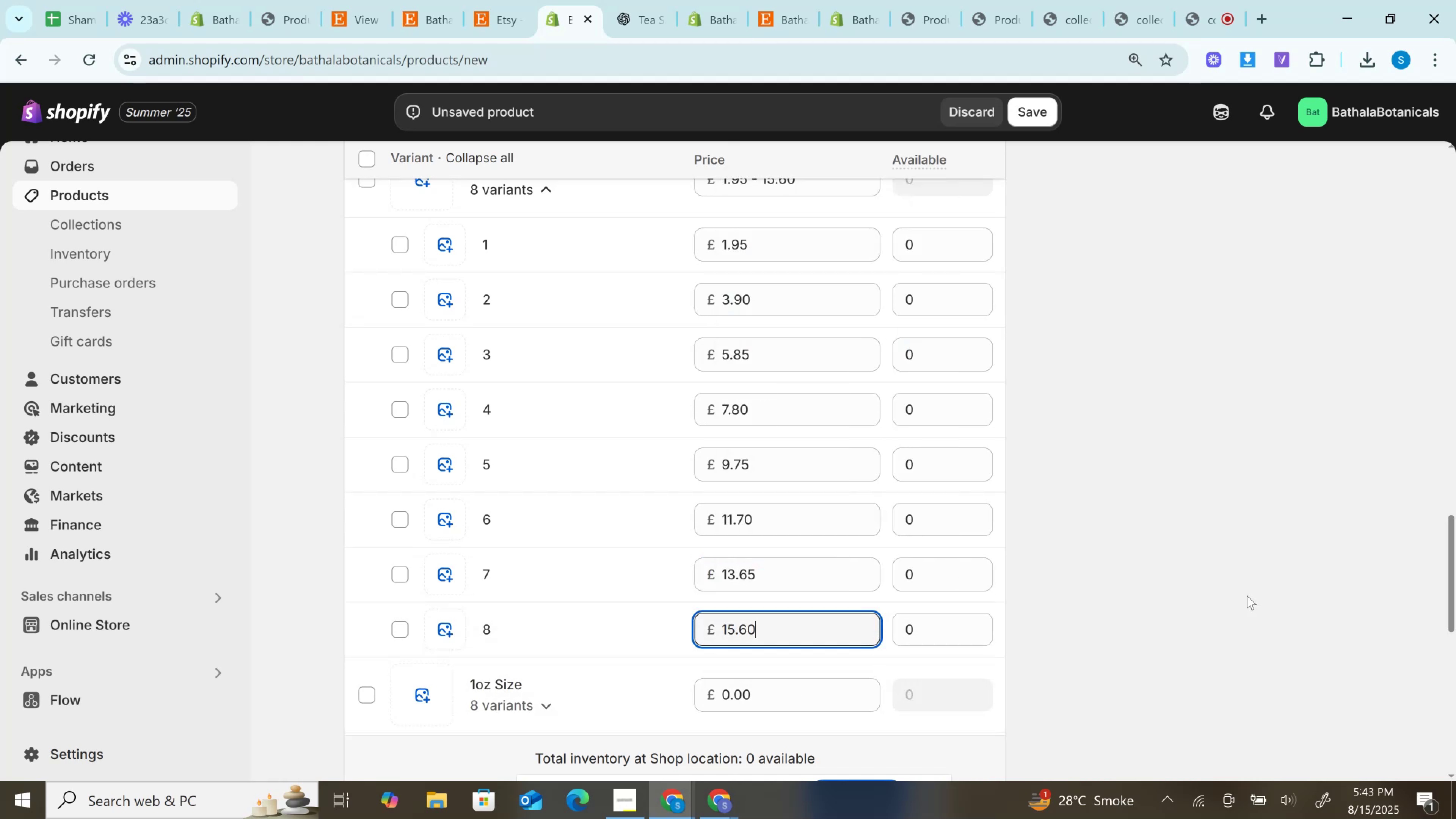 
left_click([1247, 596])
 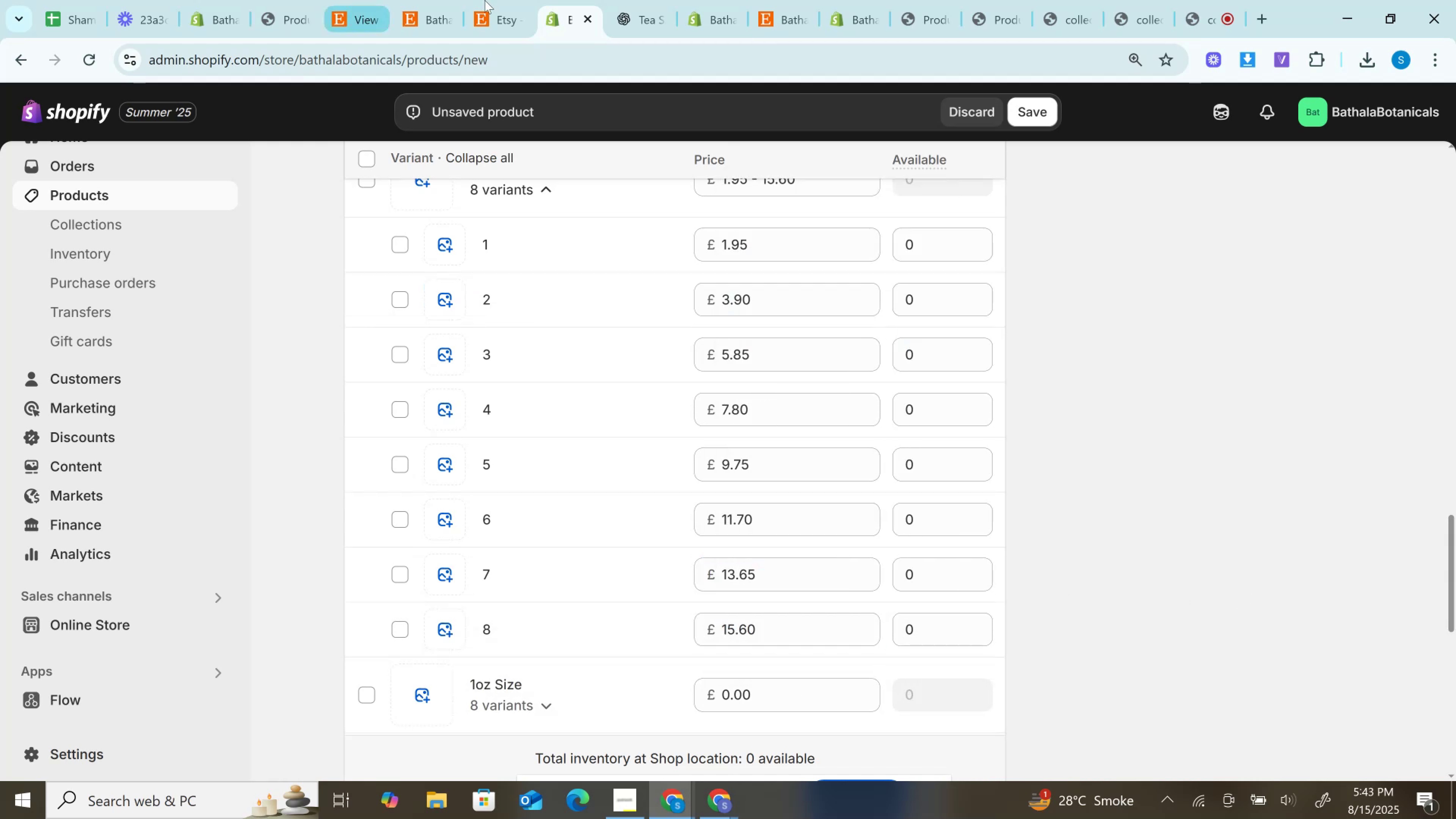 
left_click([536, 0])
 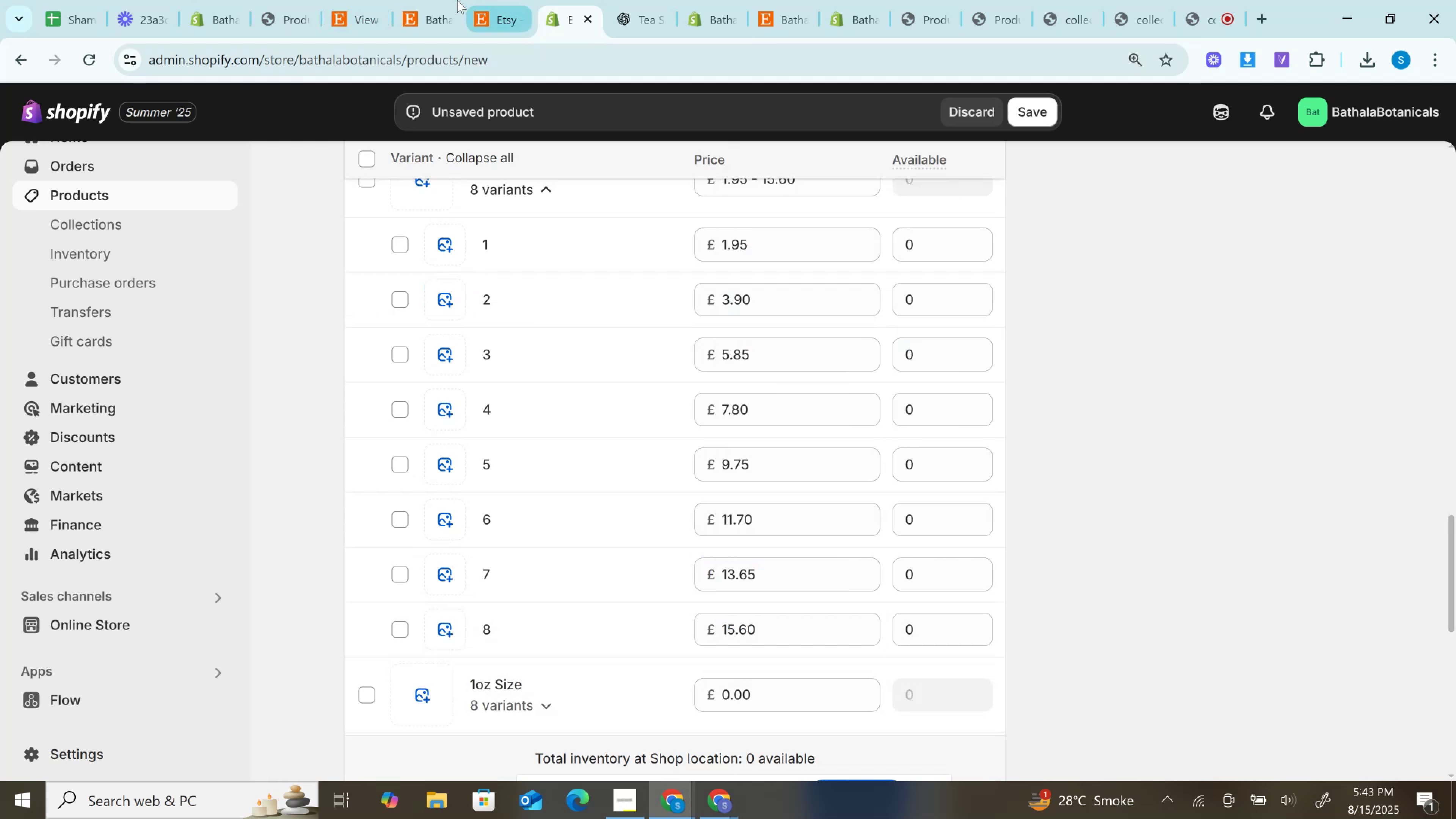 
left_click([422, 0])
 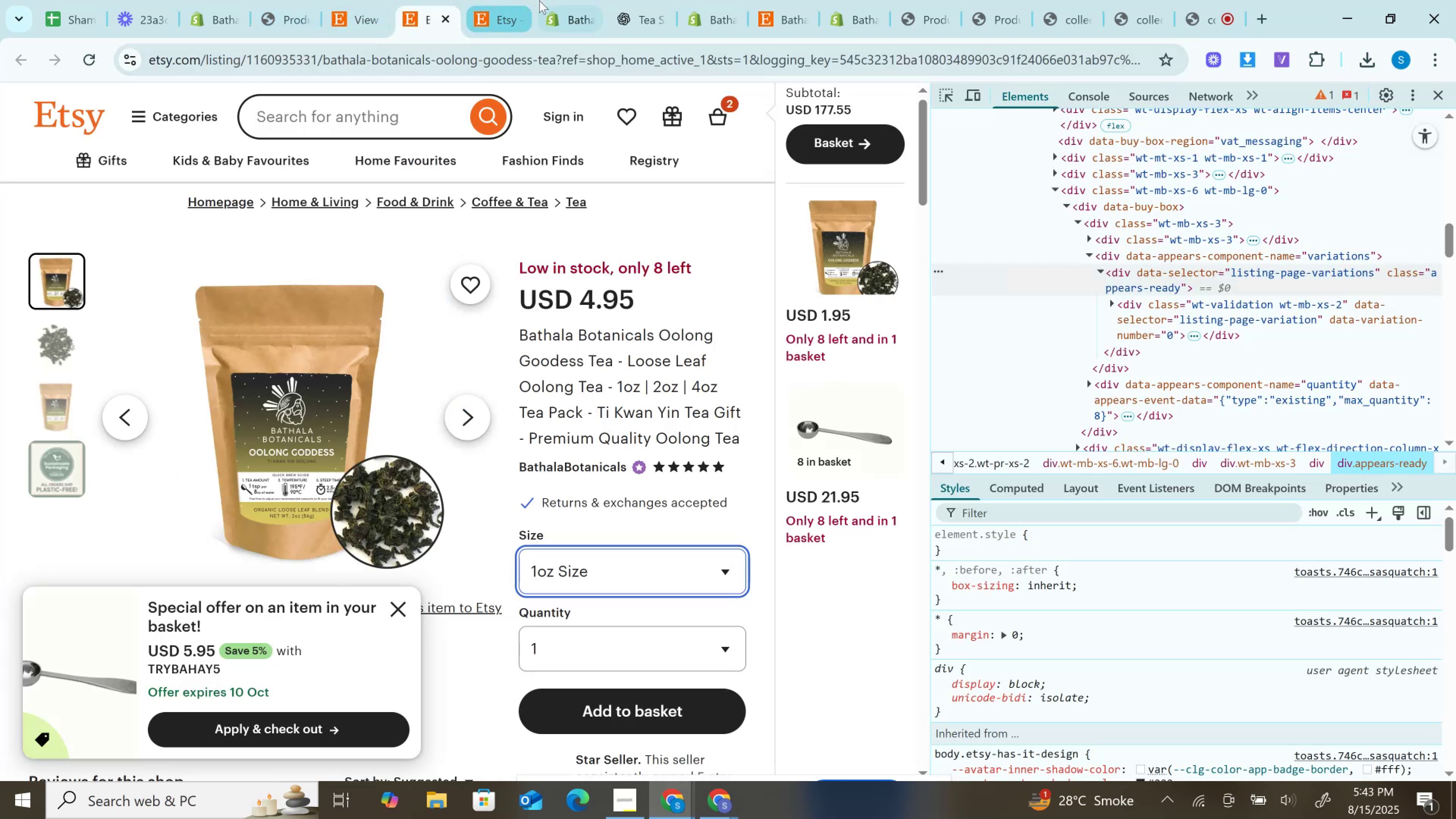 
left_click([508, 5])
 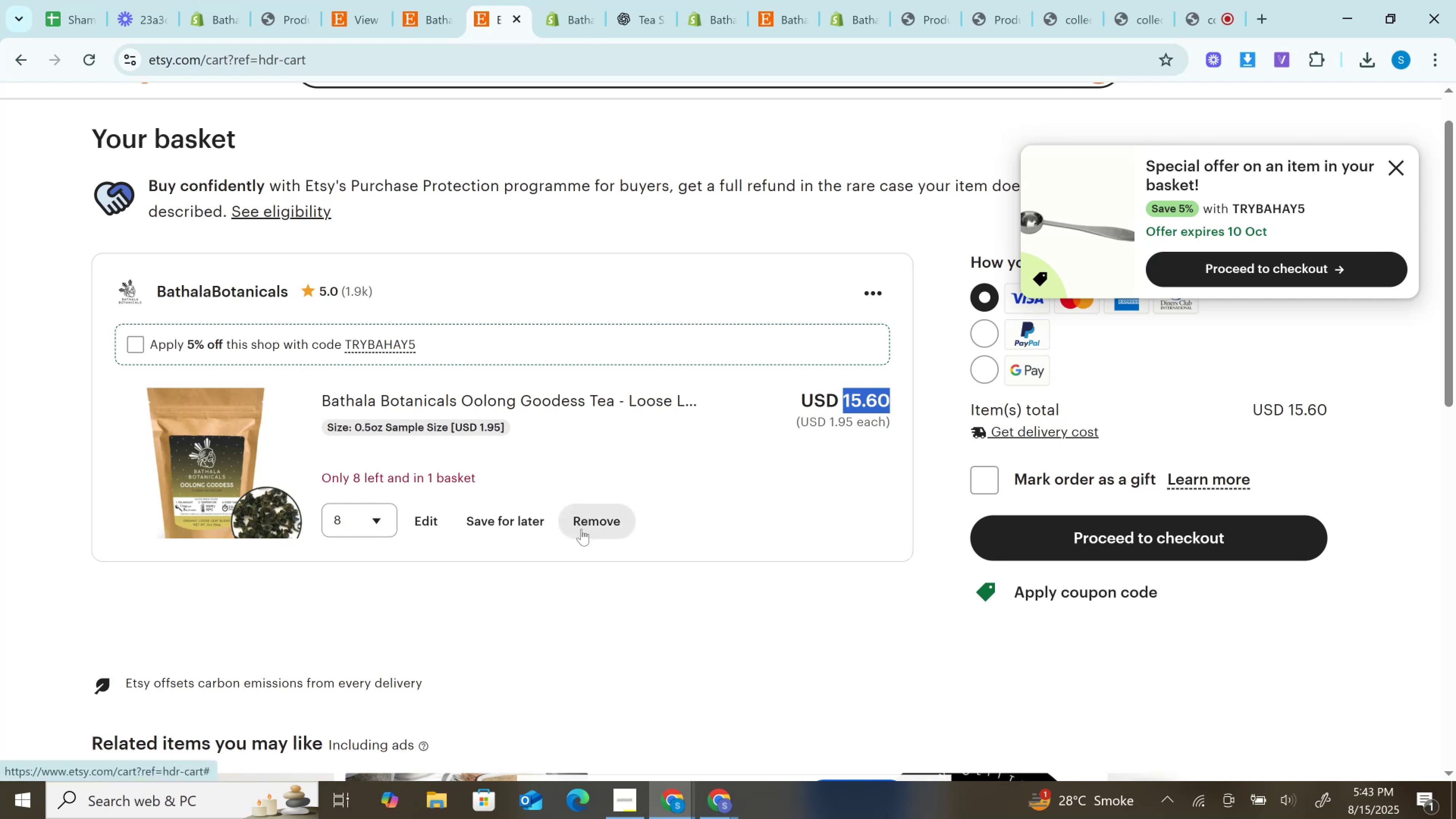 
left_click([715, 0])
 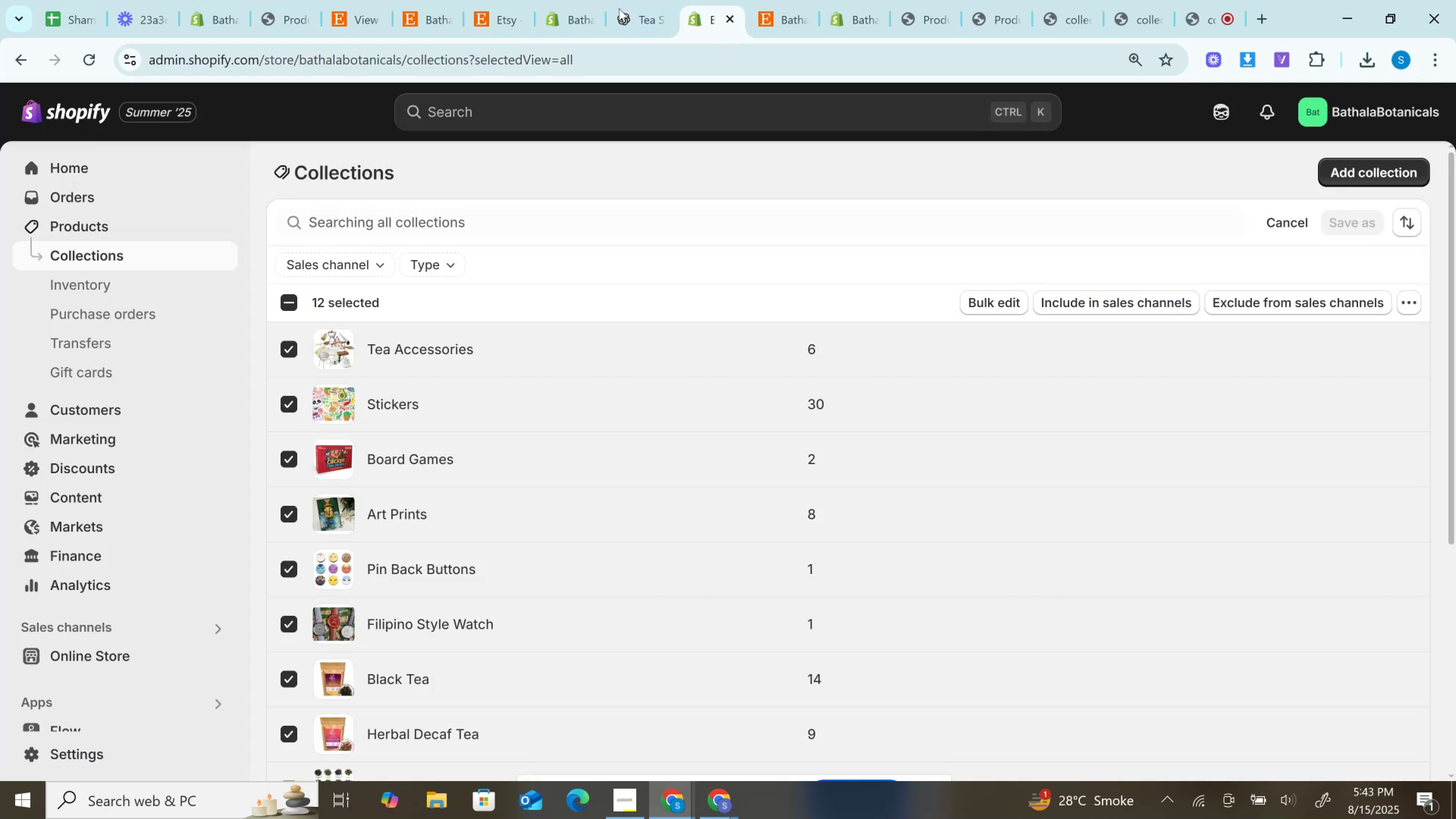 
left_click([616, 5])
 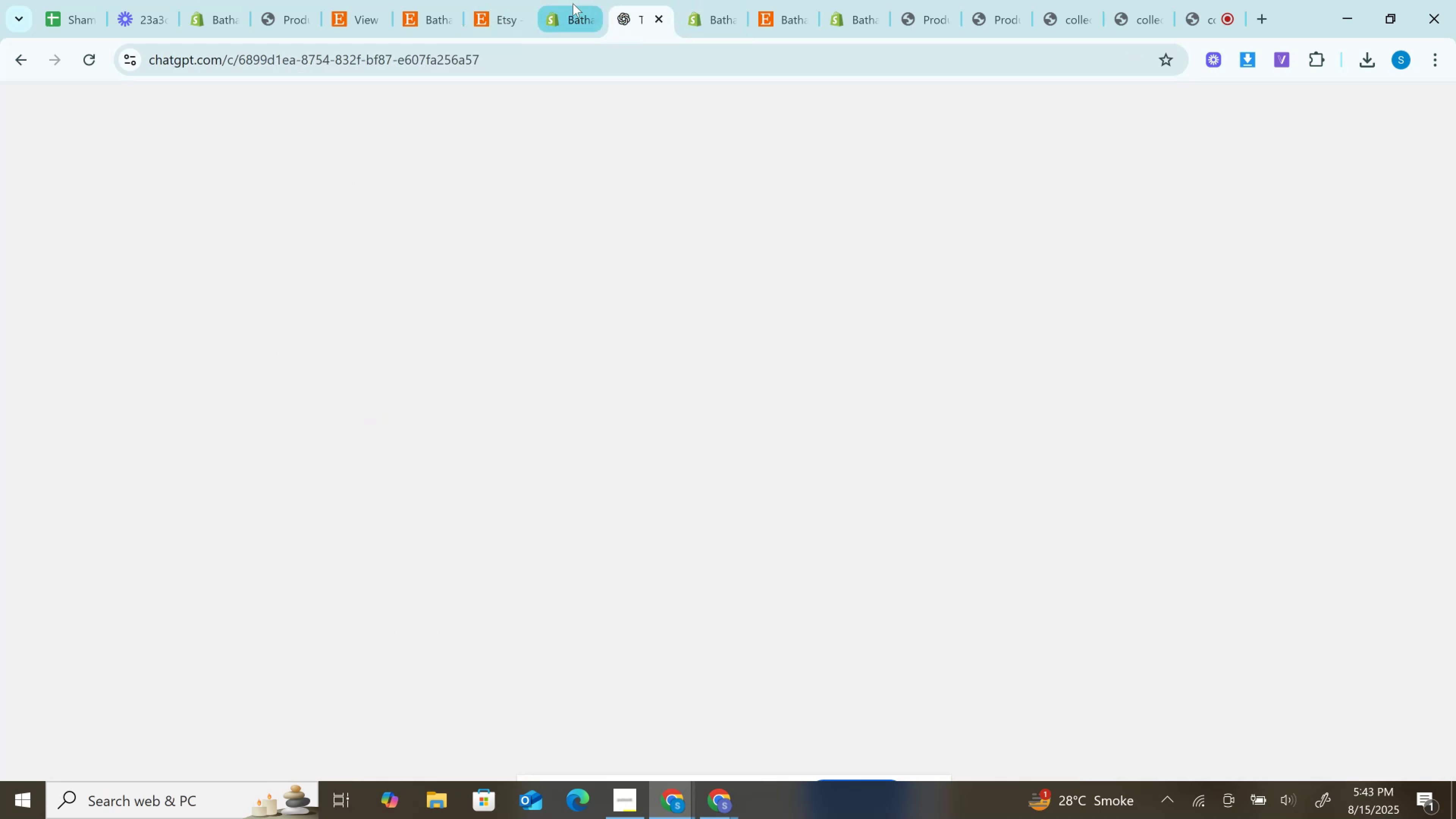 
left_click([573, 3])
 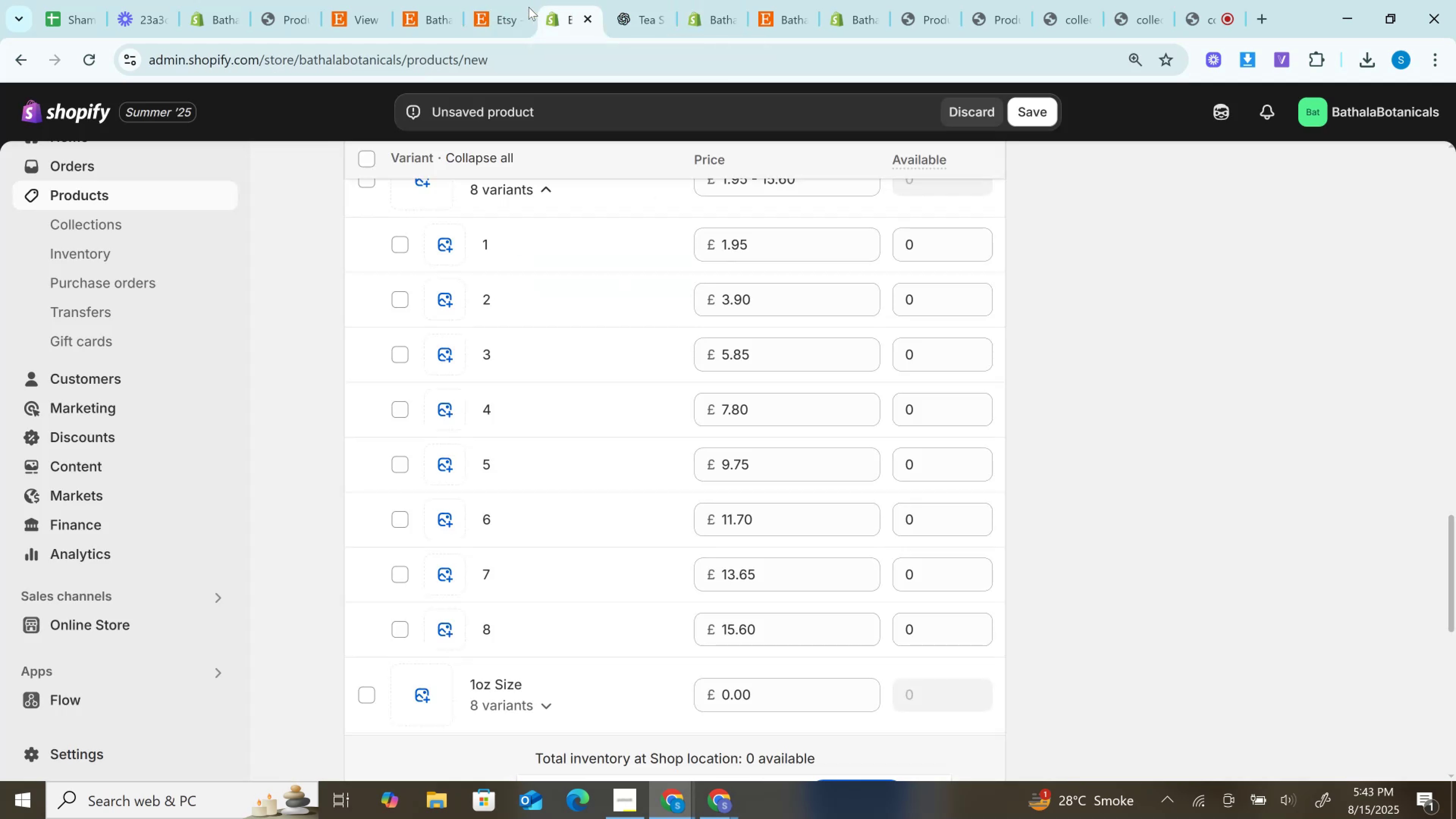 
left_click([527, 7])
 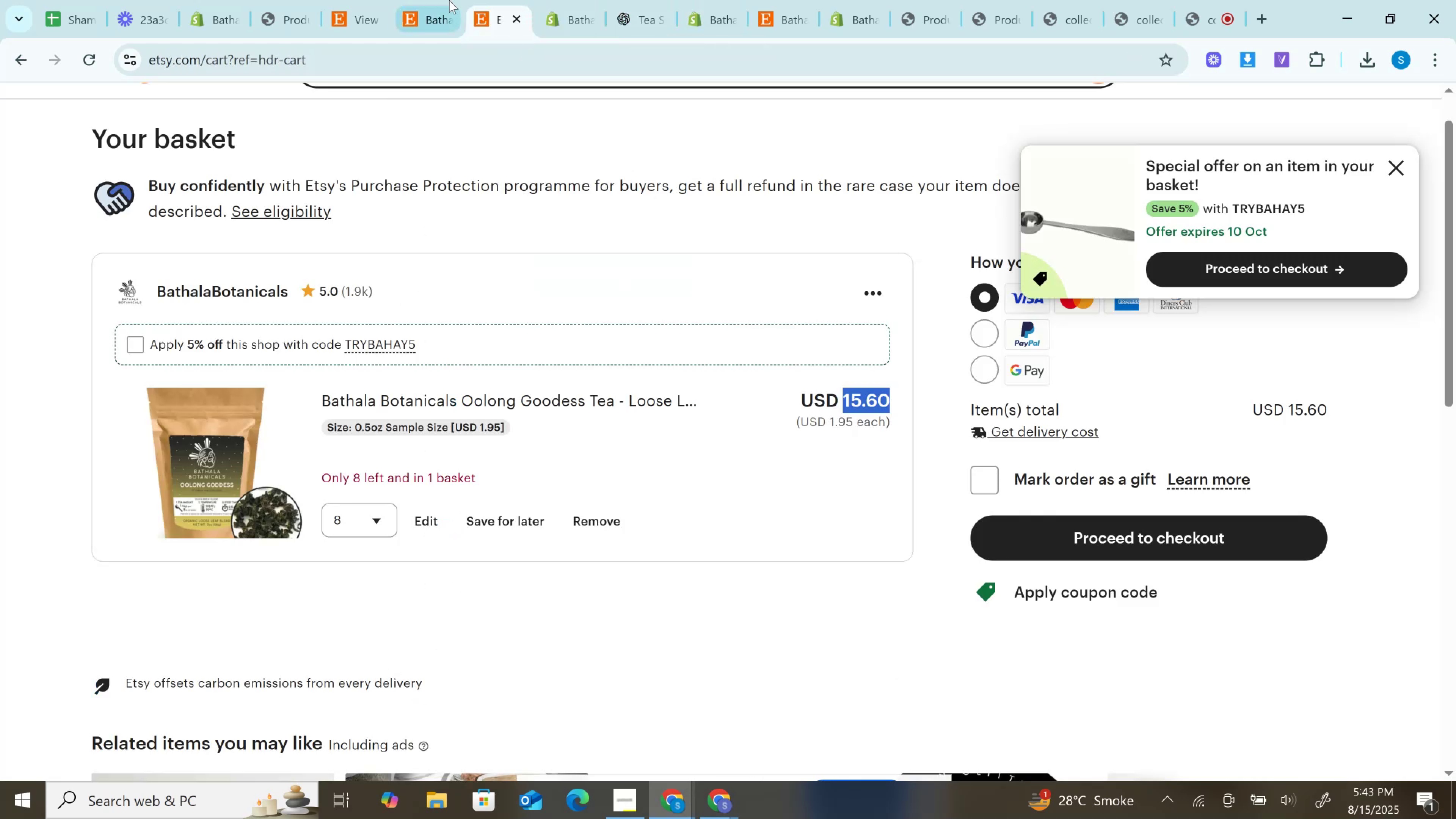 
left_click([449, 0])
 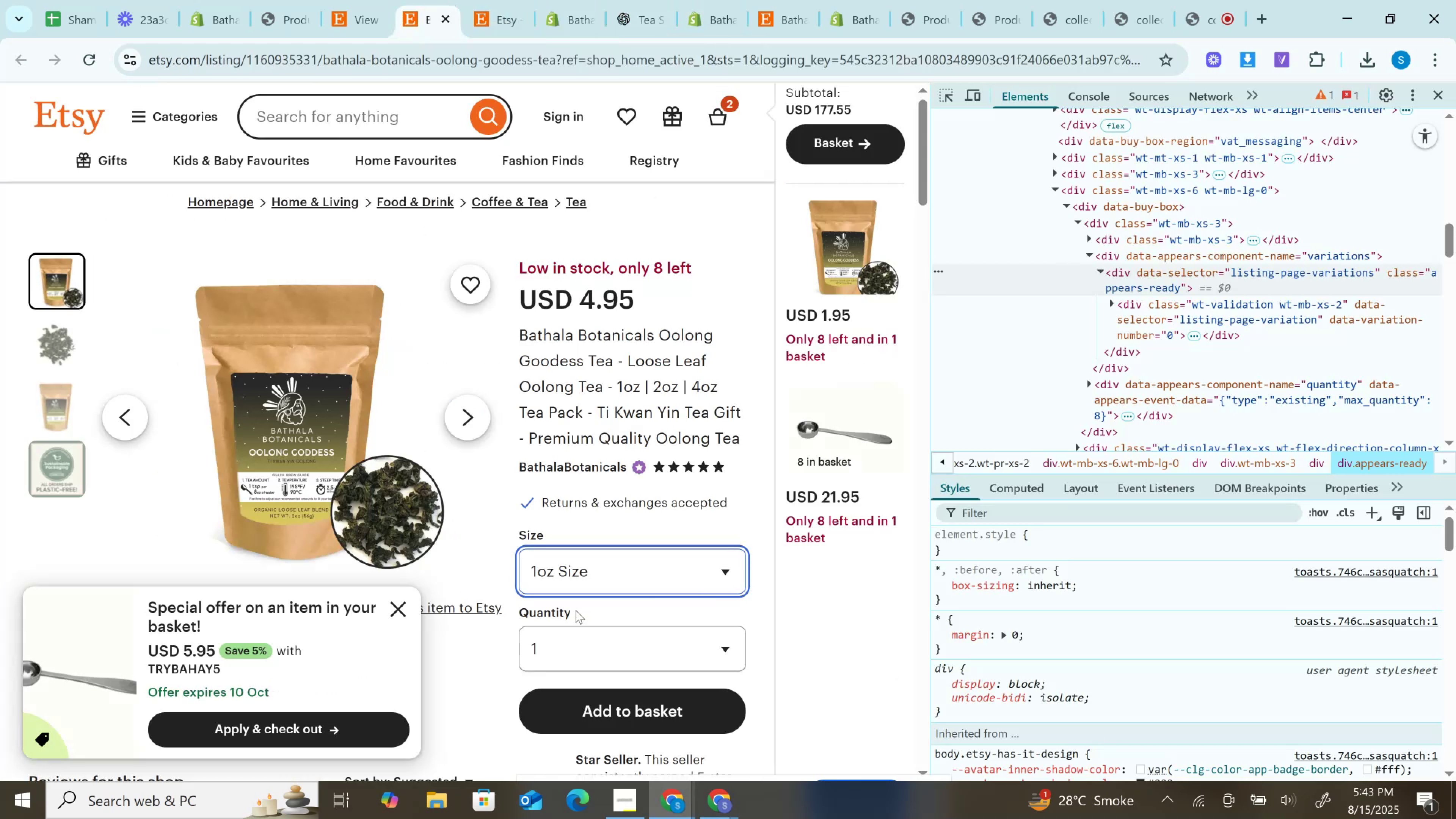 
left_click([573, 686])
 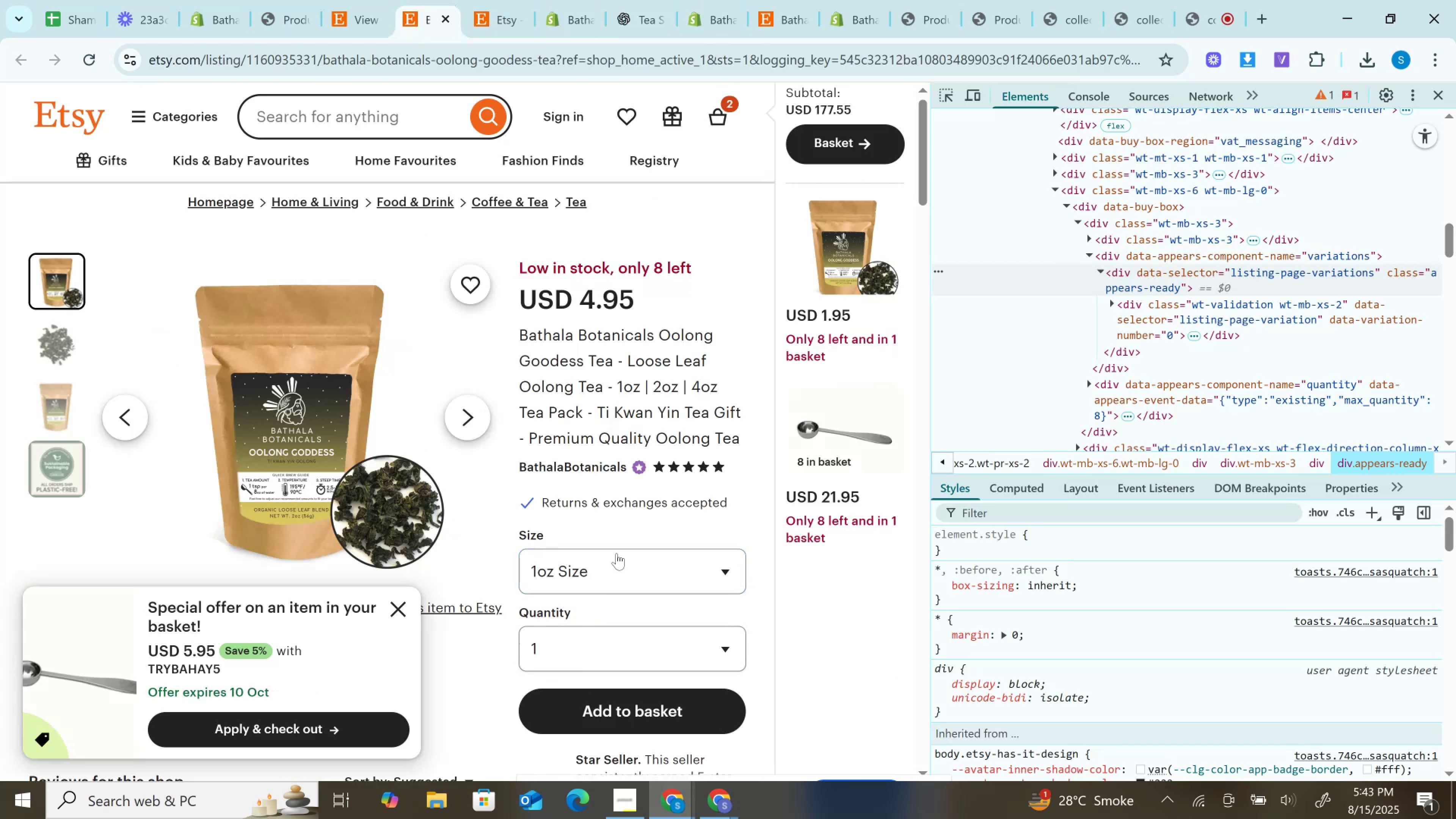 
left_click([617, 552])
 